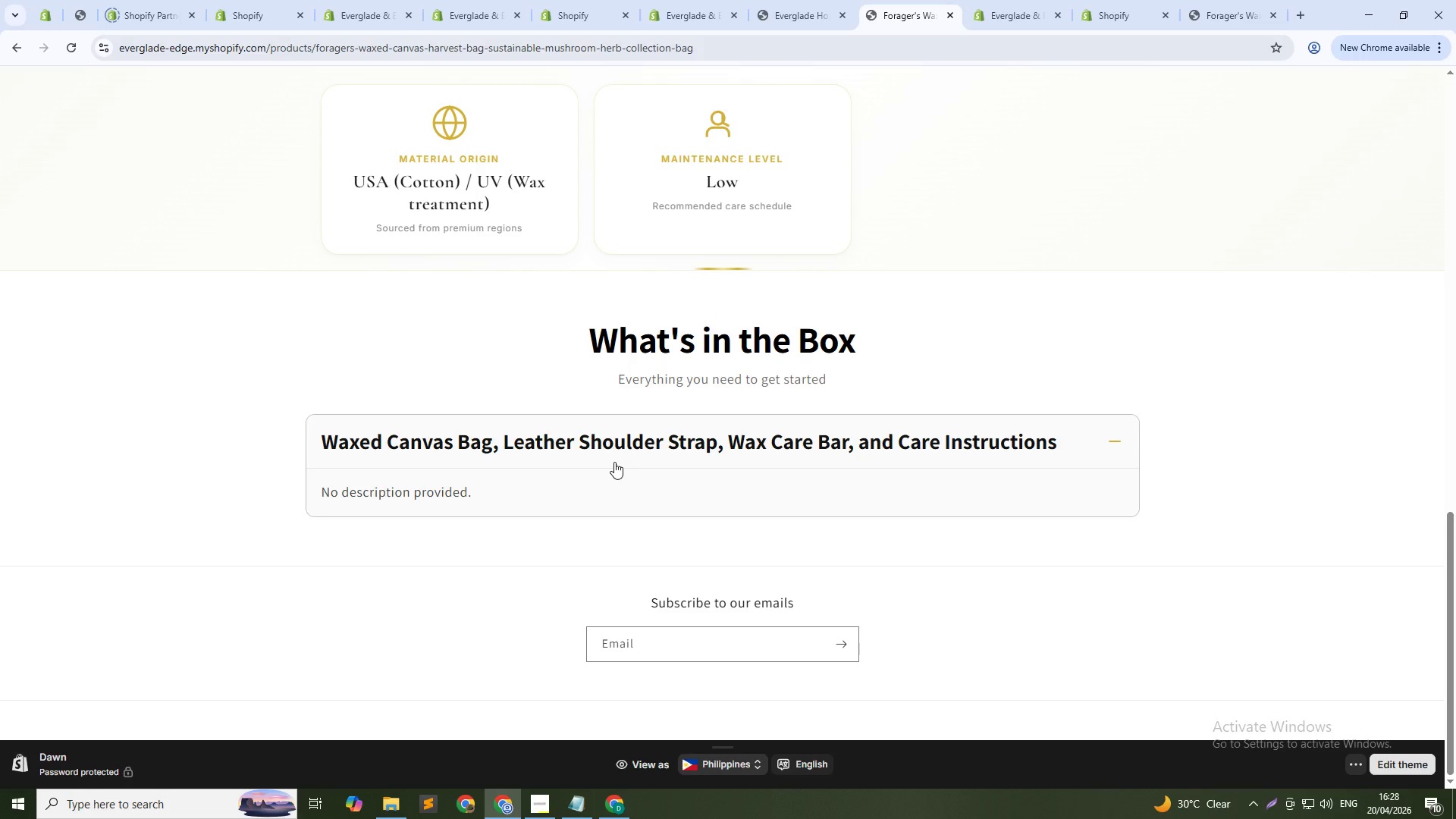 
key(Control+Shift+Tab)
 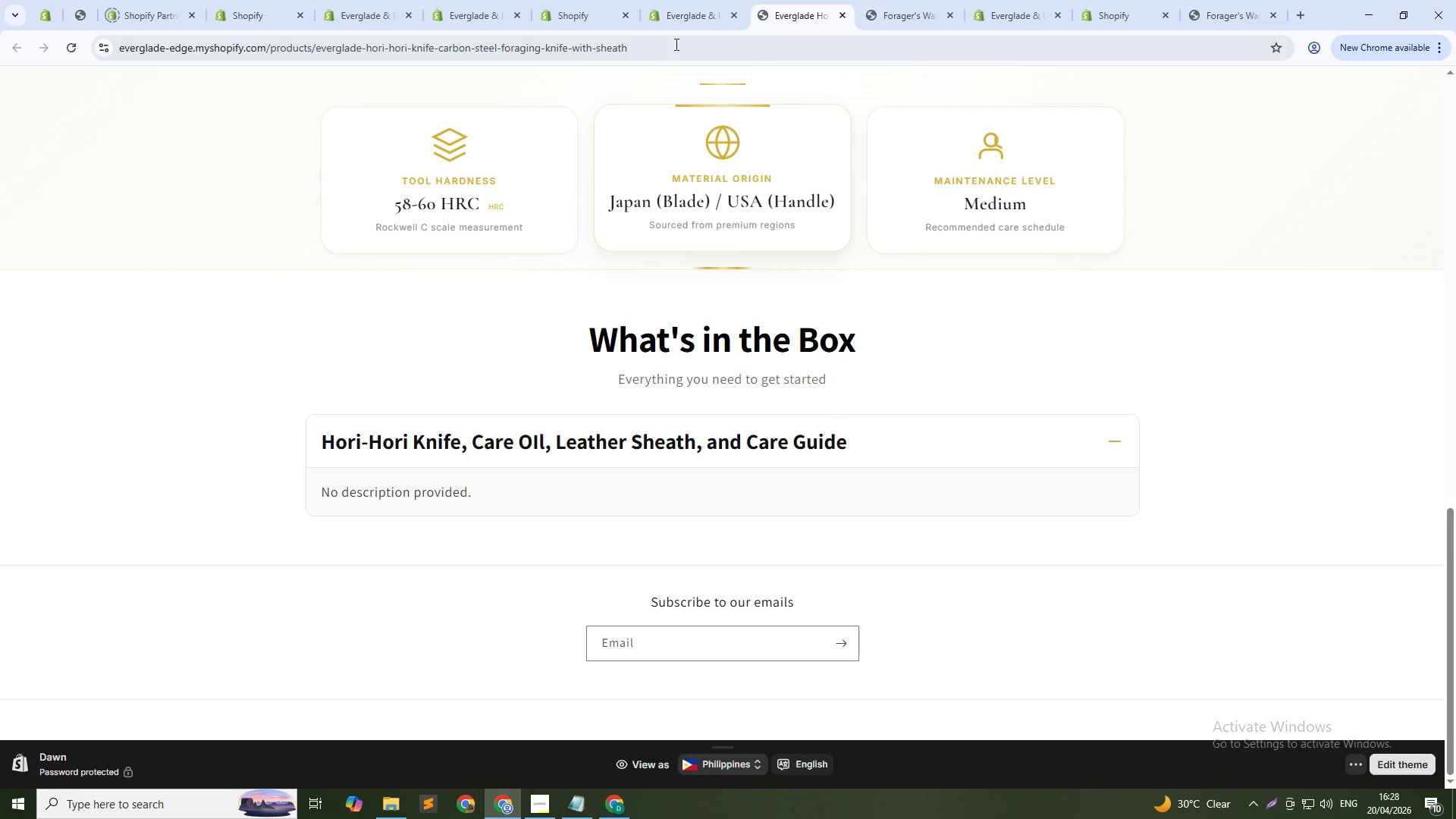 
left_click([702, 0])
 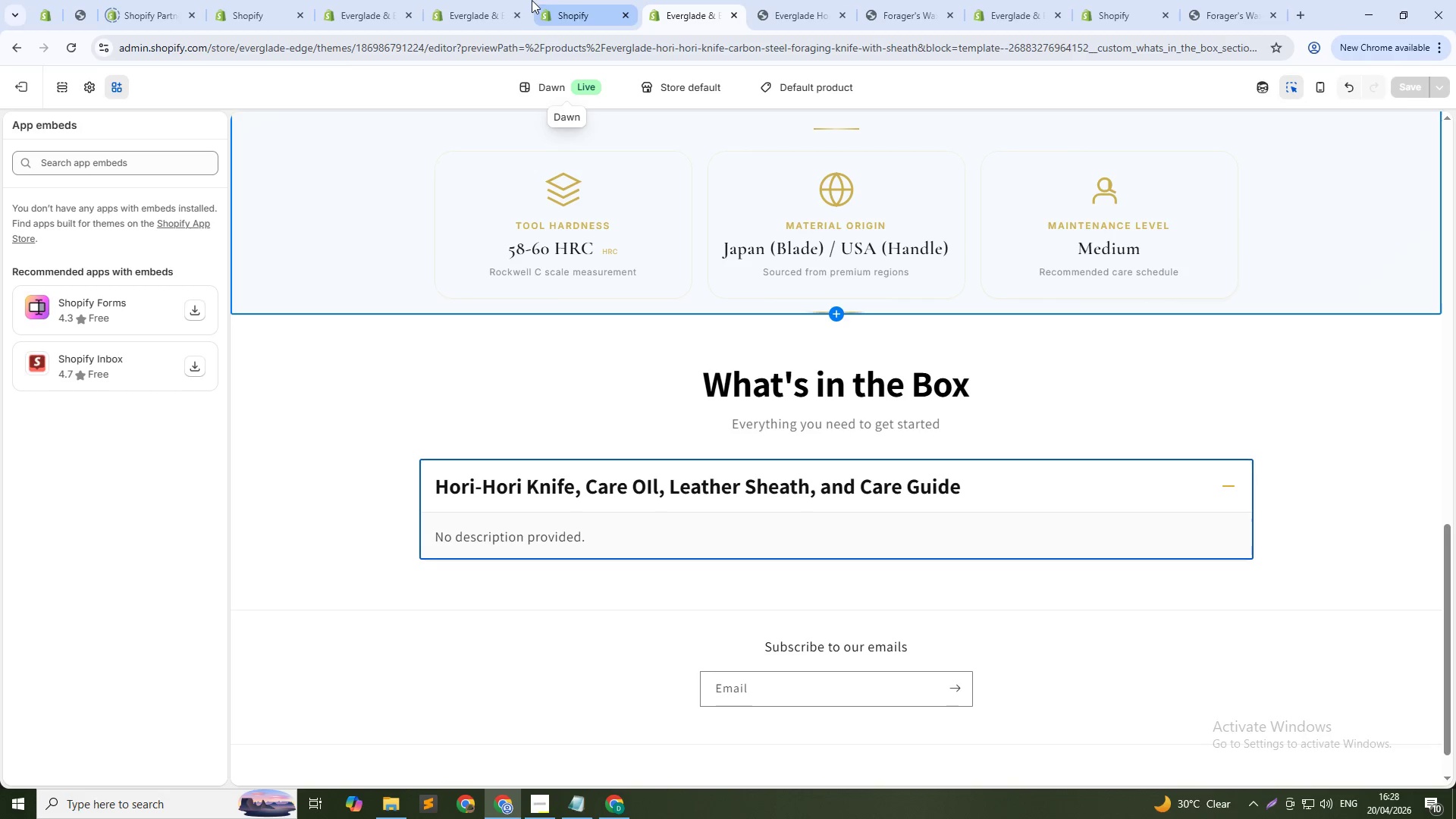 
left_click([510, 0])
 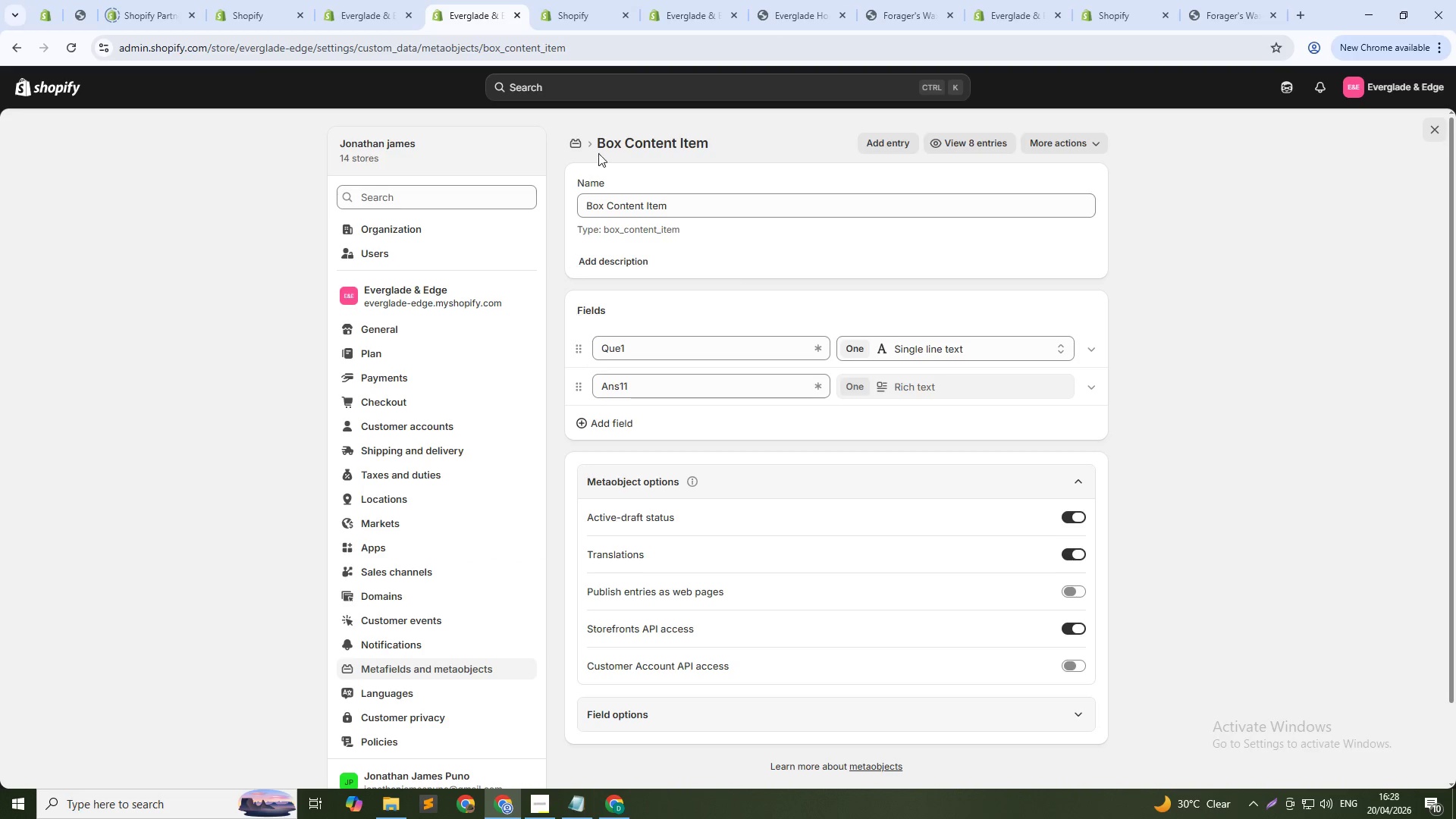 
left_click([576, 143])
 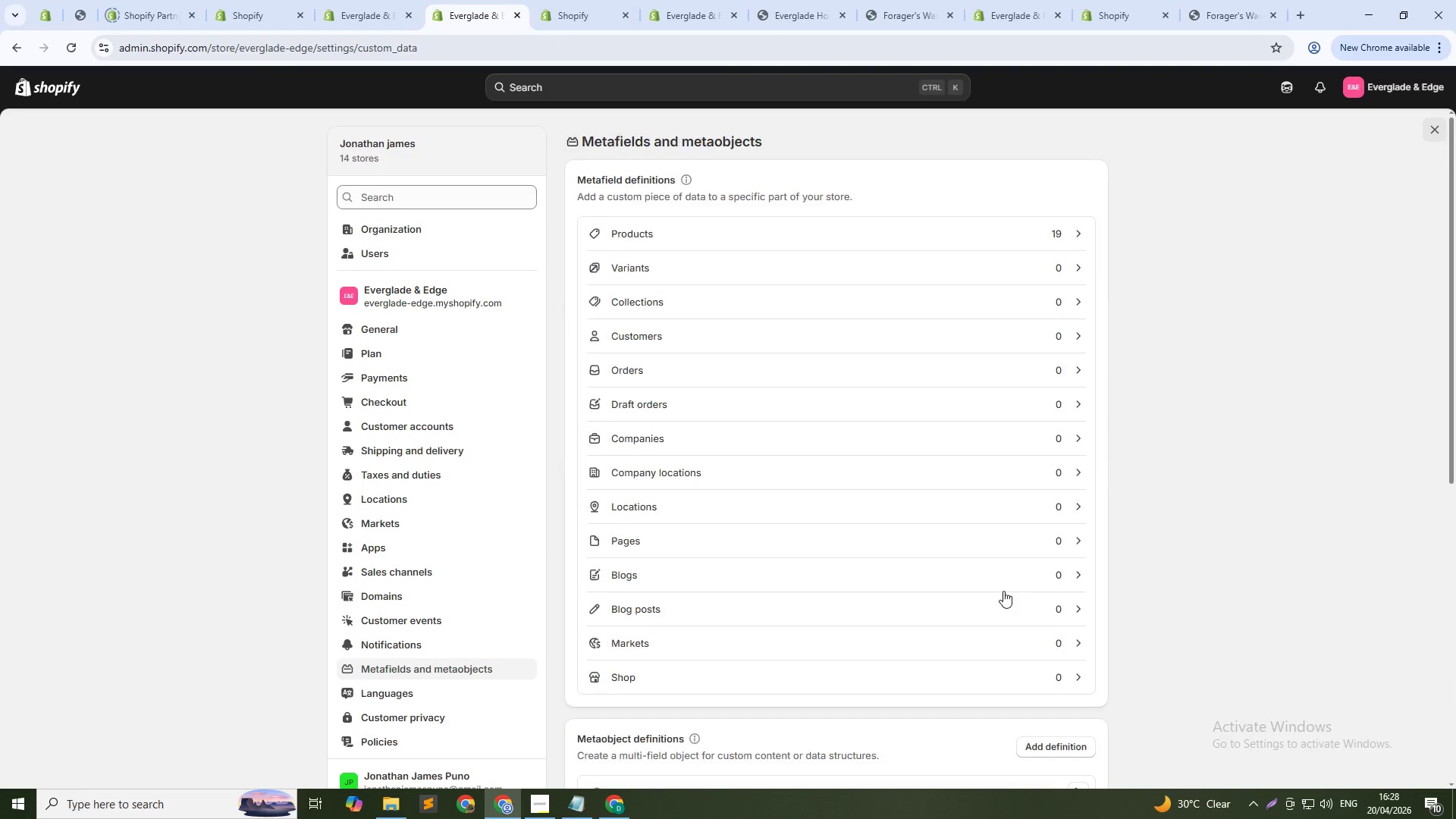 
scroll: coordinate [1003, 591], scroll_direction: down, amount: 6.0
 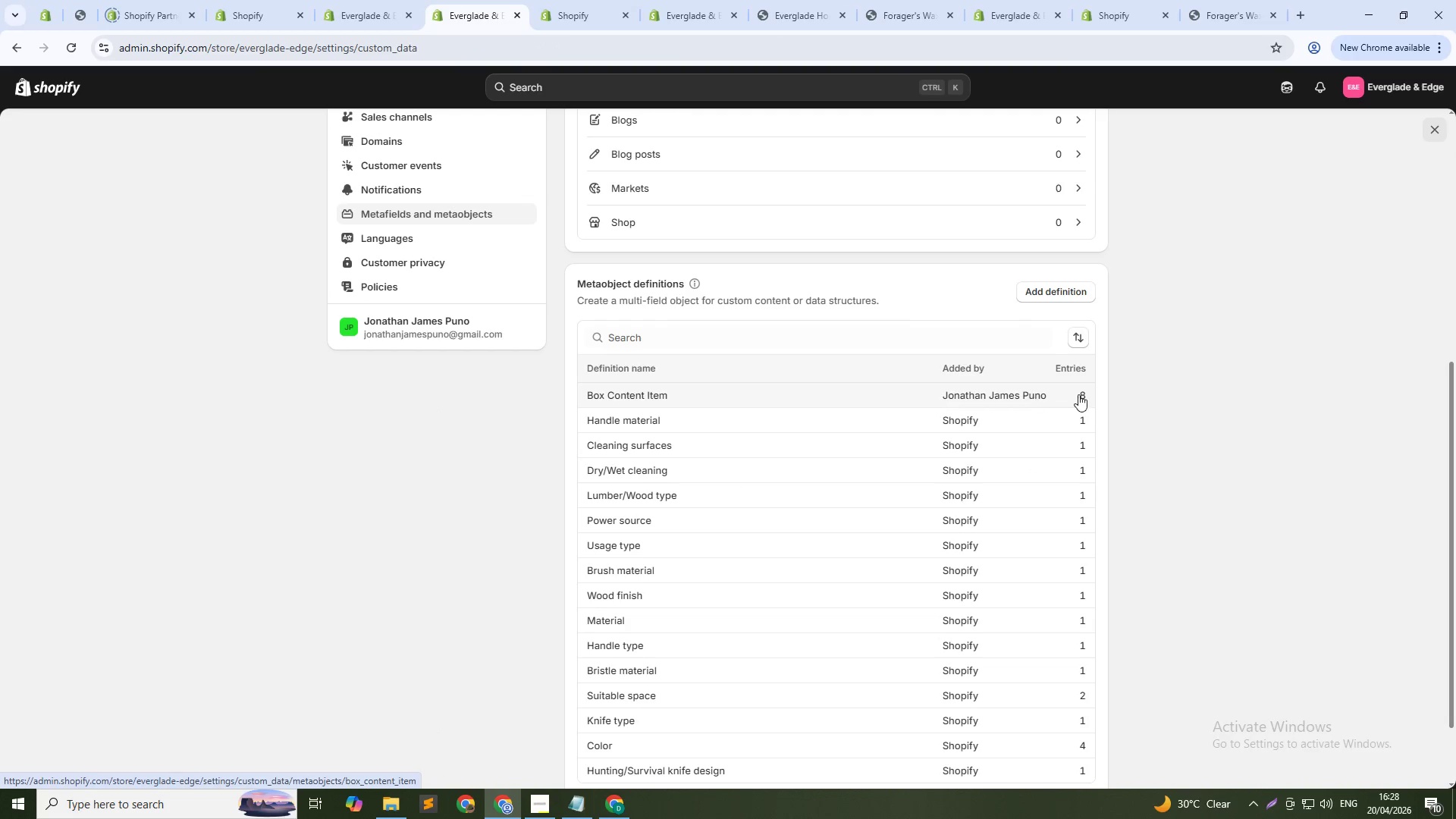 
left_click([824, 391])
 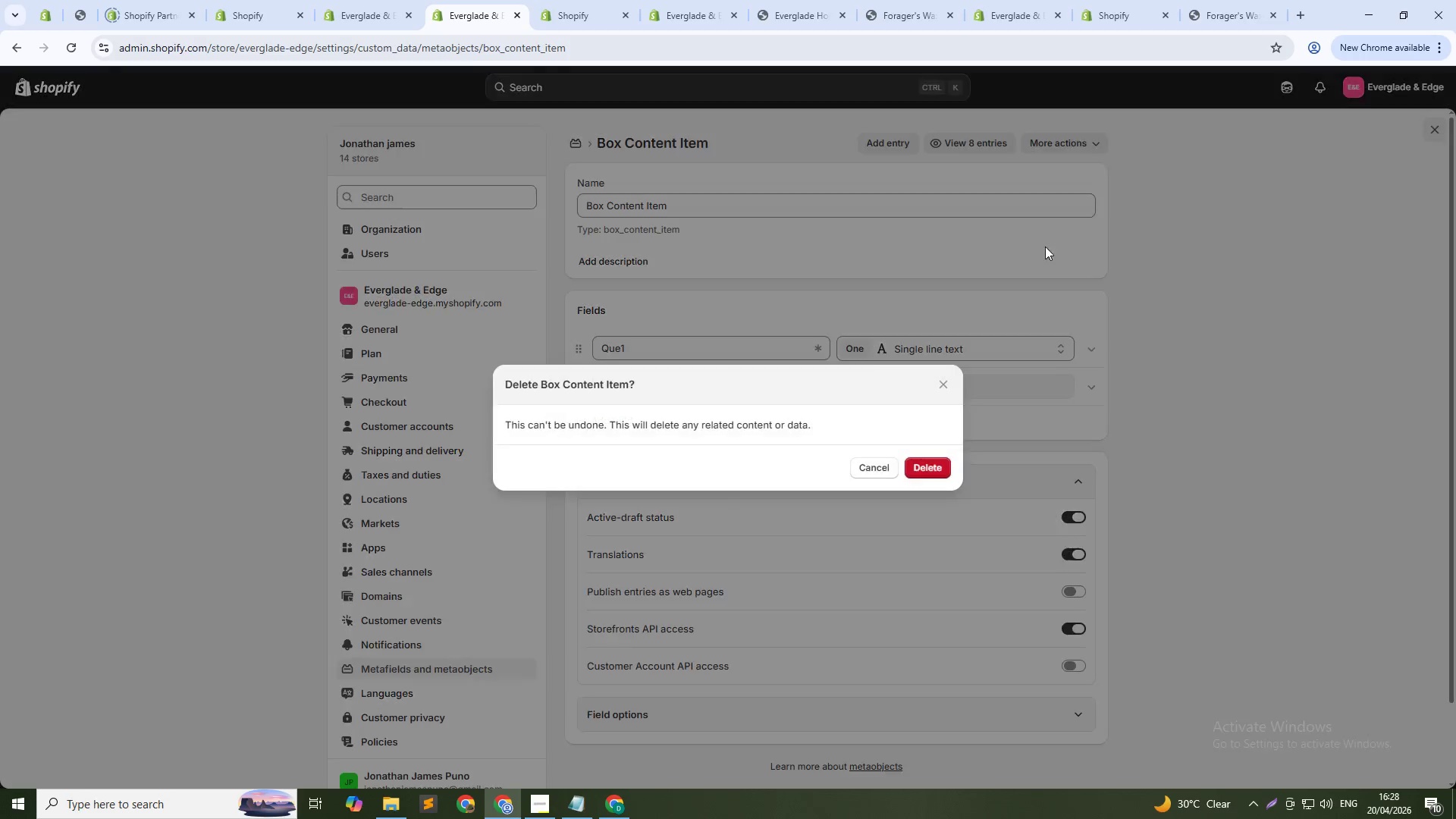 
left_click([926, 460])
 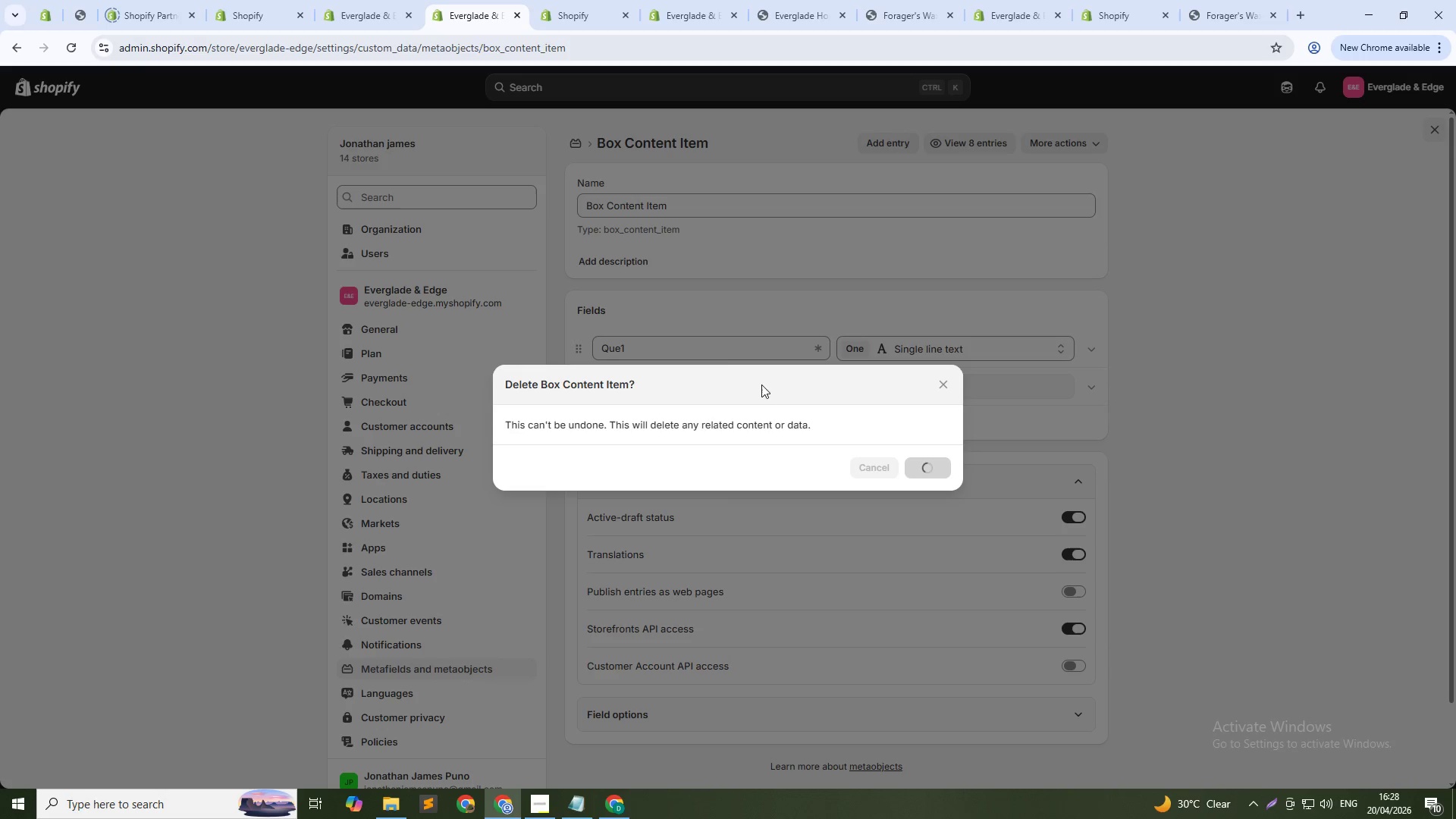 
mouse_move([722, 386])
 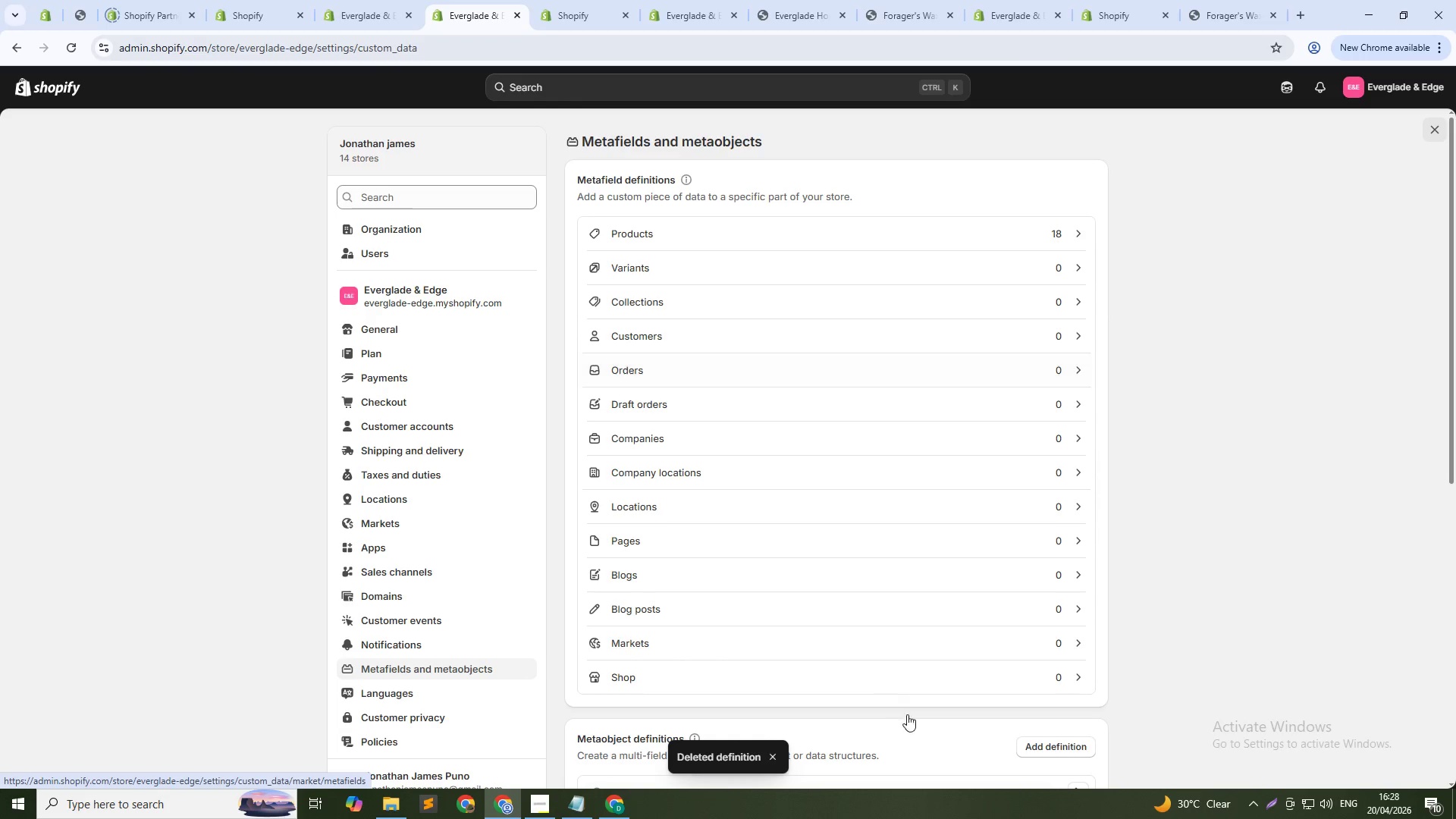 
scroll: coordinate [908, 716], scroll_direction: down, amount: 5.0
 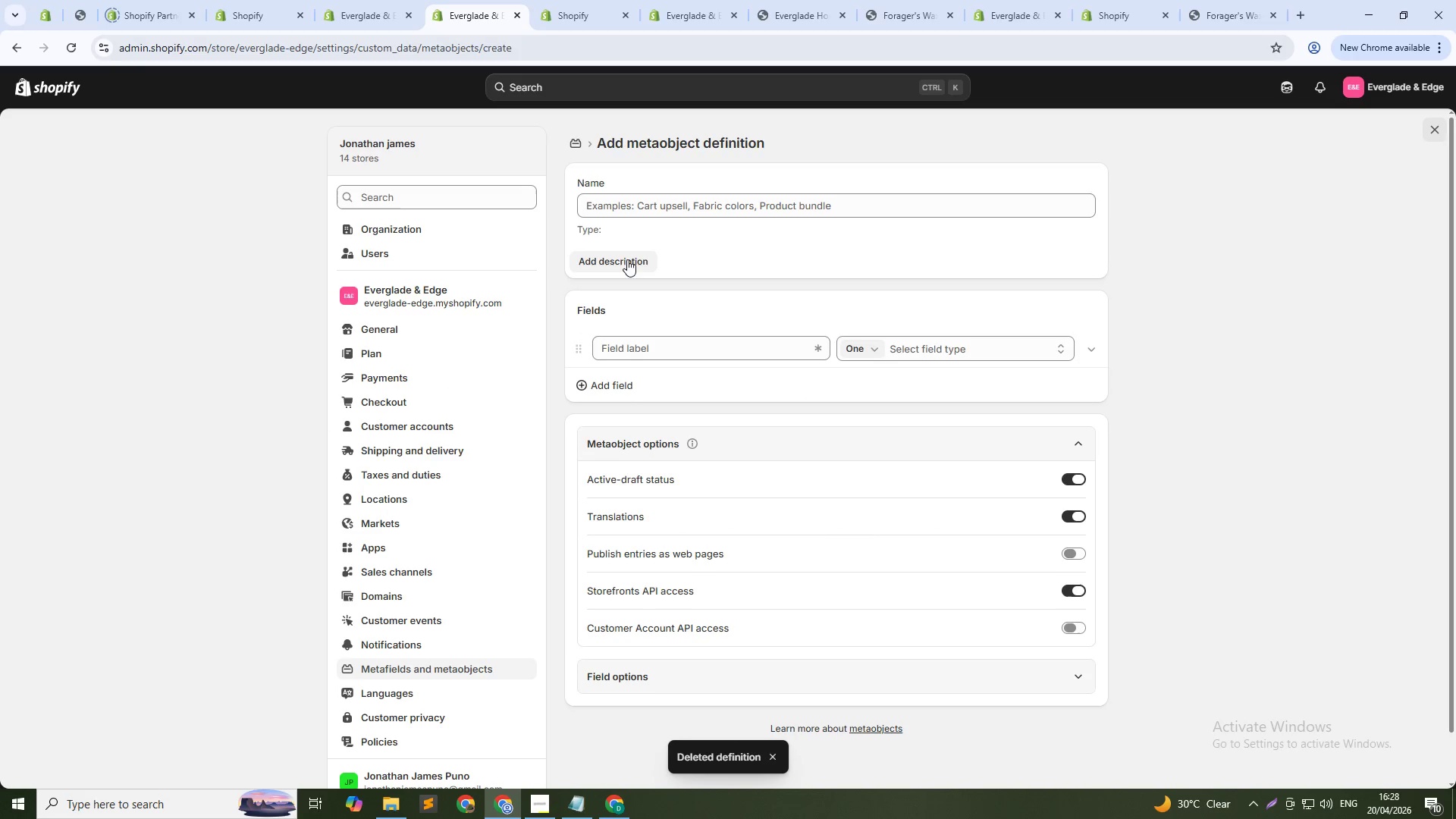 
left_click_drag(start_coordinate=[641, 189], to_coordinate=[645, 190])
 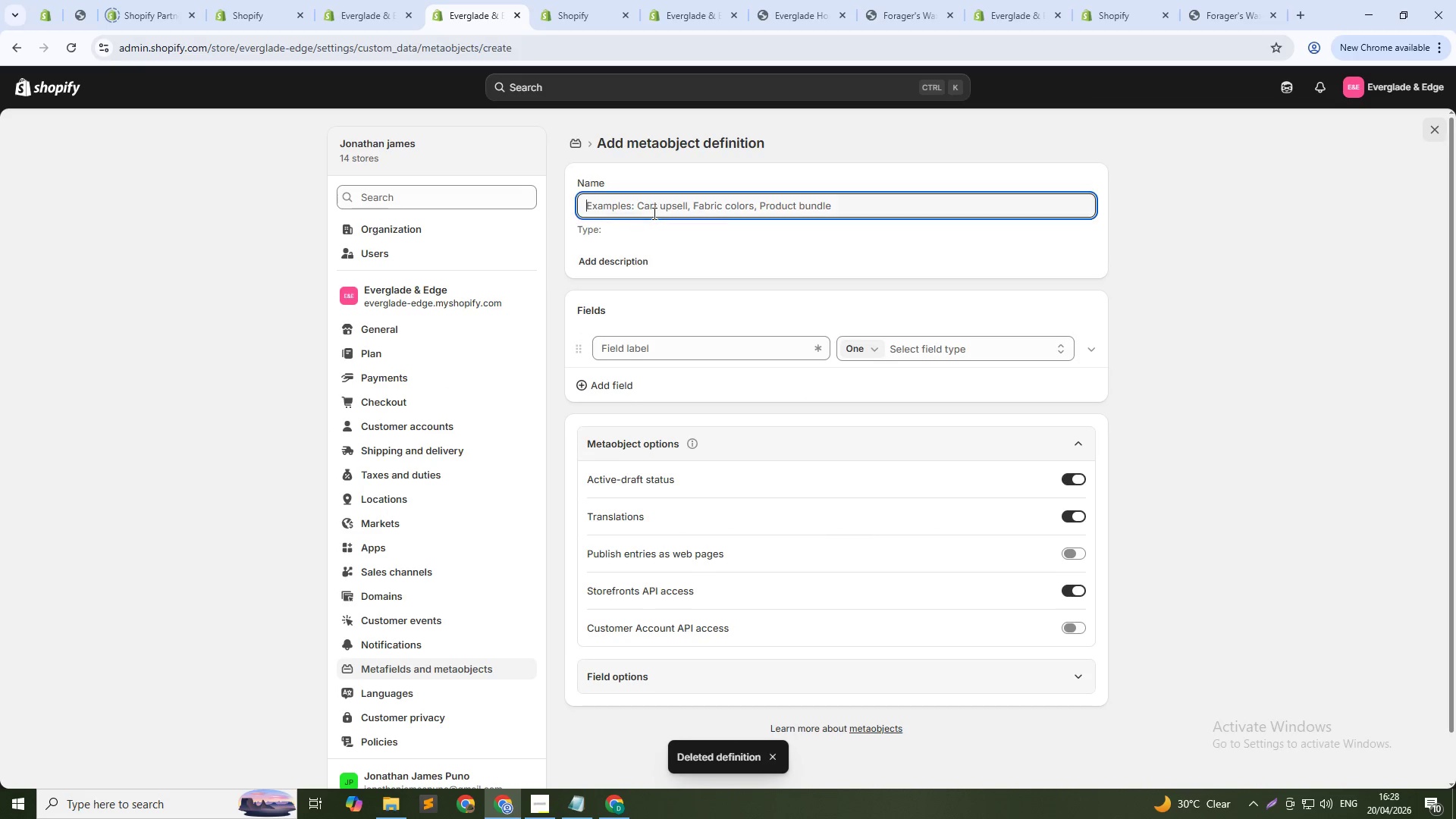 
left_click_drag(start_coordinate=[656, 209], to_coordinate=[653, 213])
 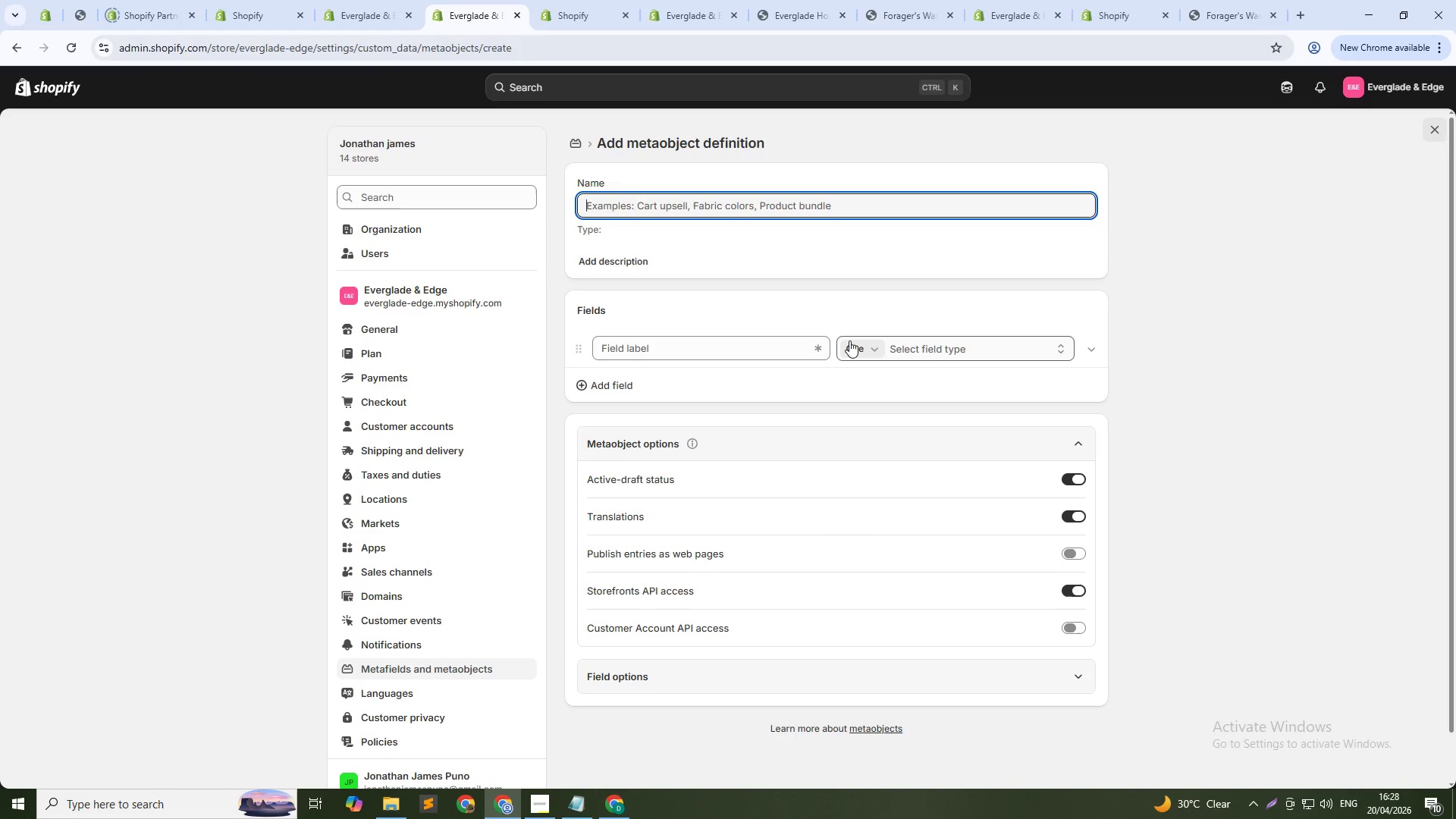 
type(box_item)
 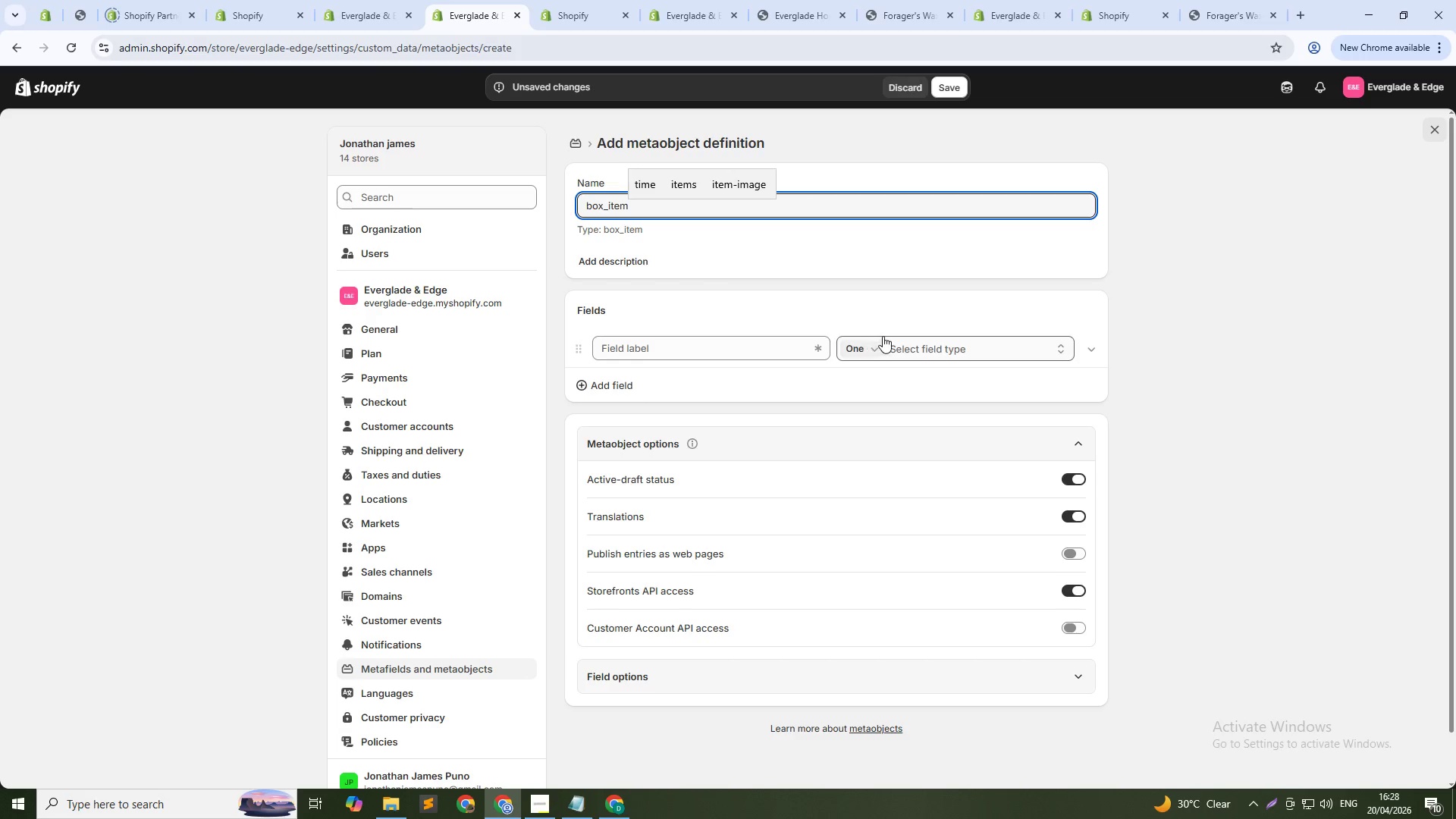 
left_click_drag(start_coordinate=[458, 184], to_coordinate=[471, 208])
 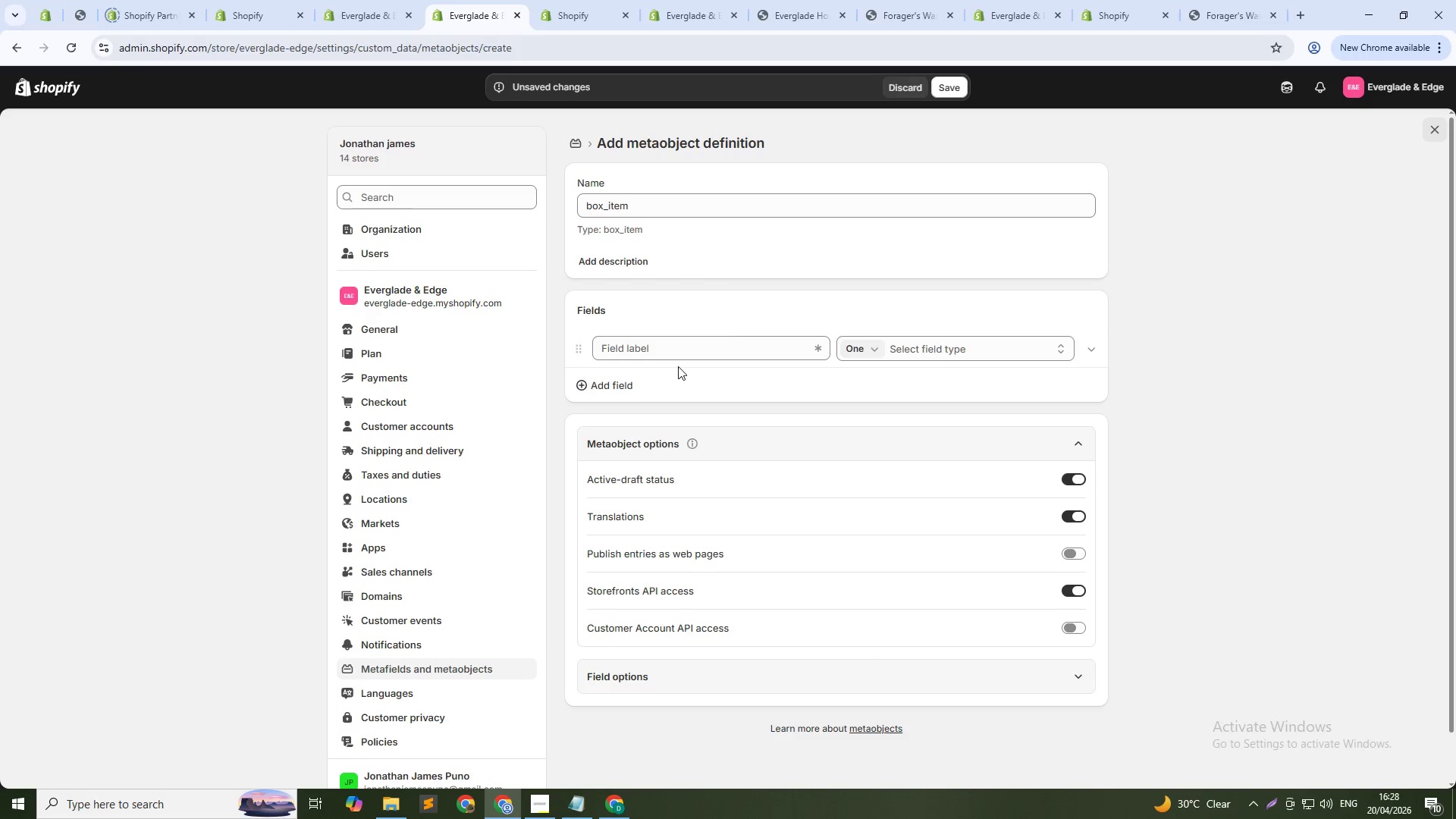 
double_click([679, 352])
 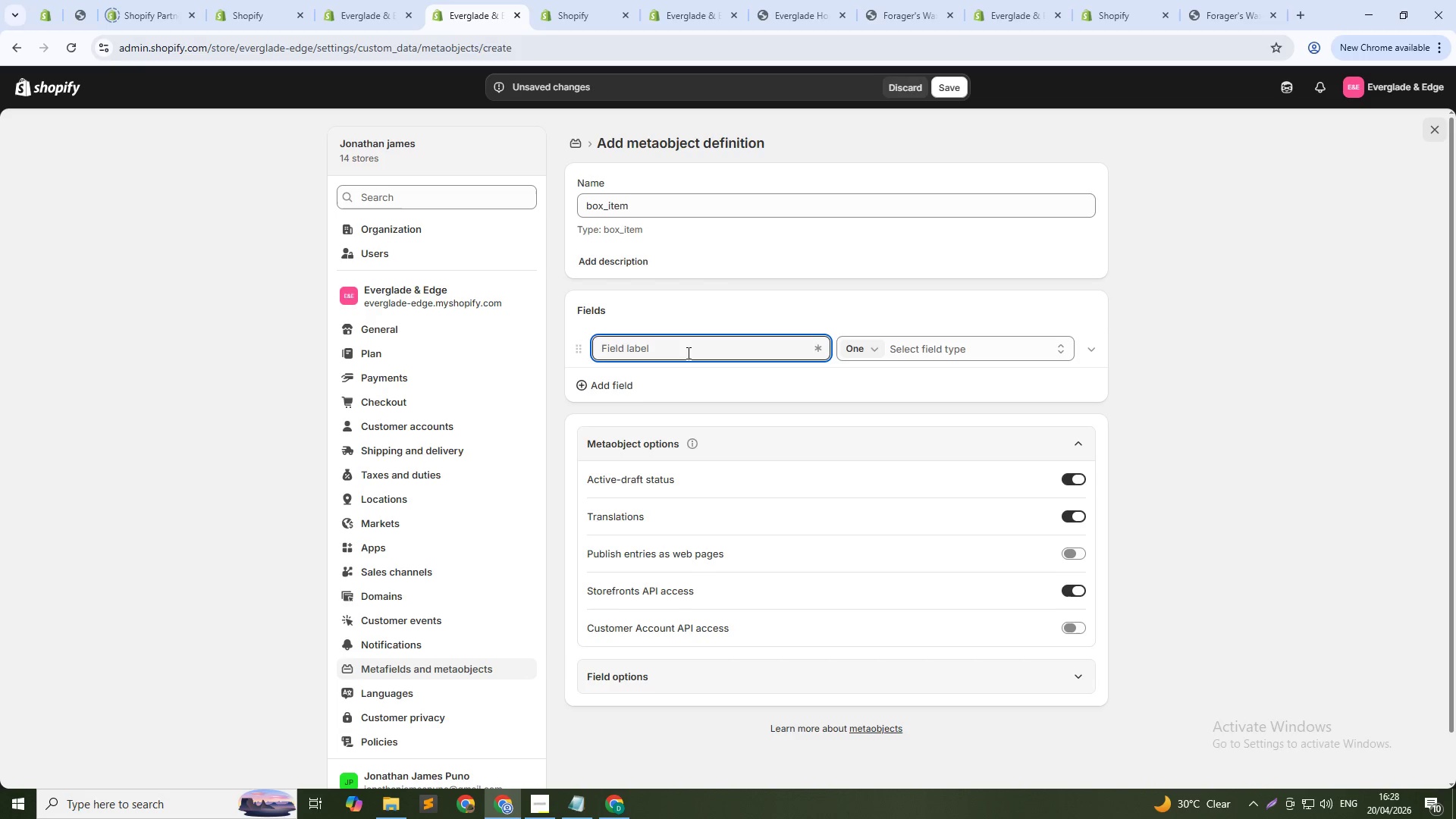 
type(Questions)
 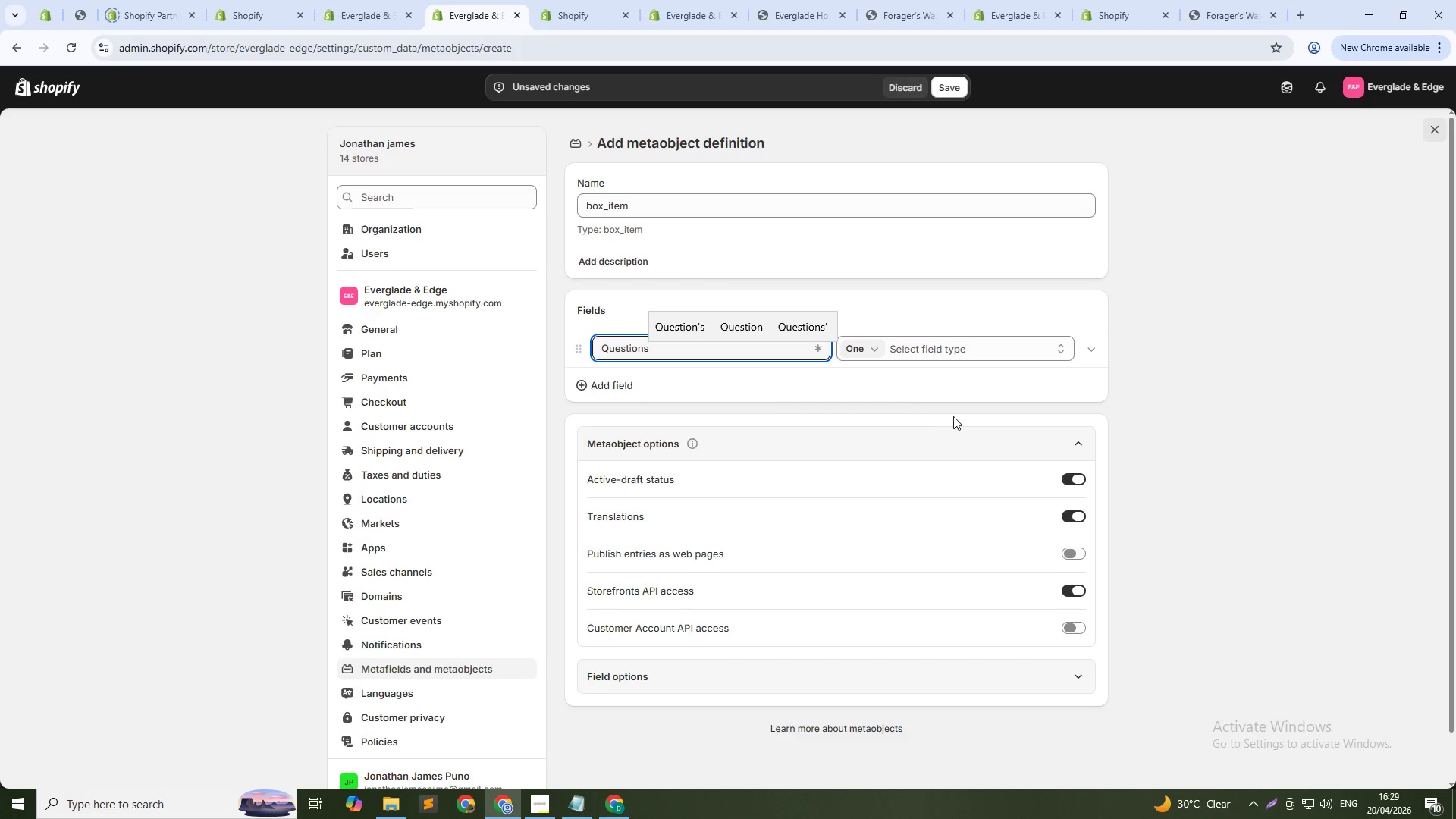 
left_click([939, 346])
 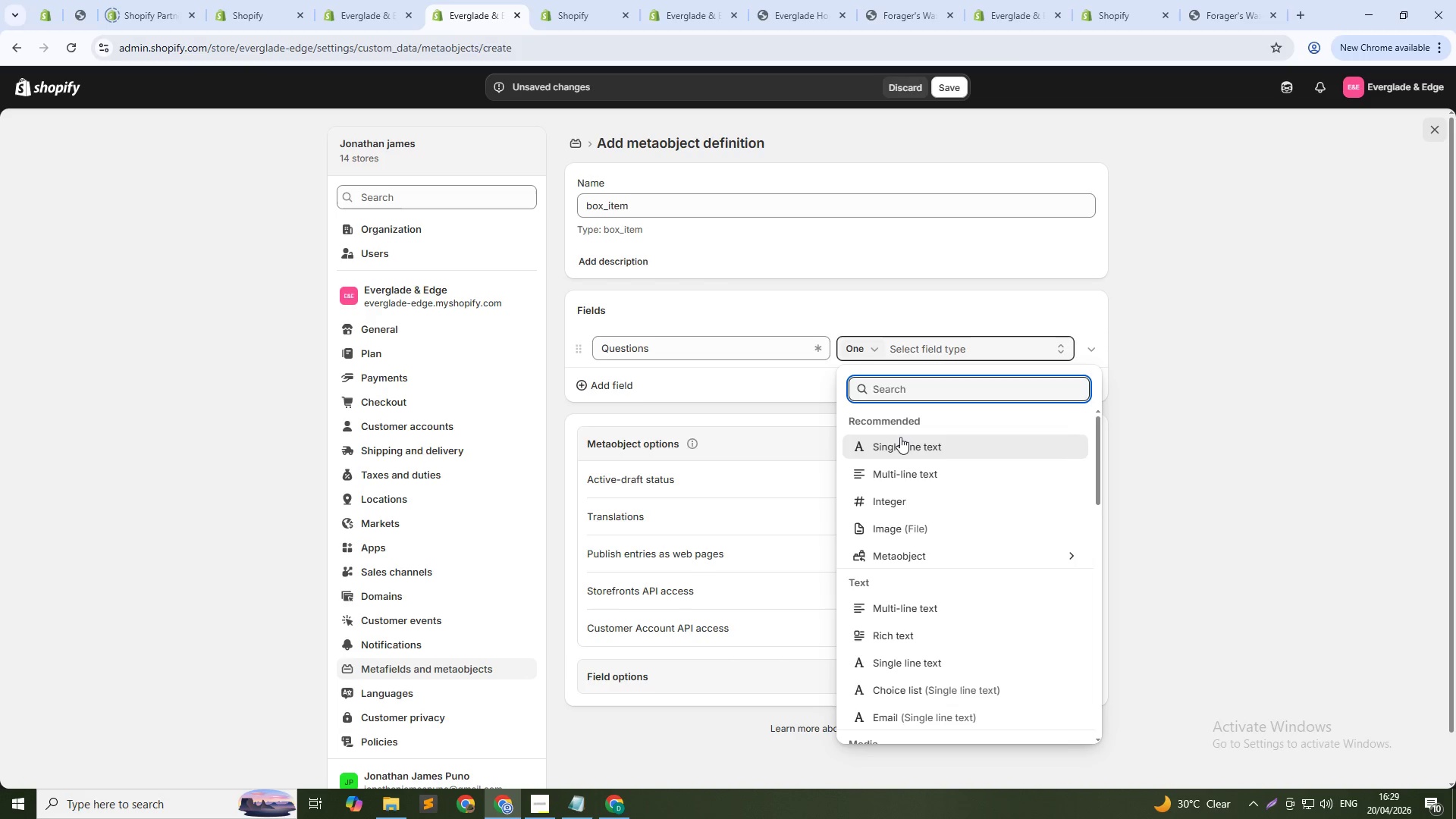 
left_click([900, 437])
 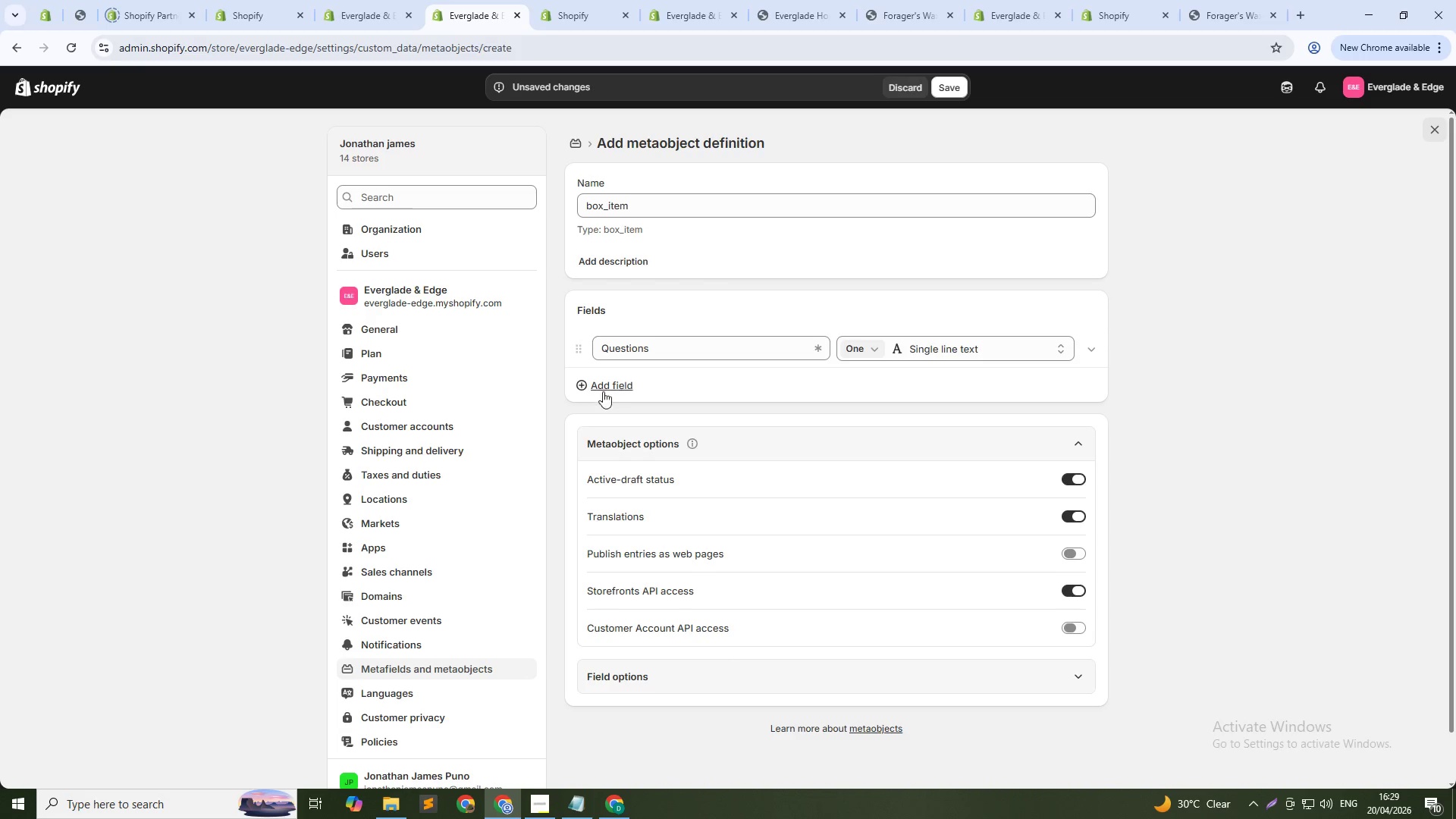 
left_click([610, 384])
 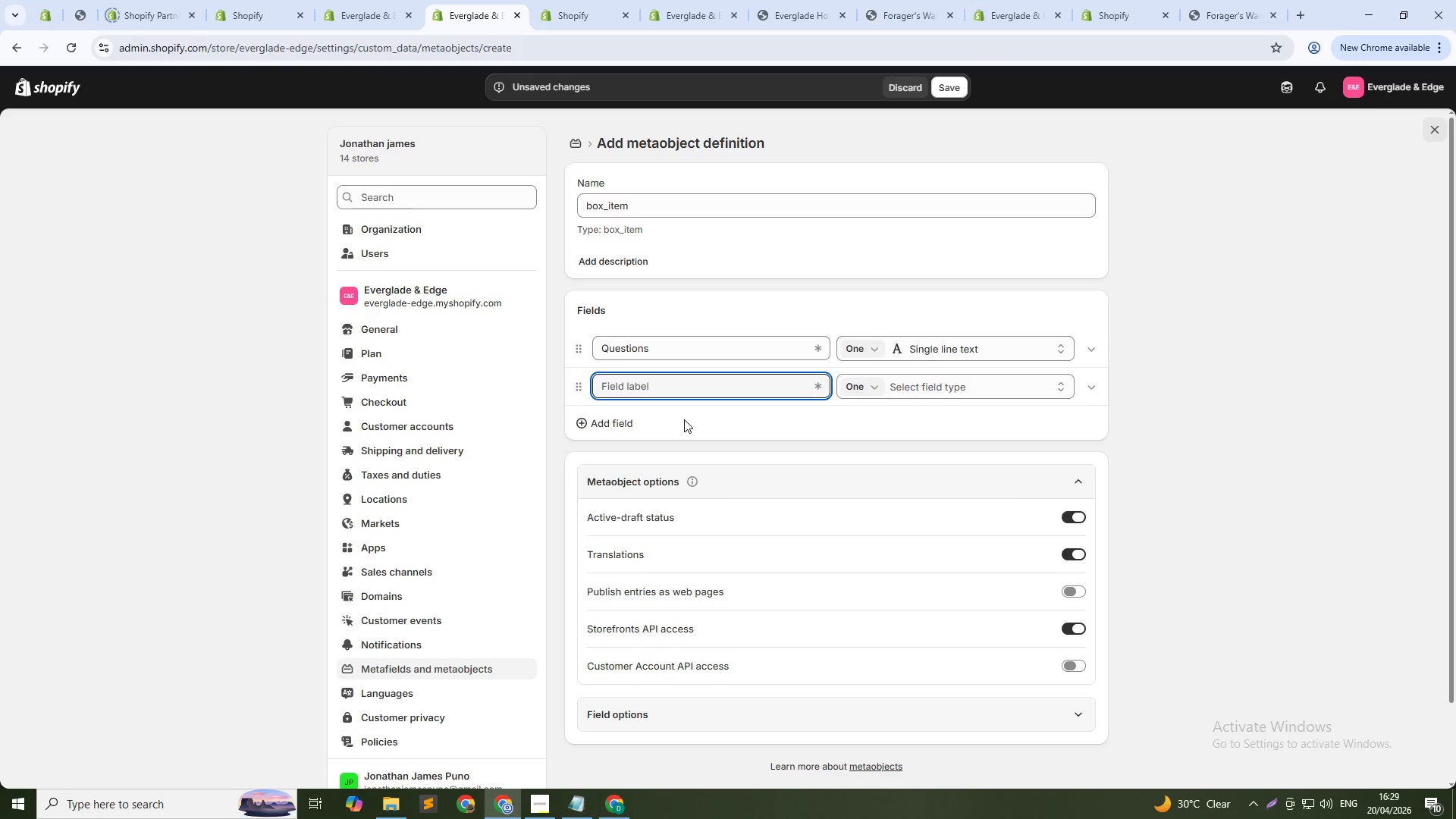 
type(rich)
 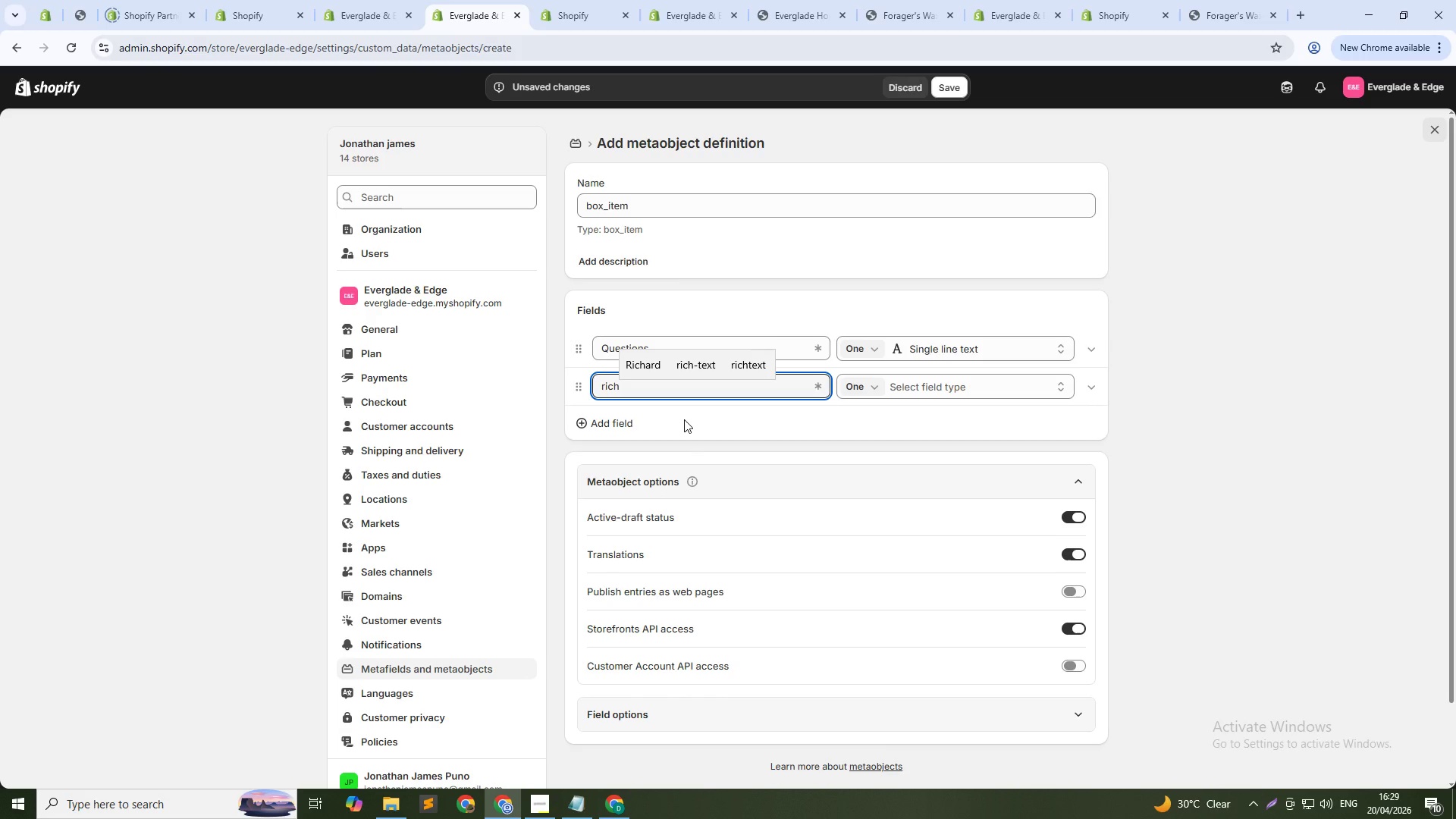 
key(Control+ControlLeft)
 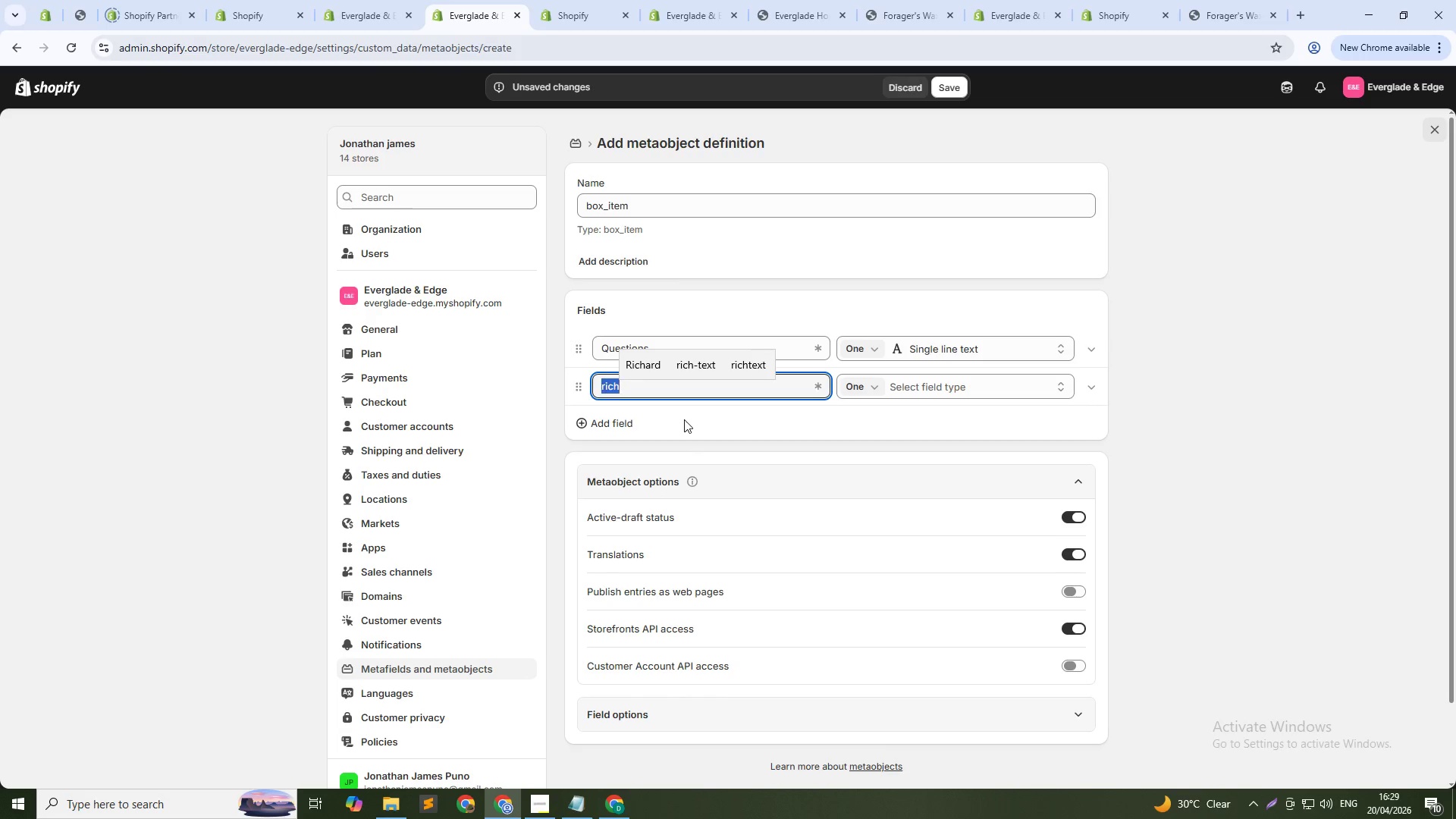 
key(Control+A)
 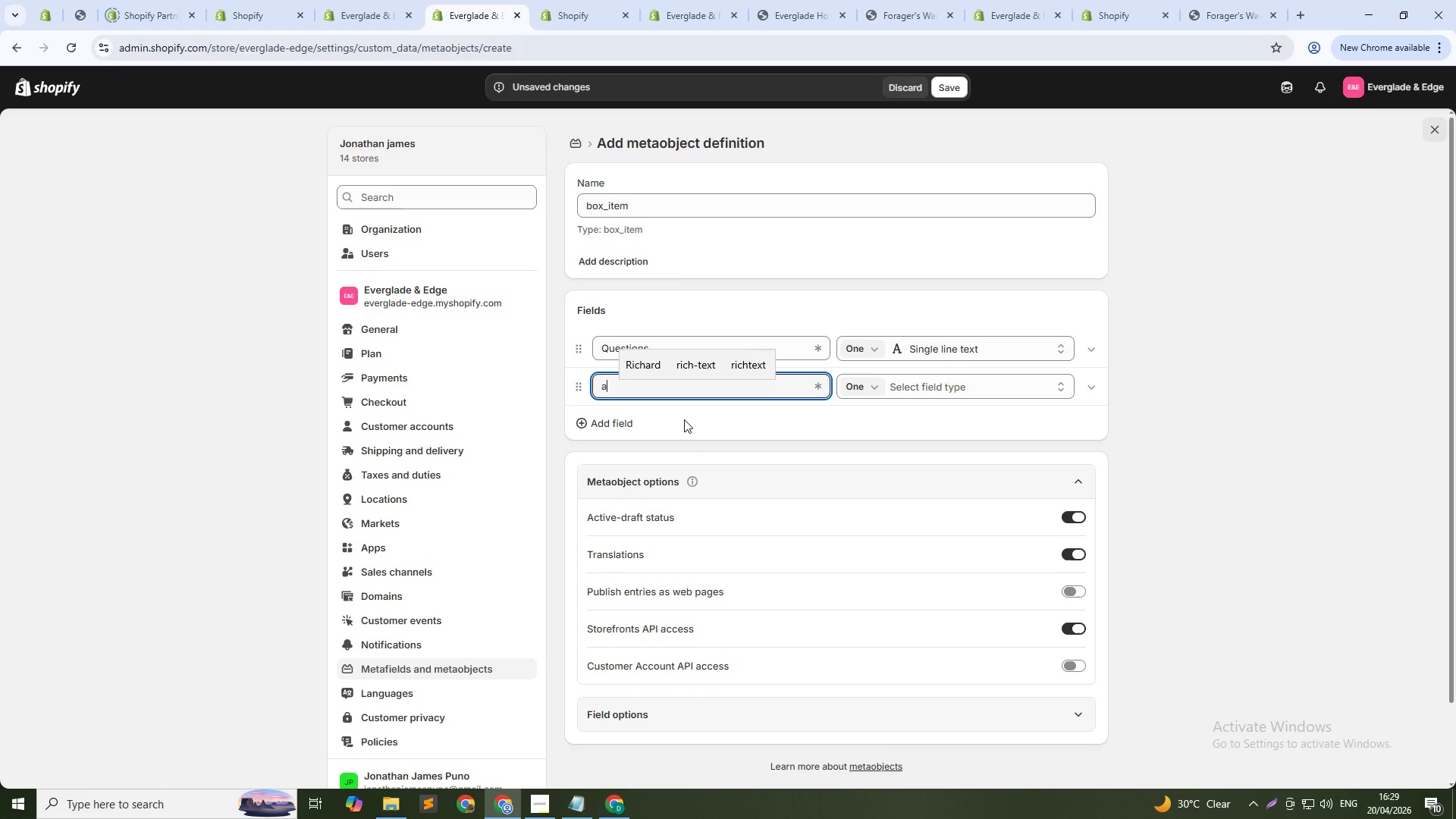 
type(ansers)
 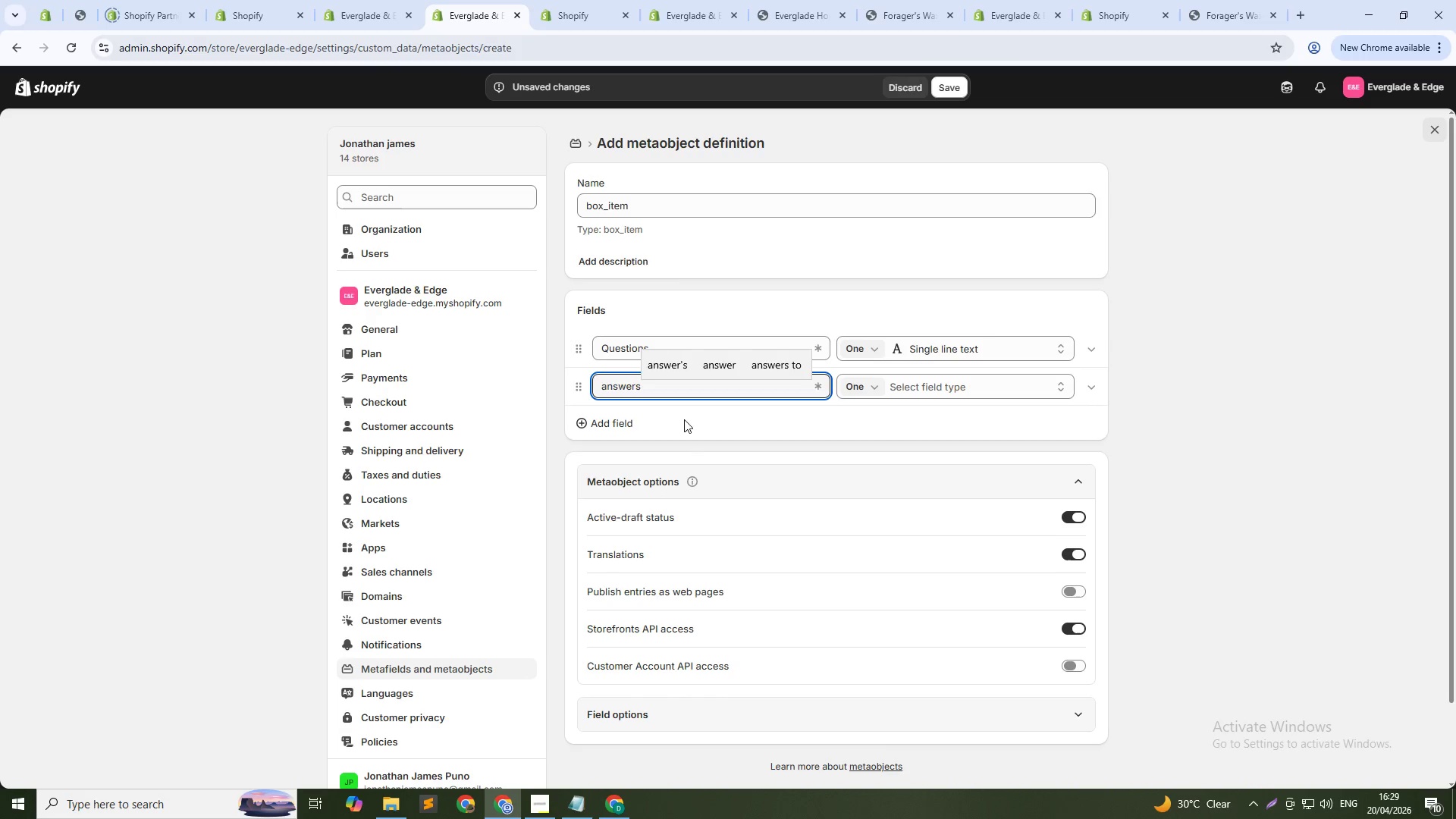 
hold_key(key=W, duration=0.31)
 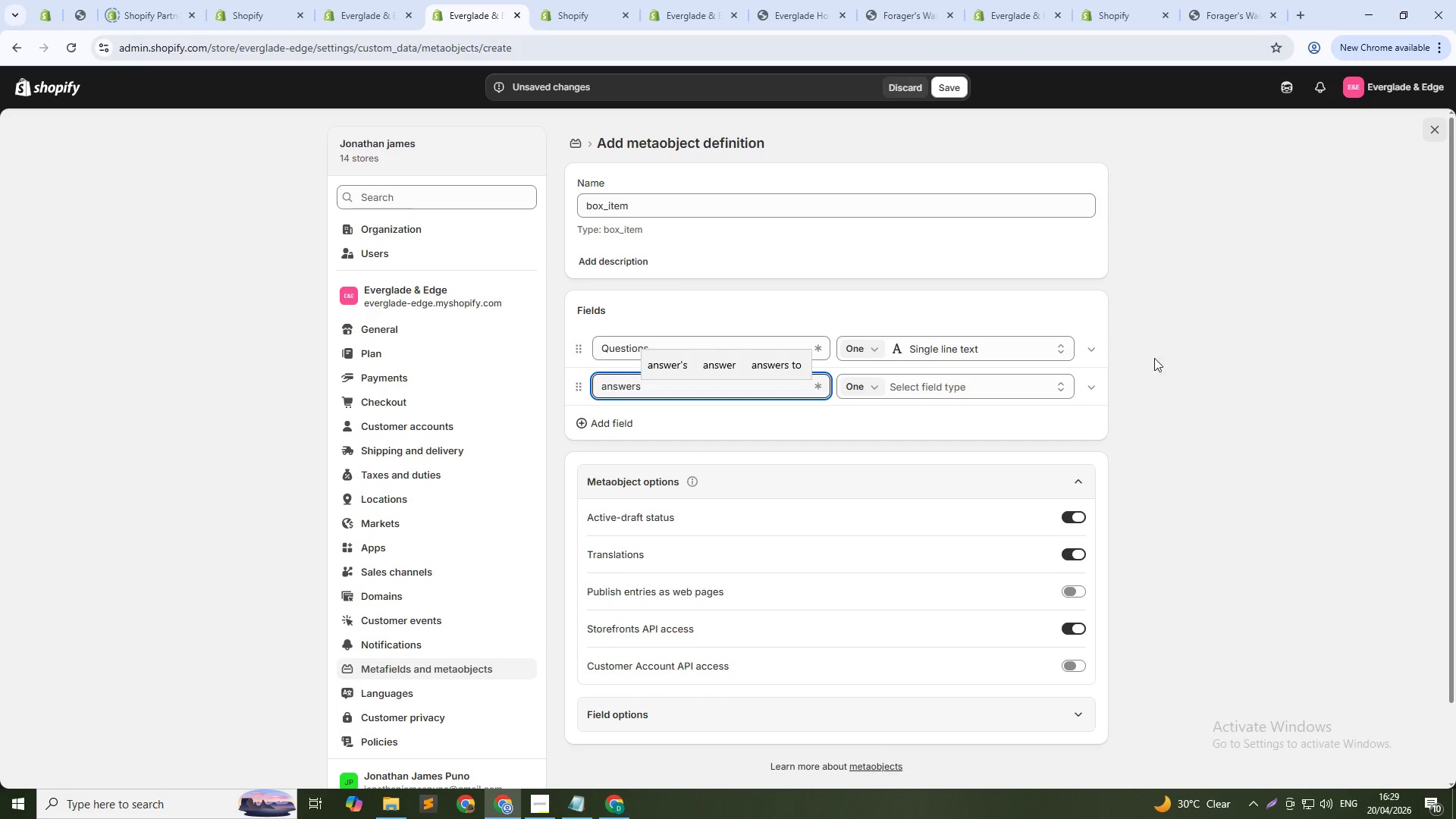 
left_click([923, 389])
 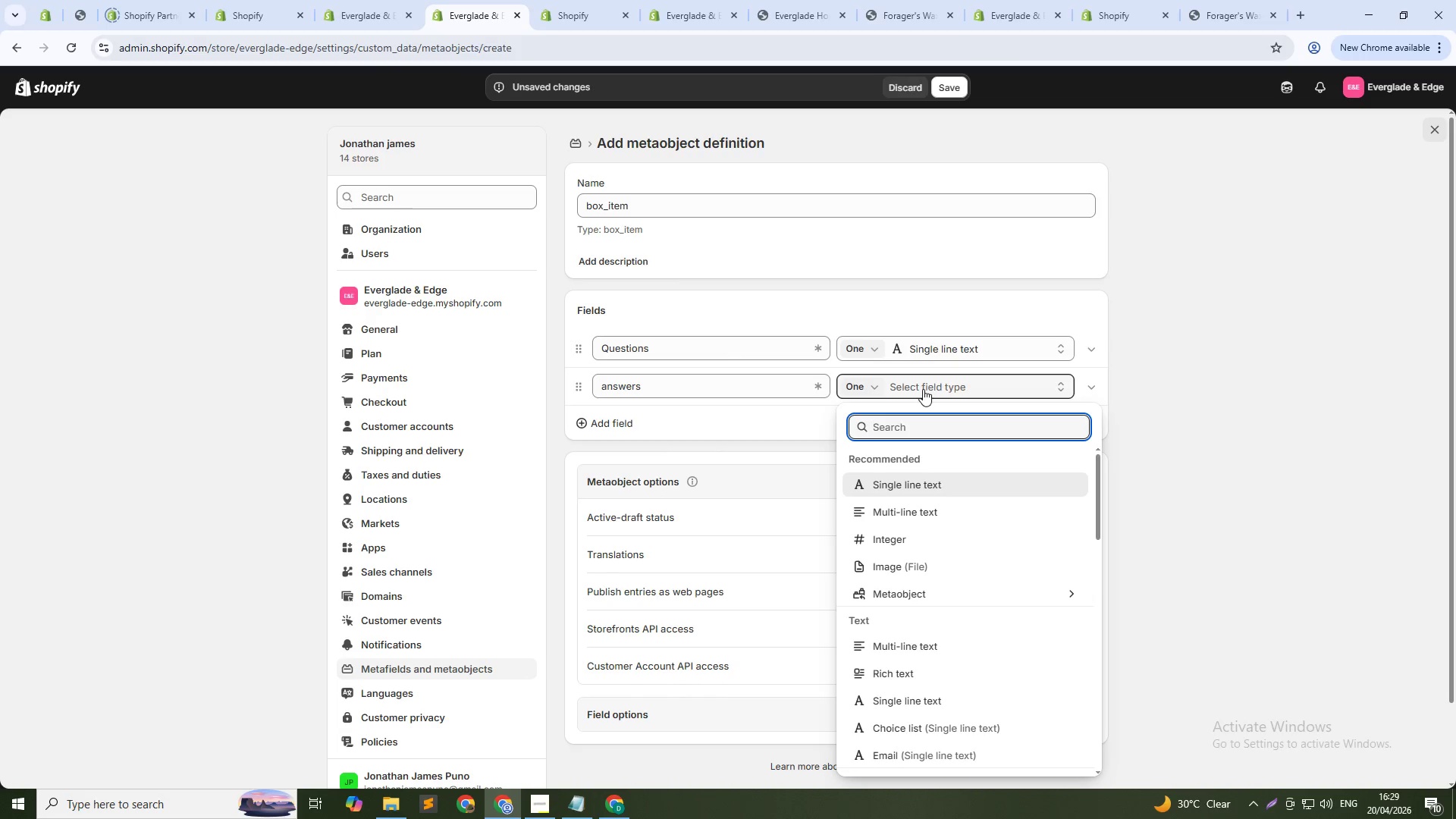 
type(rich)
 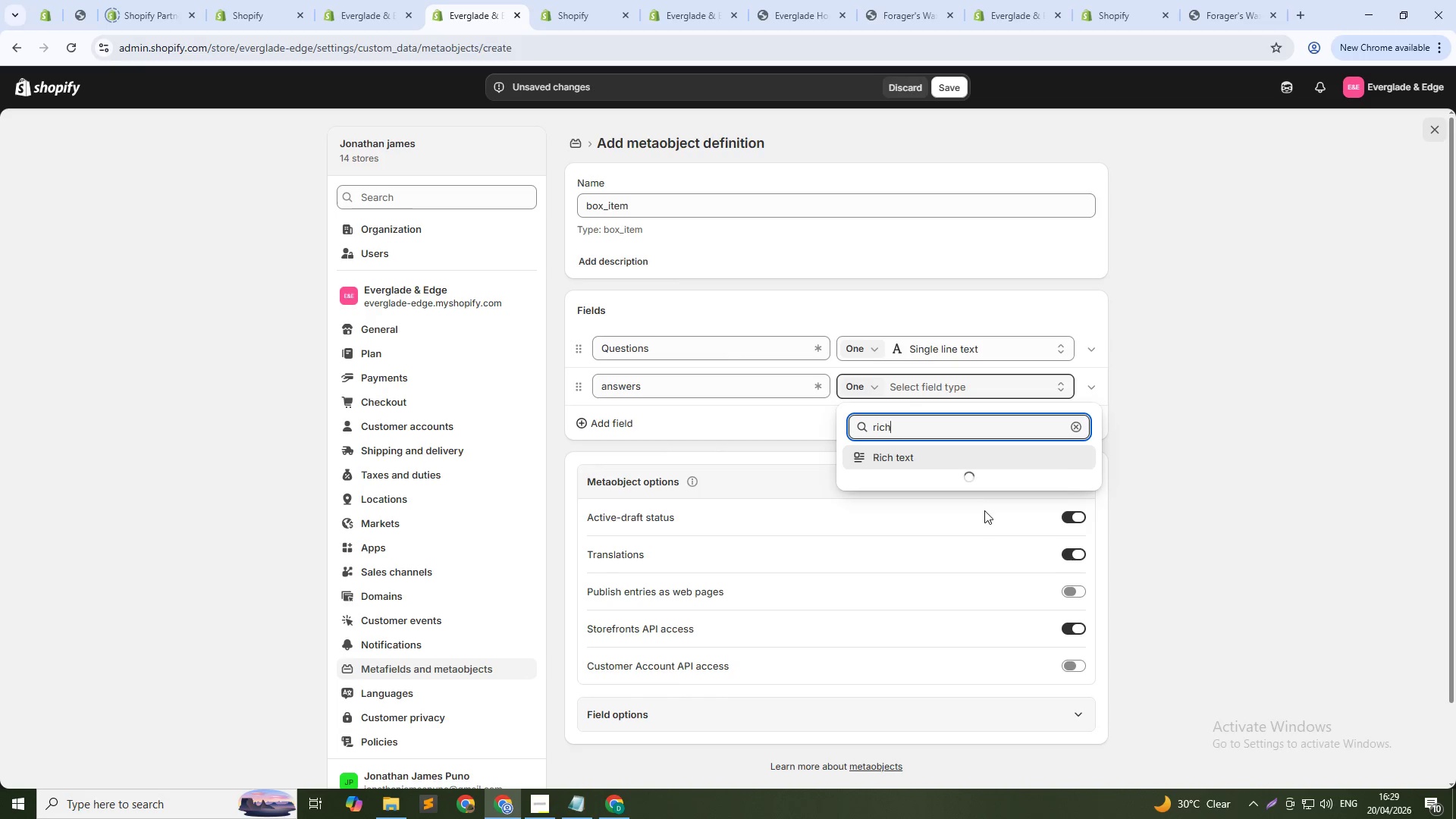 
left_click([956, 454])
 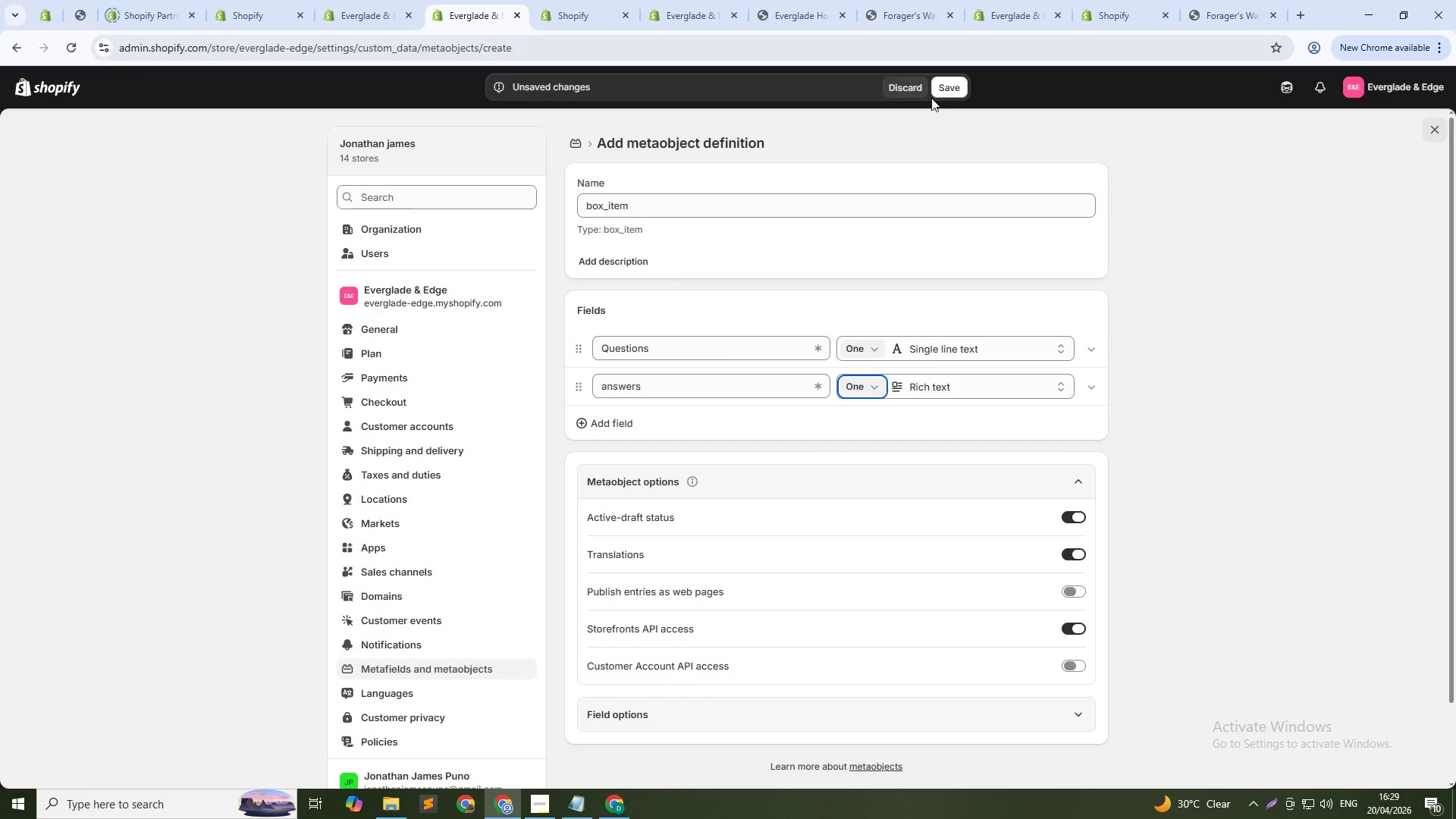 
left_click([943, 77])
 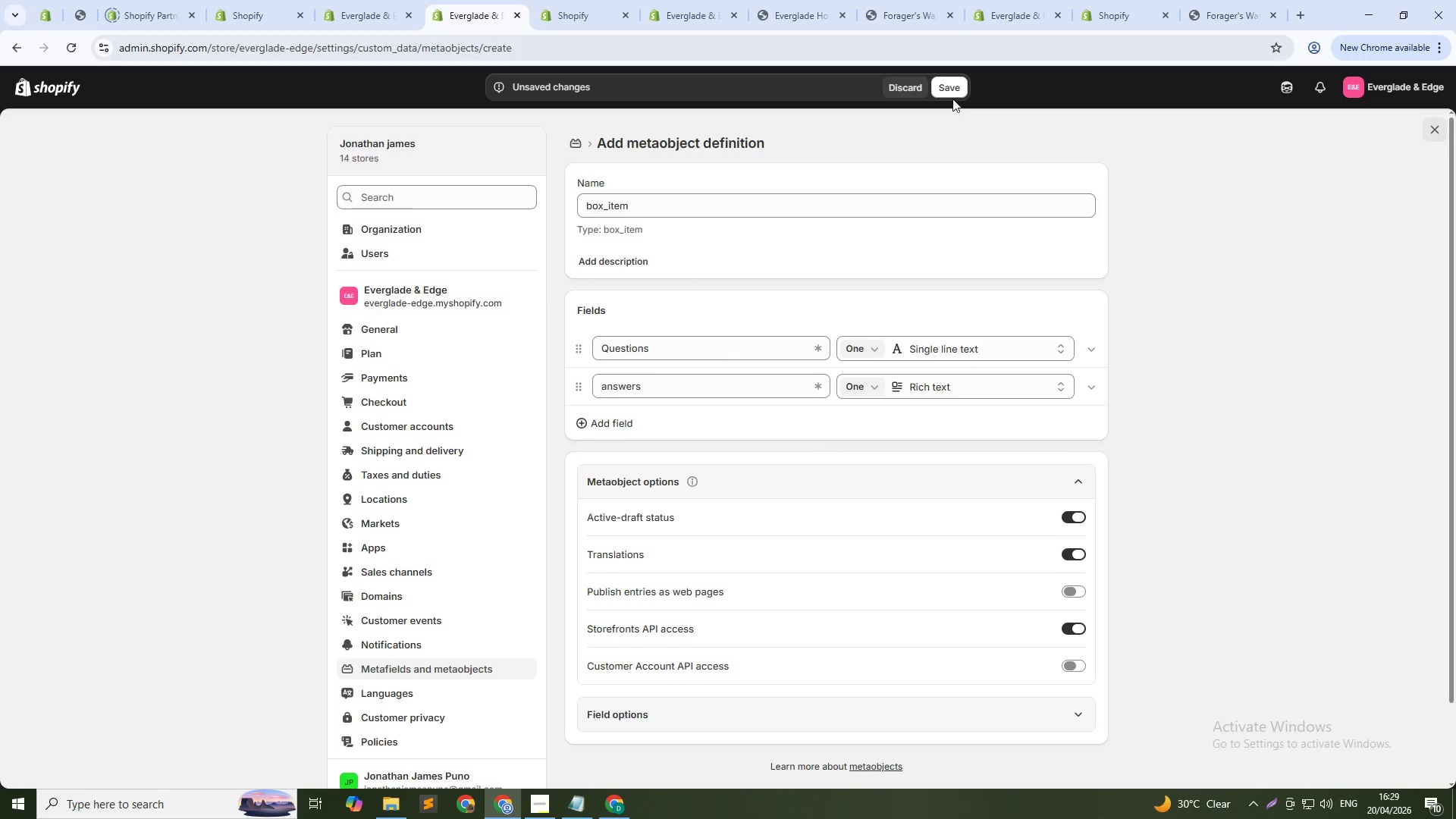 
left_click([949, 90])
 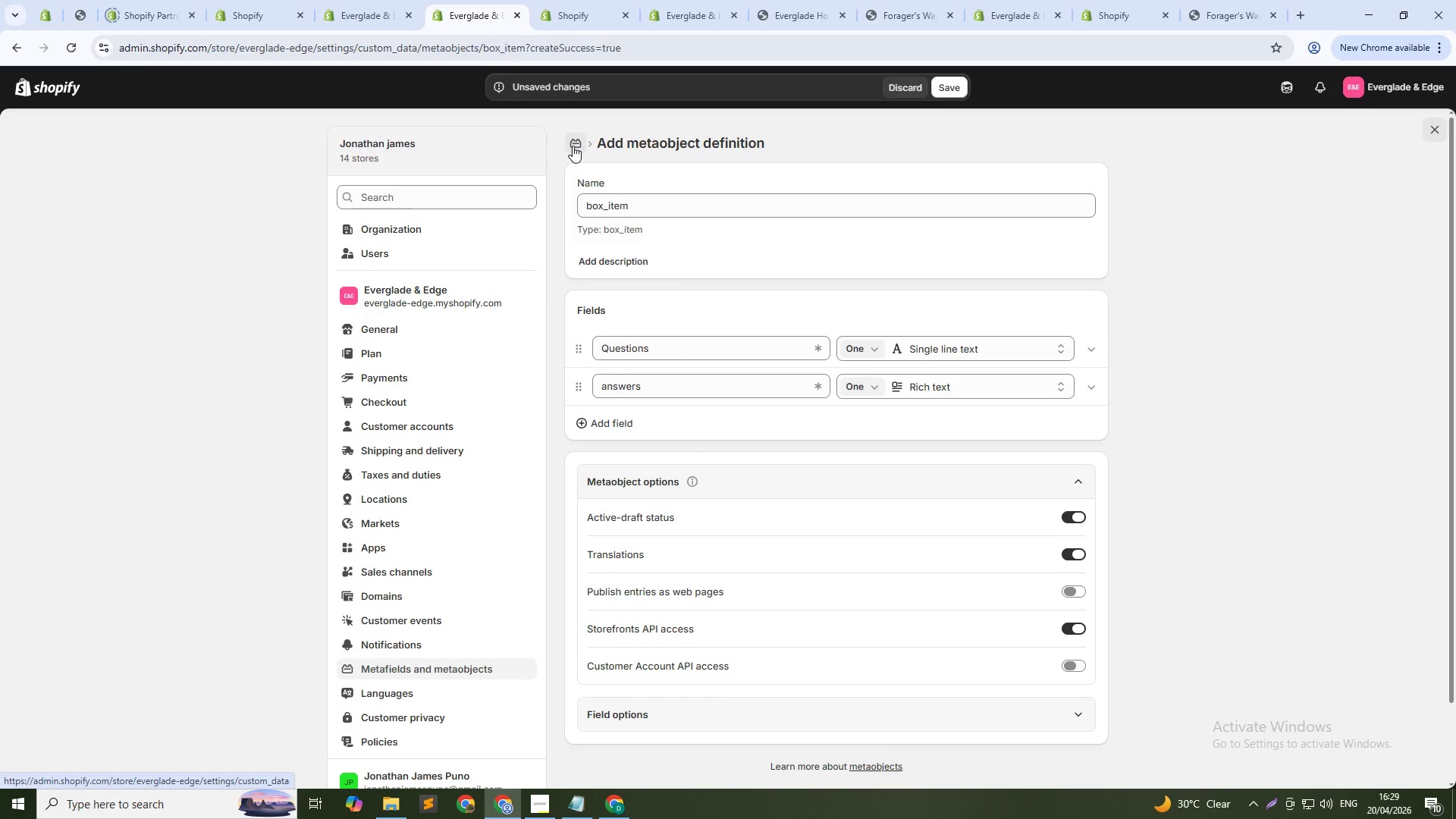 
left_click([575, 146])
 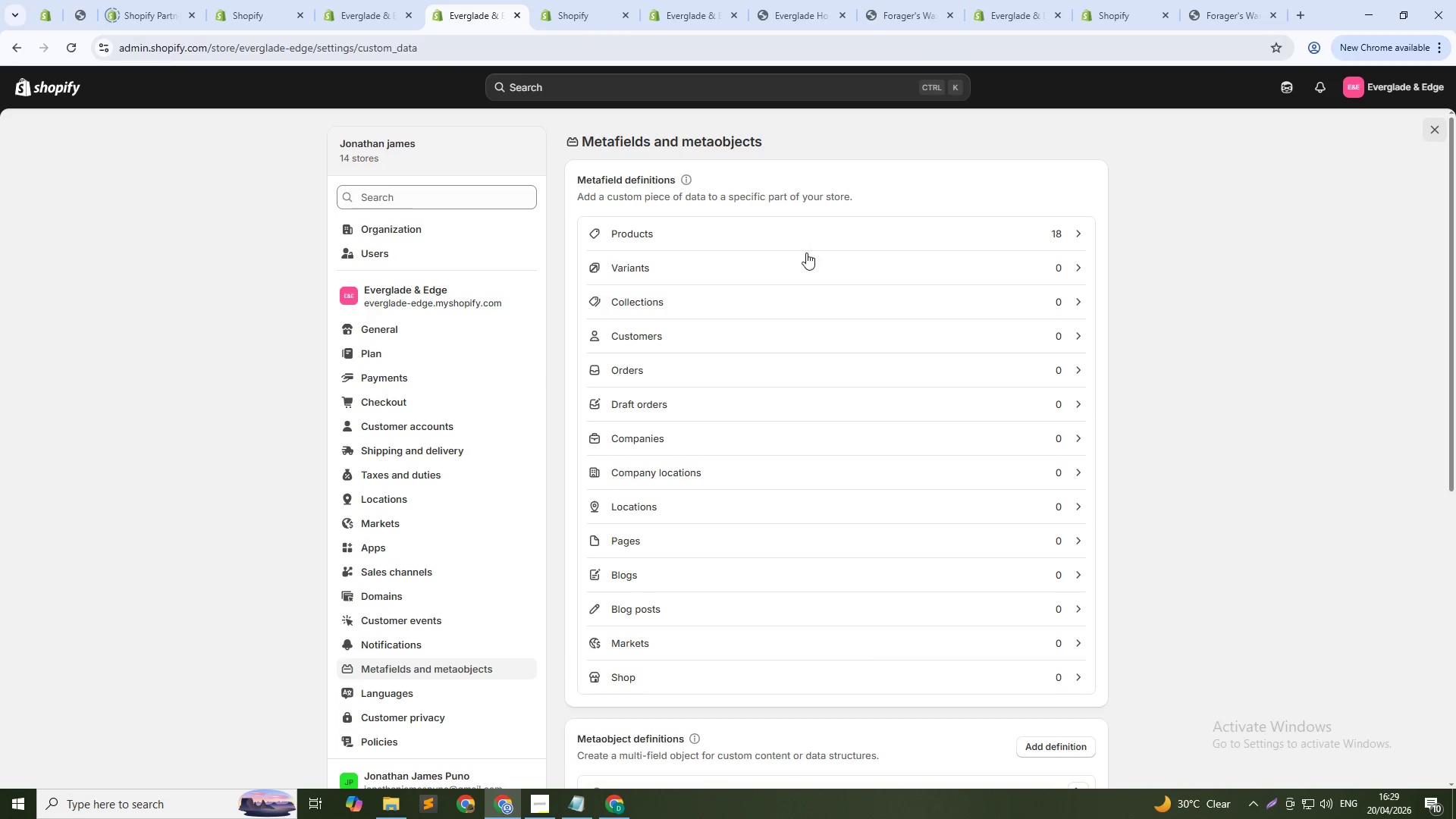 
left_click([880, 243])
 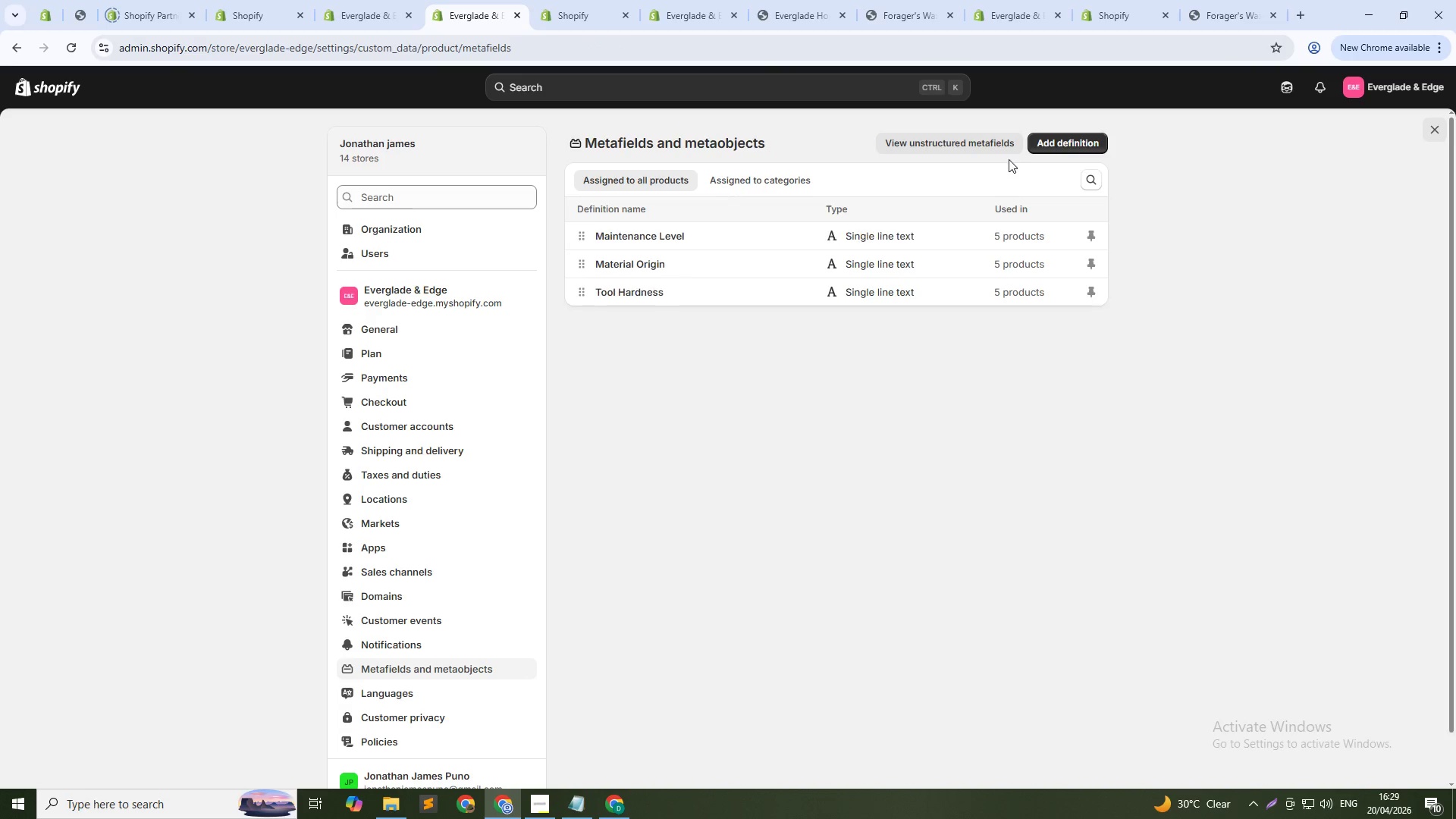 
left_click([1071, 141])
 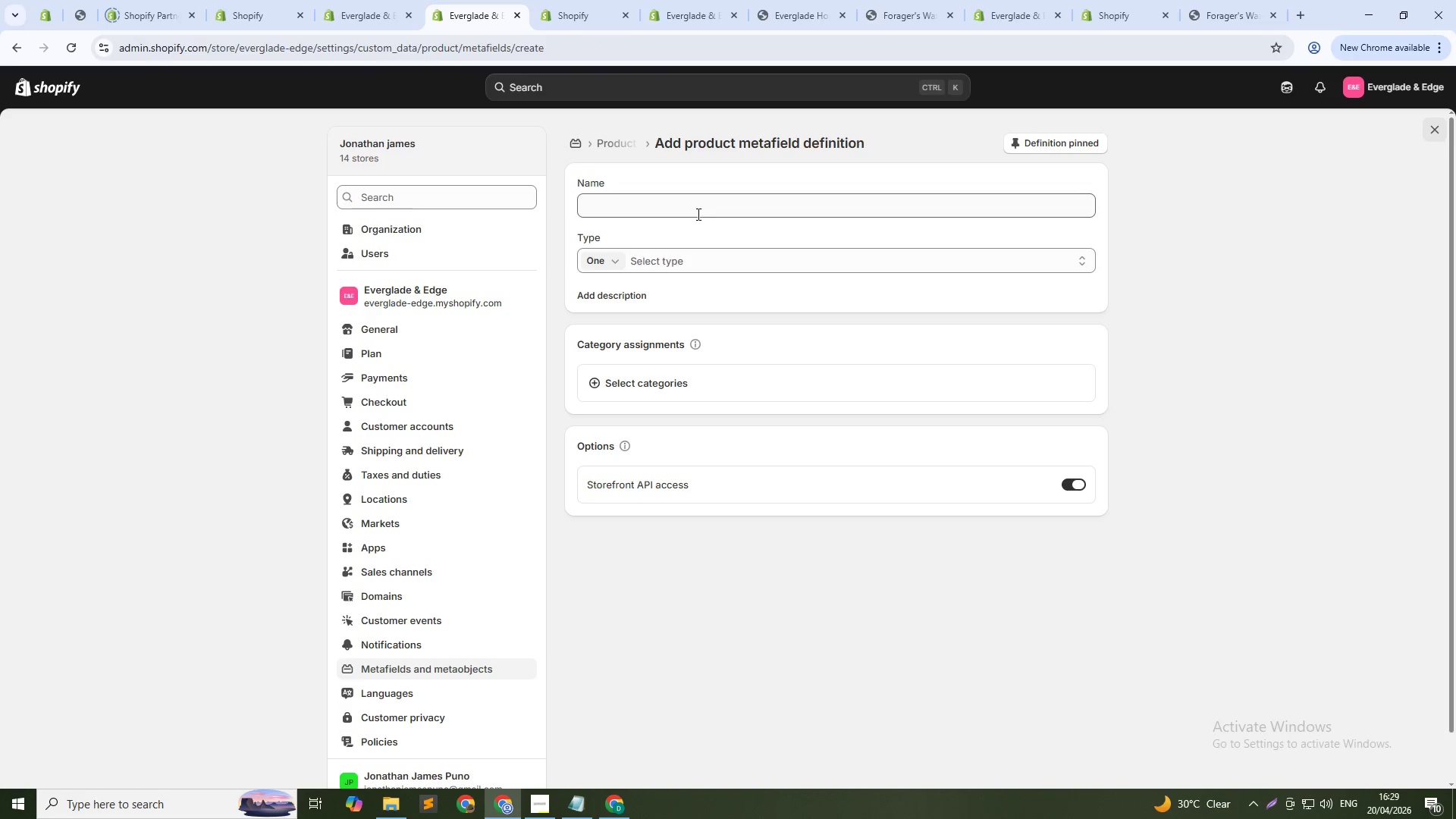 
left_click([686, 205])
 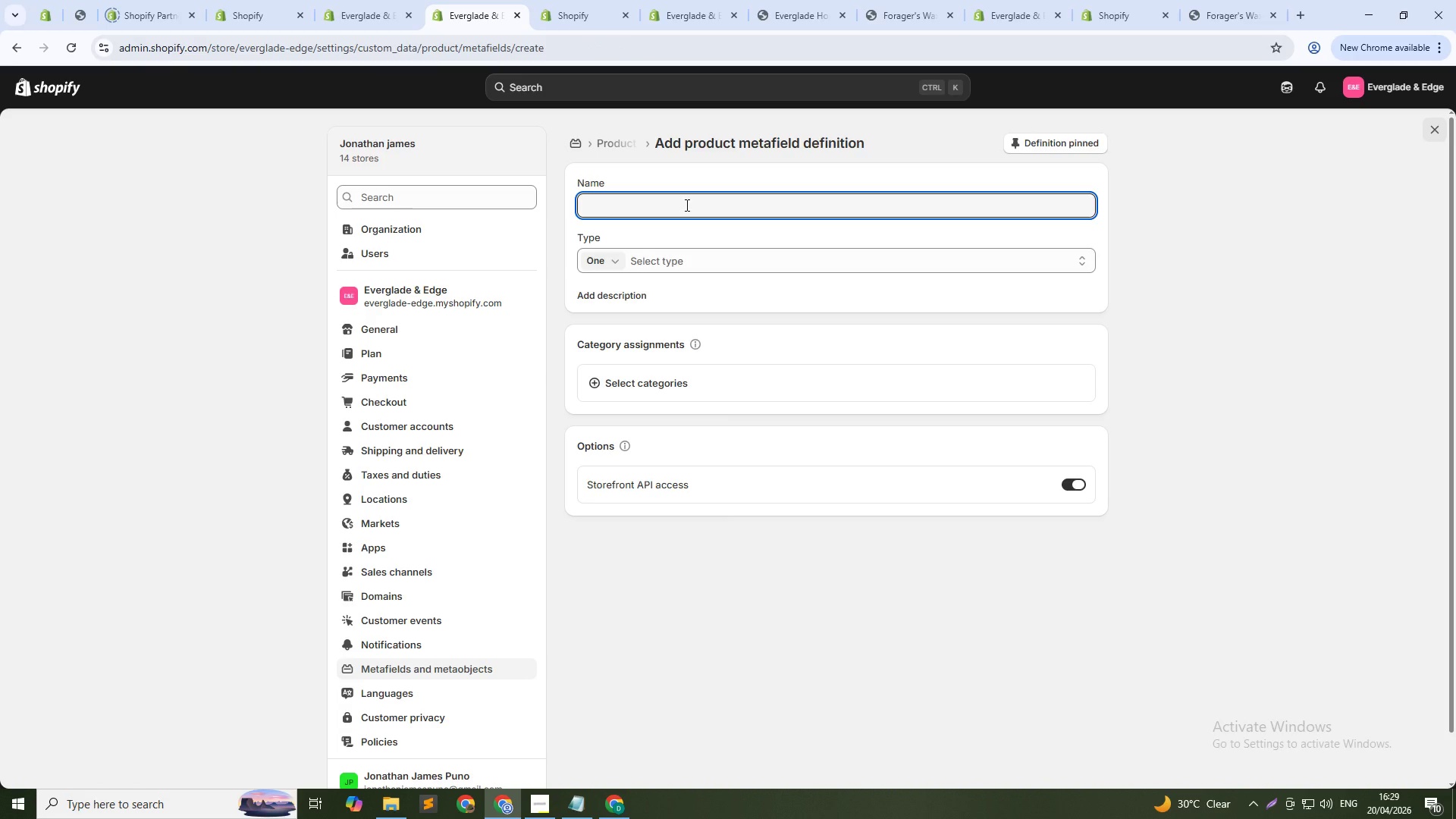 
type(boxitem)
 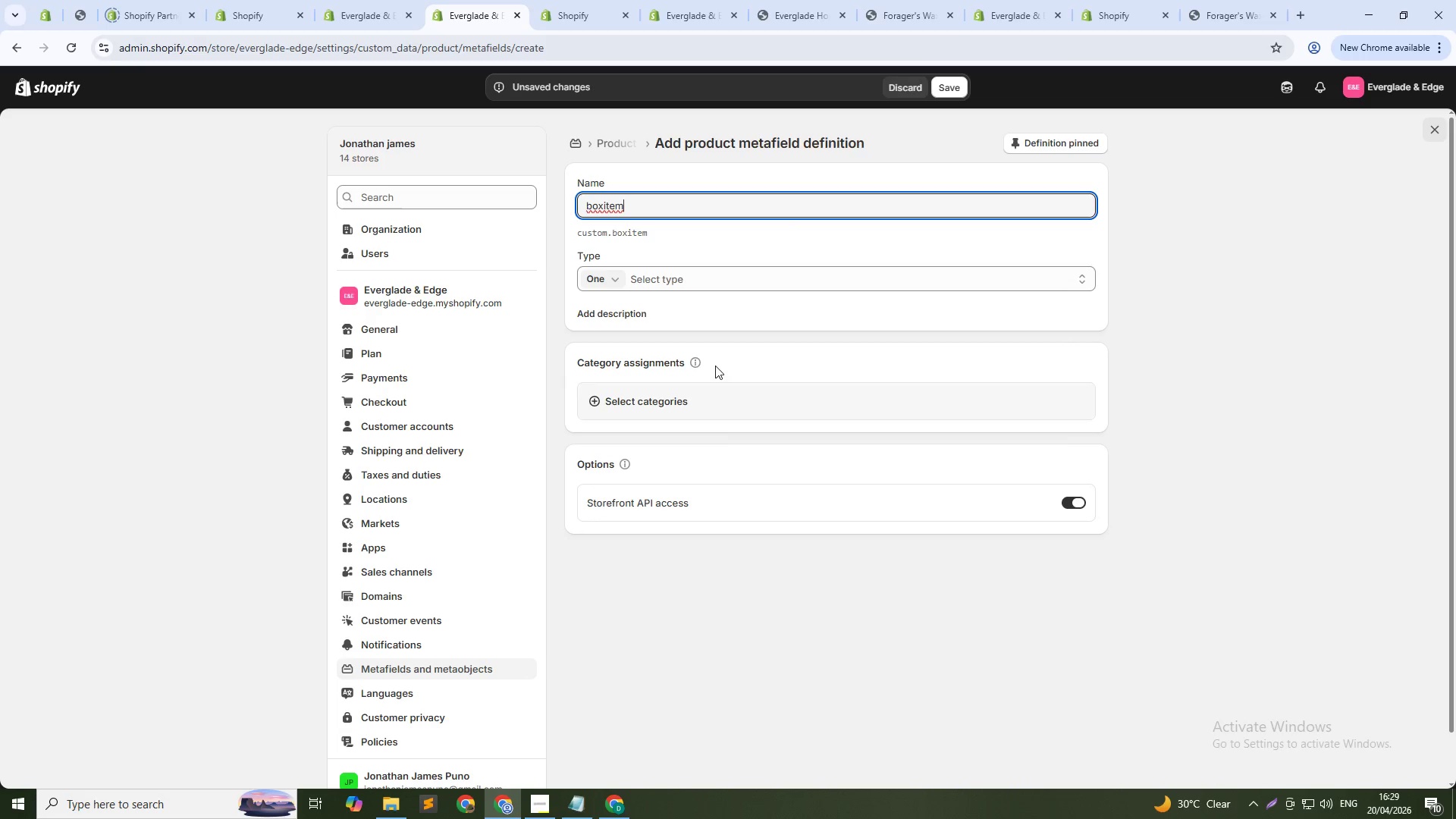 
left_click([686, 279])
 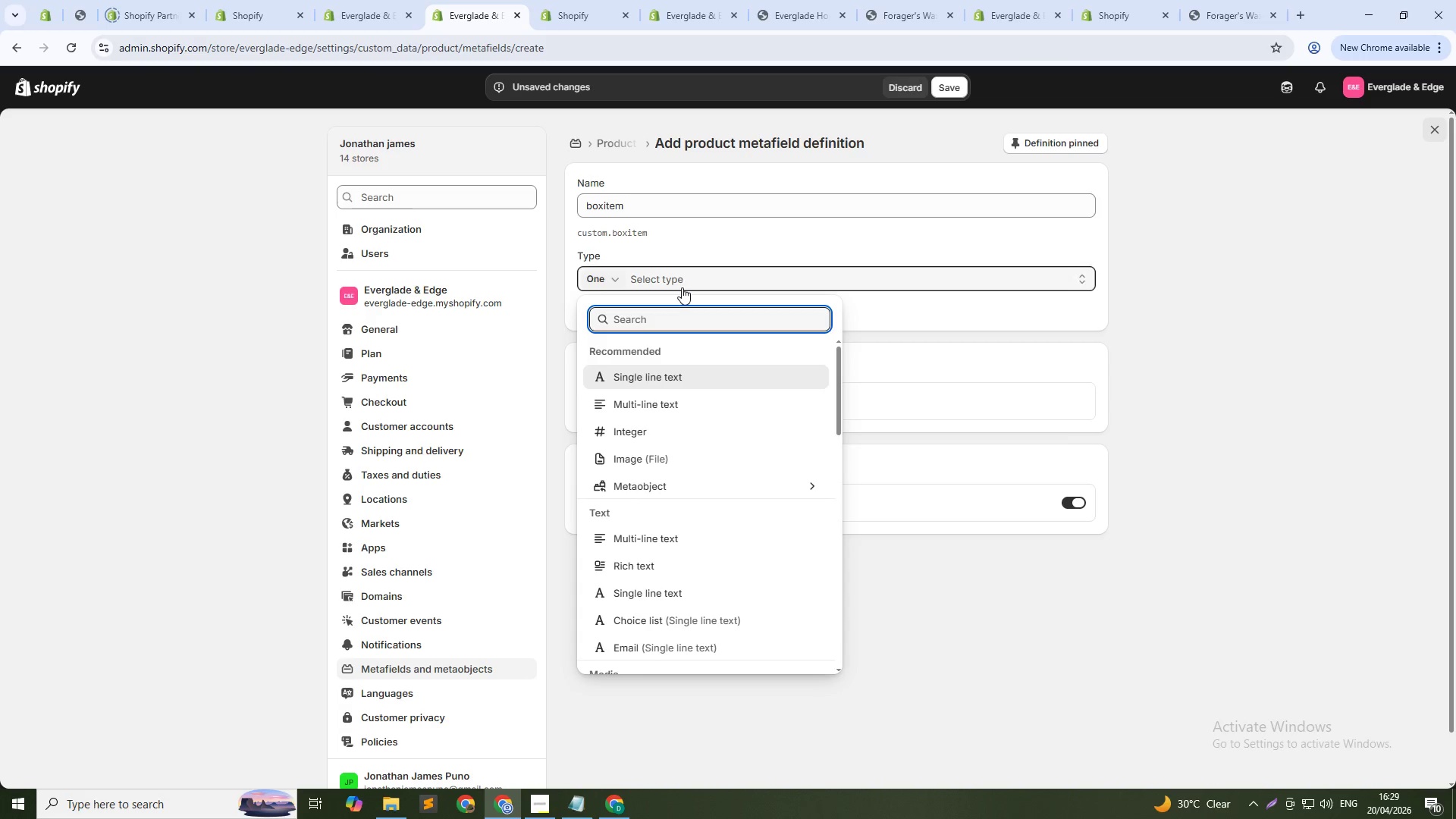 
type(meta)
 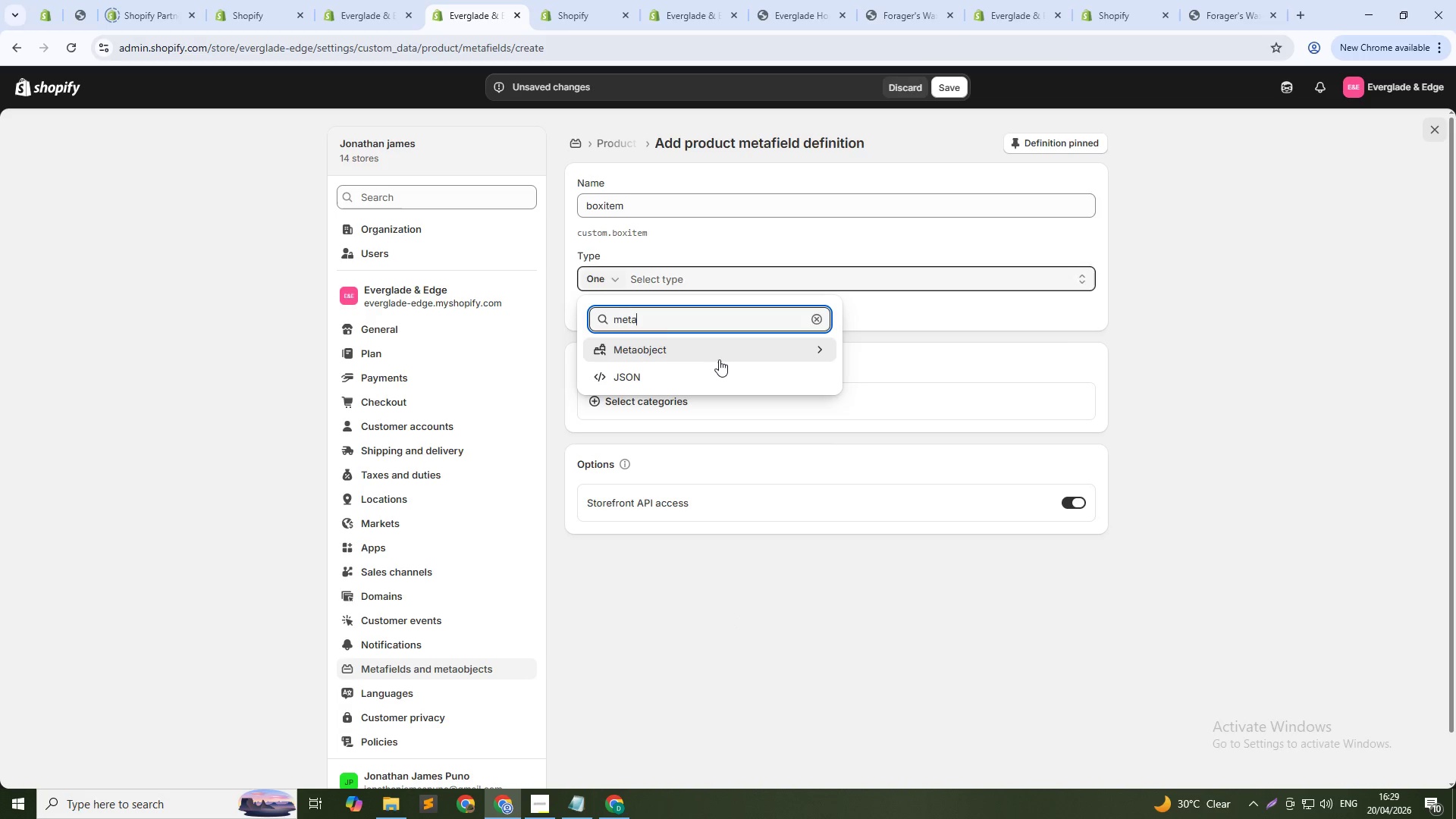 
left_click([721, 353])
 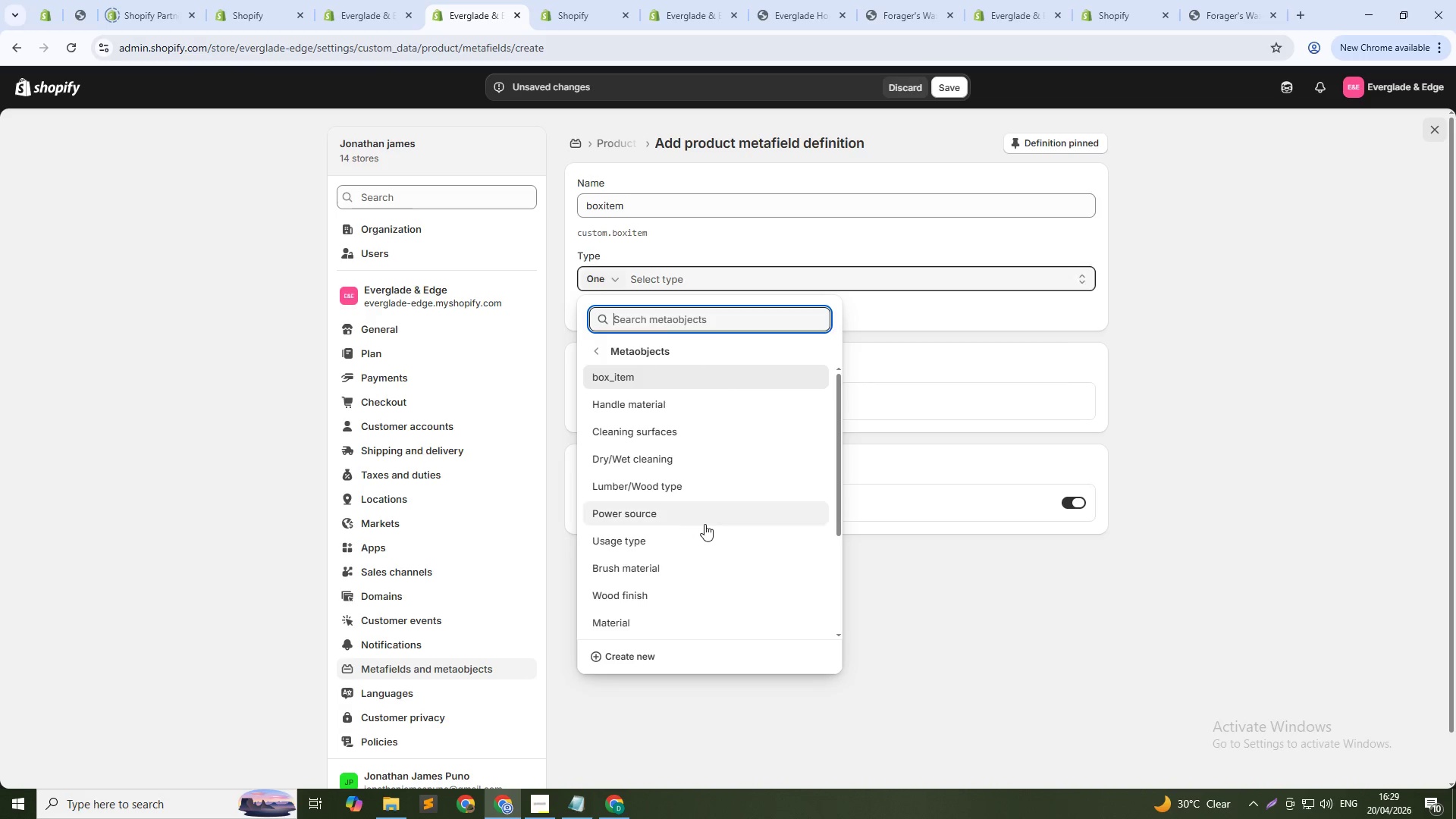 
scroll: coordinate [705, 524], scroll_direction: up, amount: 3.0
 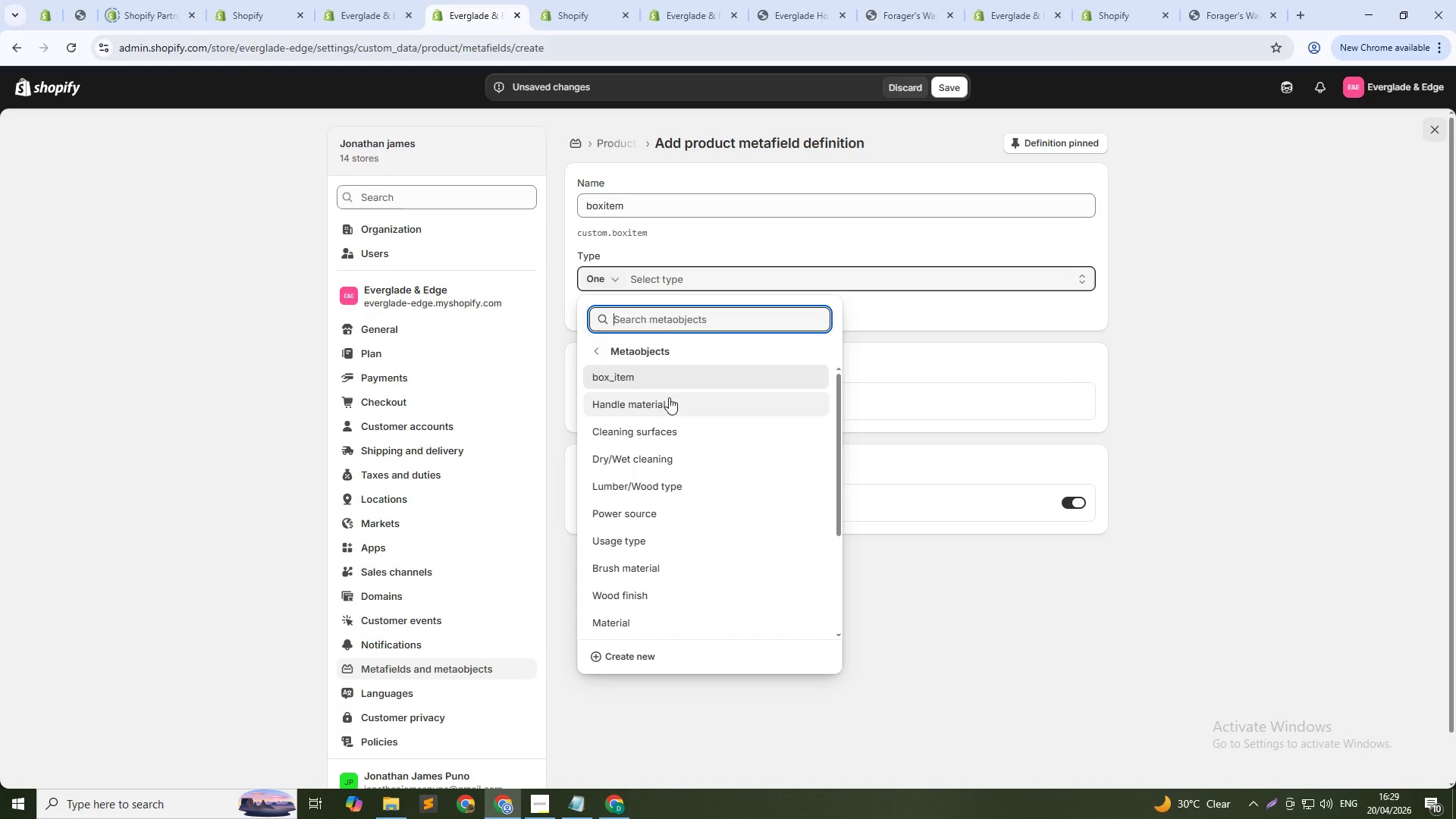 
left_click([659, 372])
 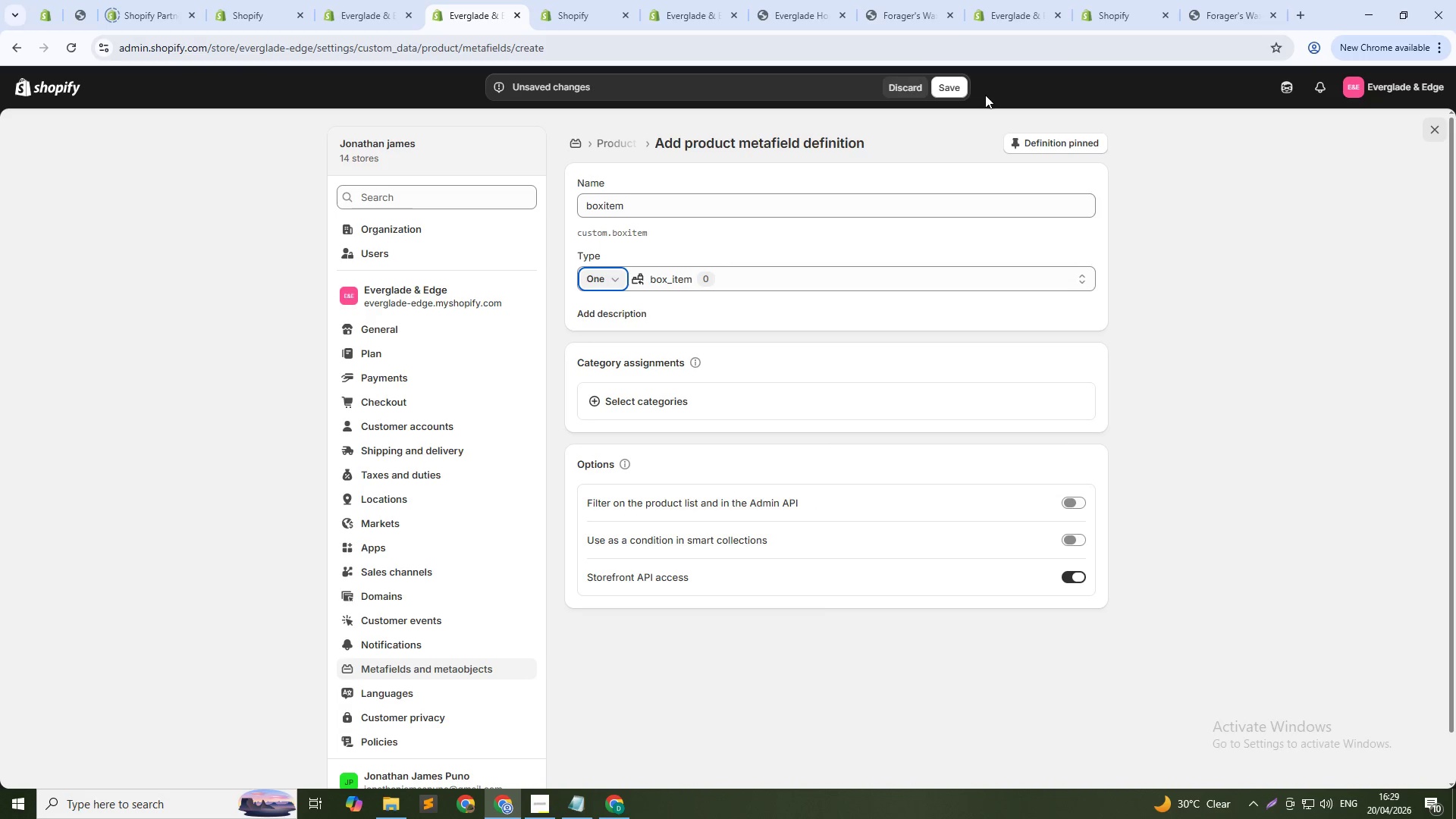 
left_click([946, 85])
 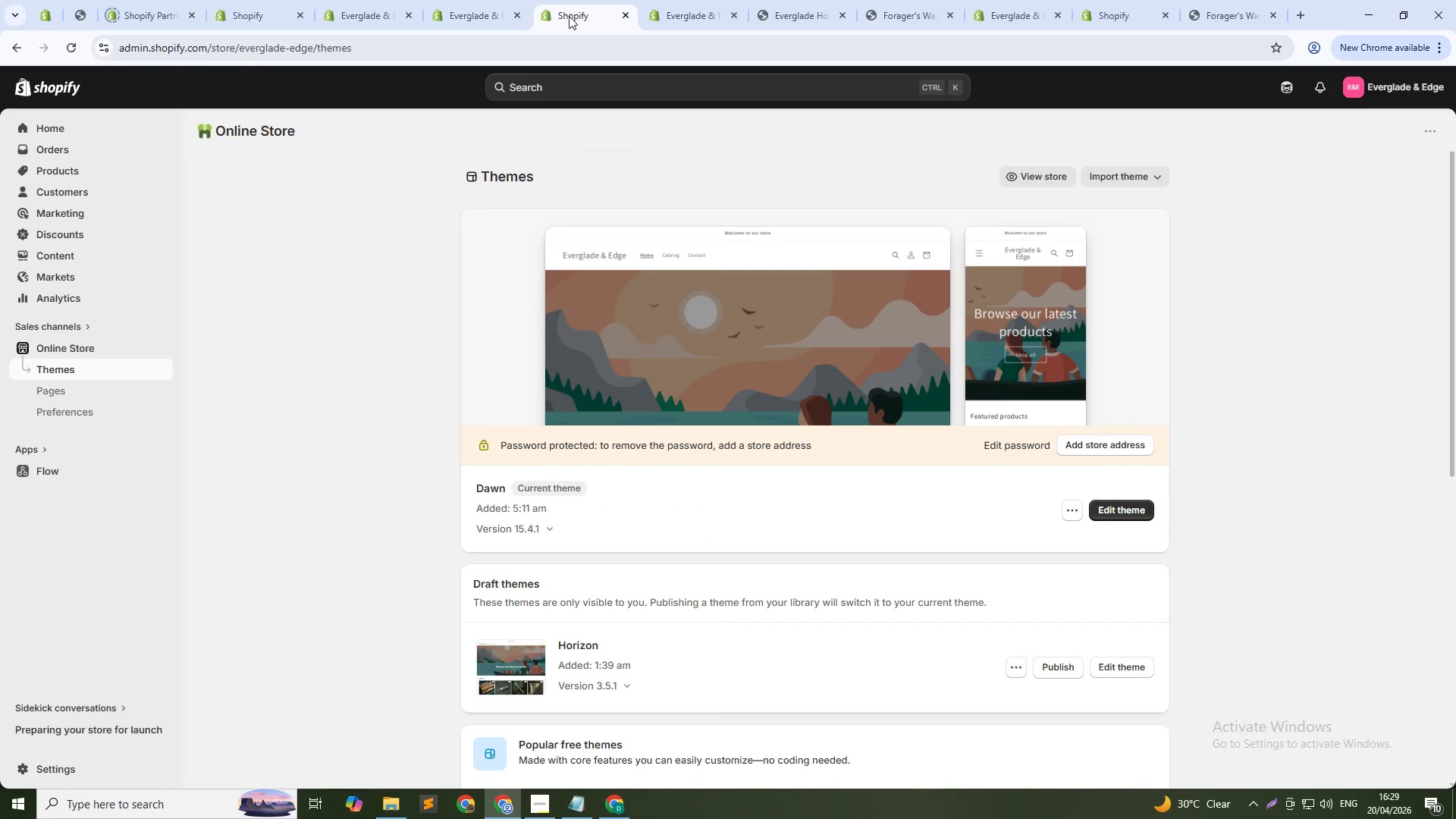 
left_click([384, 0])
 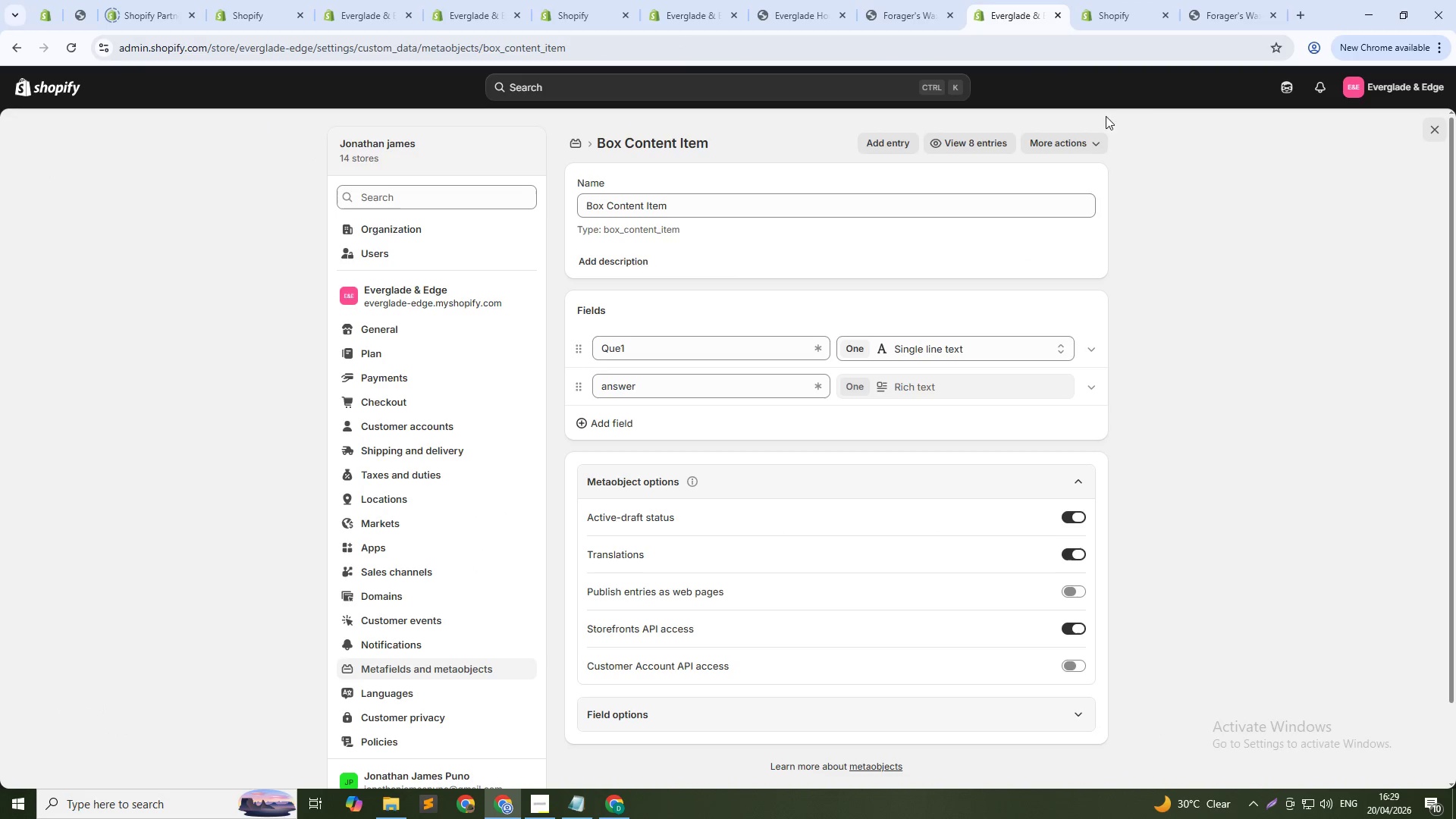 
left_click([1089, 0])
 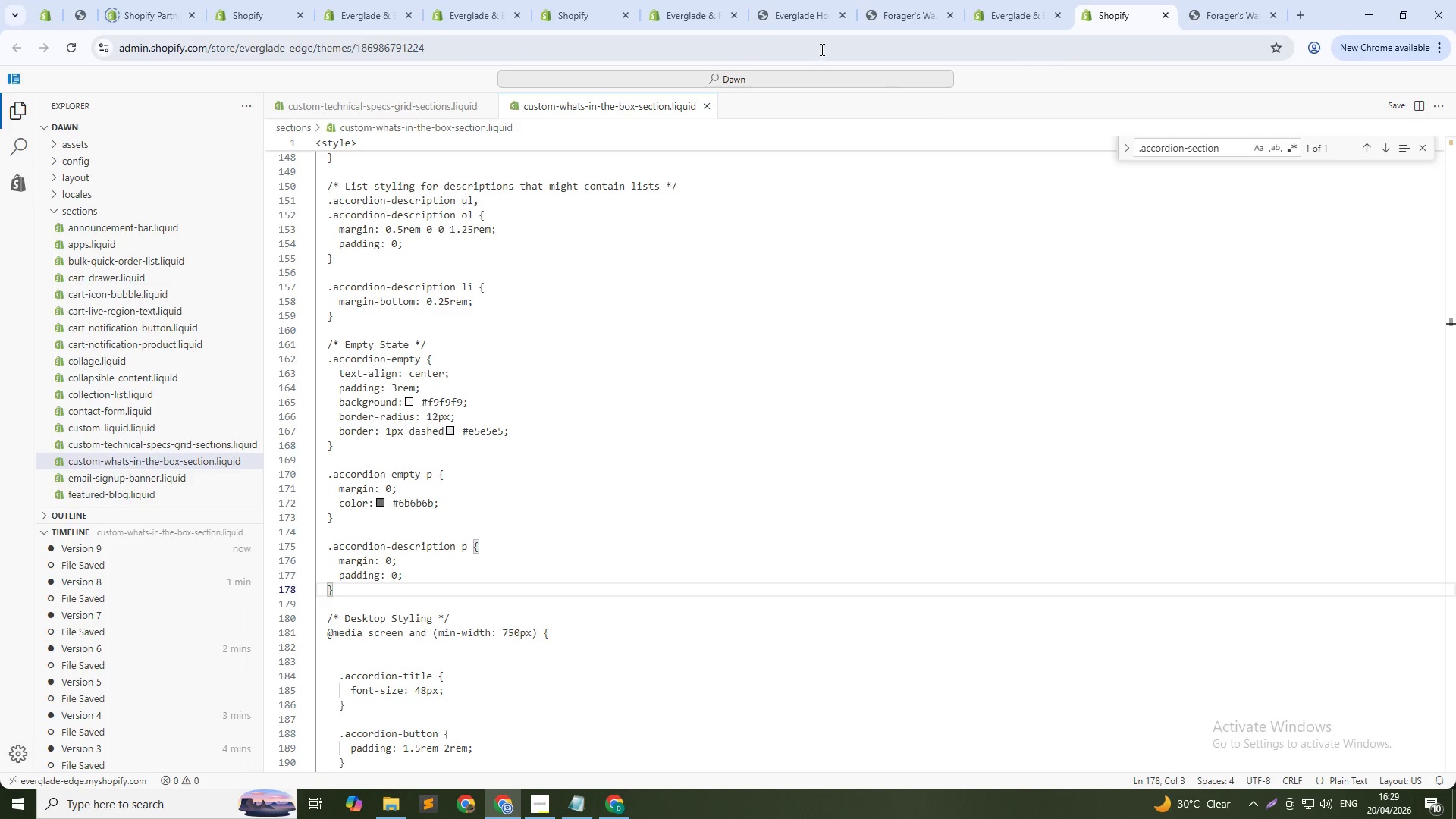 
left_click([676, 0])
 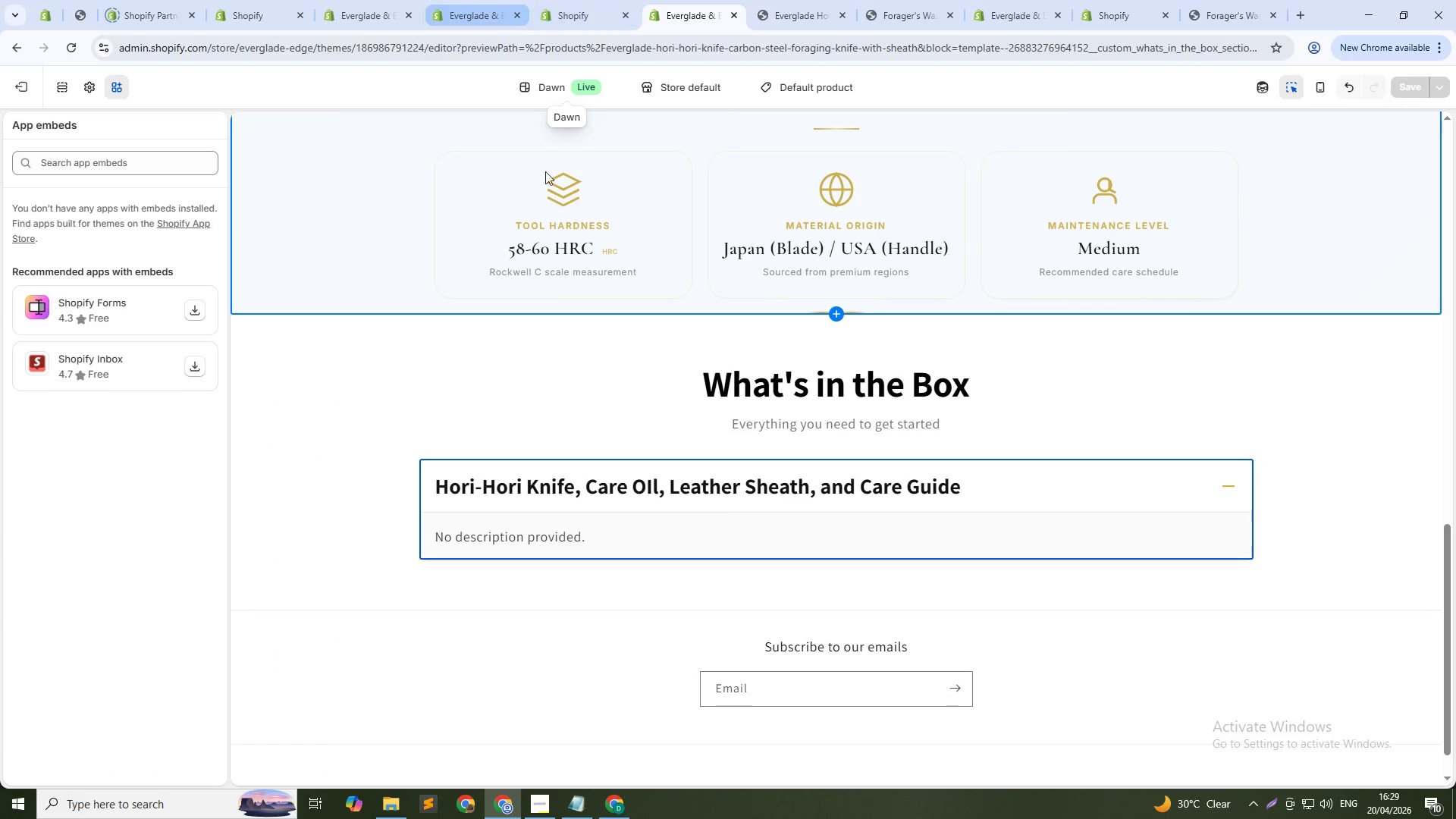 
scroll: coordinate [654, 384], scroll_direction: up, amount: 31.0
 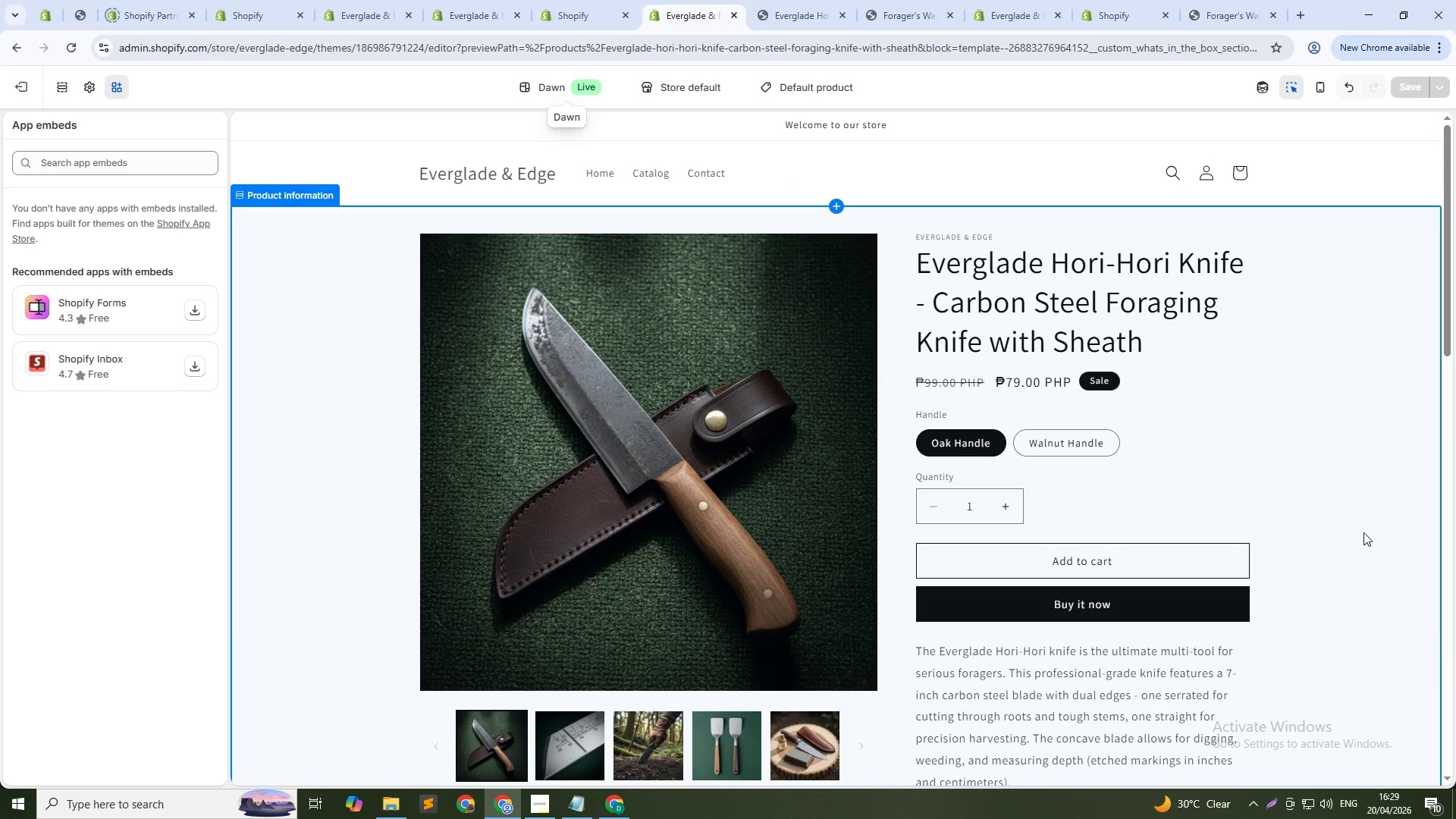 
left_click([1266, 395])
 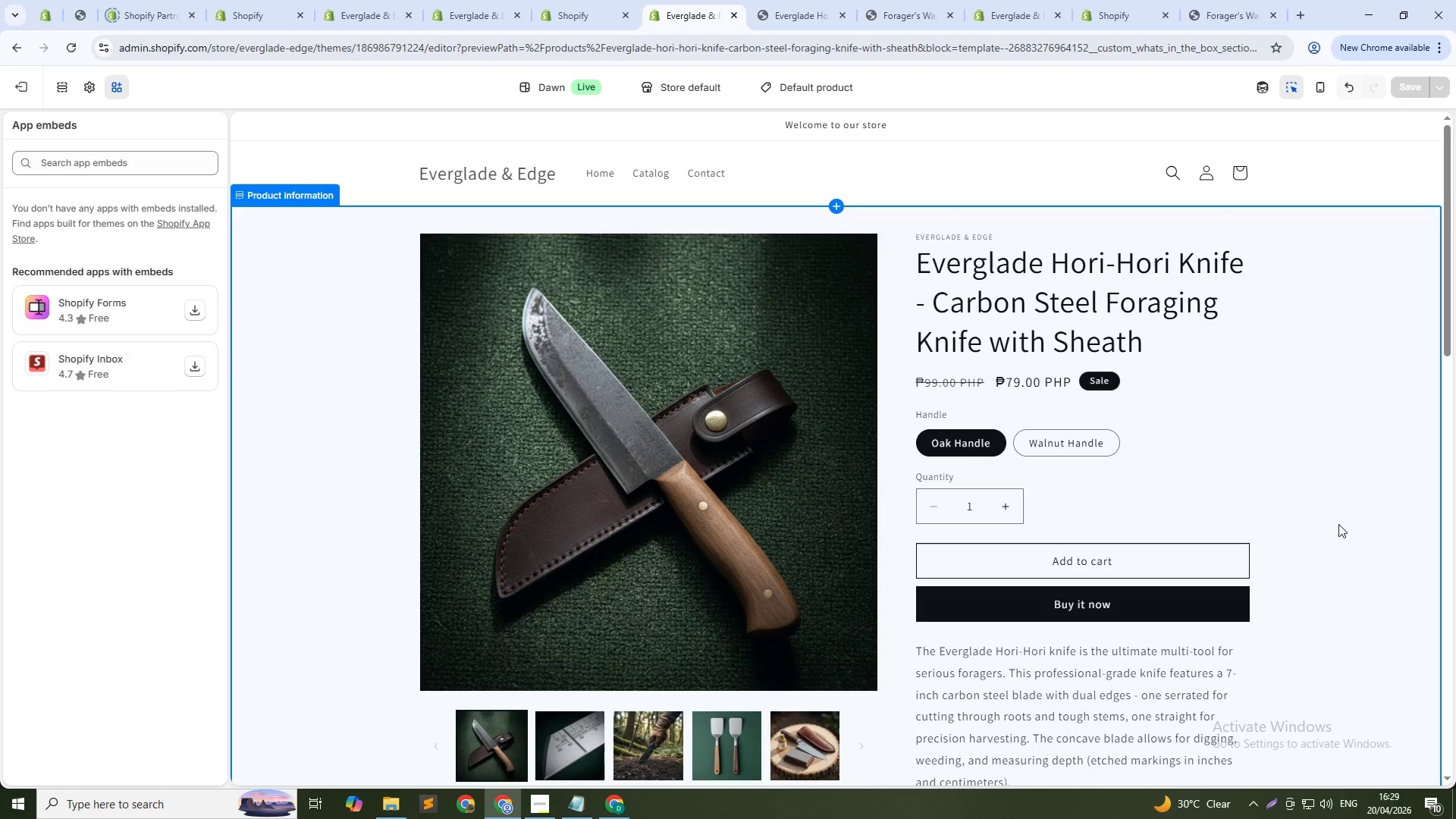 
scroll: coordinate [900, 651], scroll_direction: down, amount: 17.0
 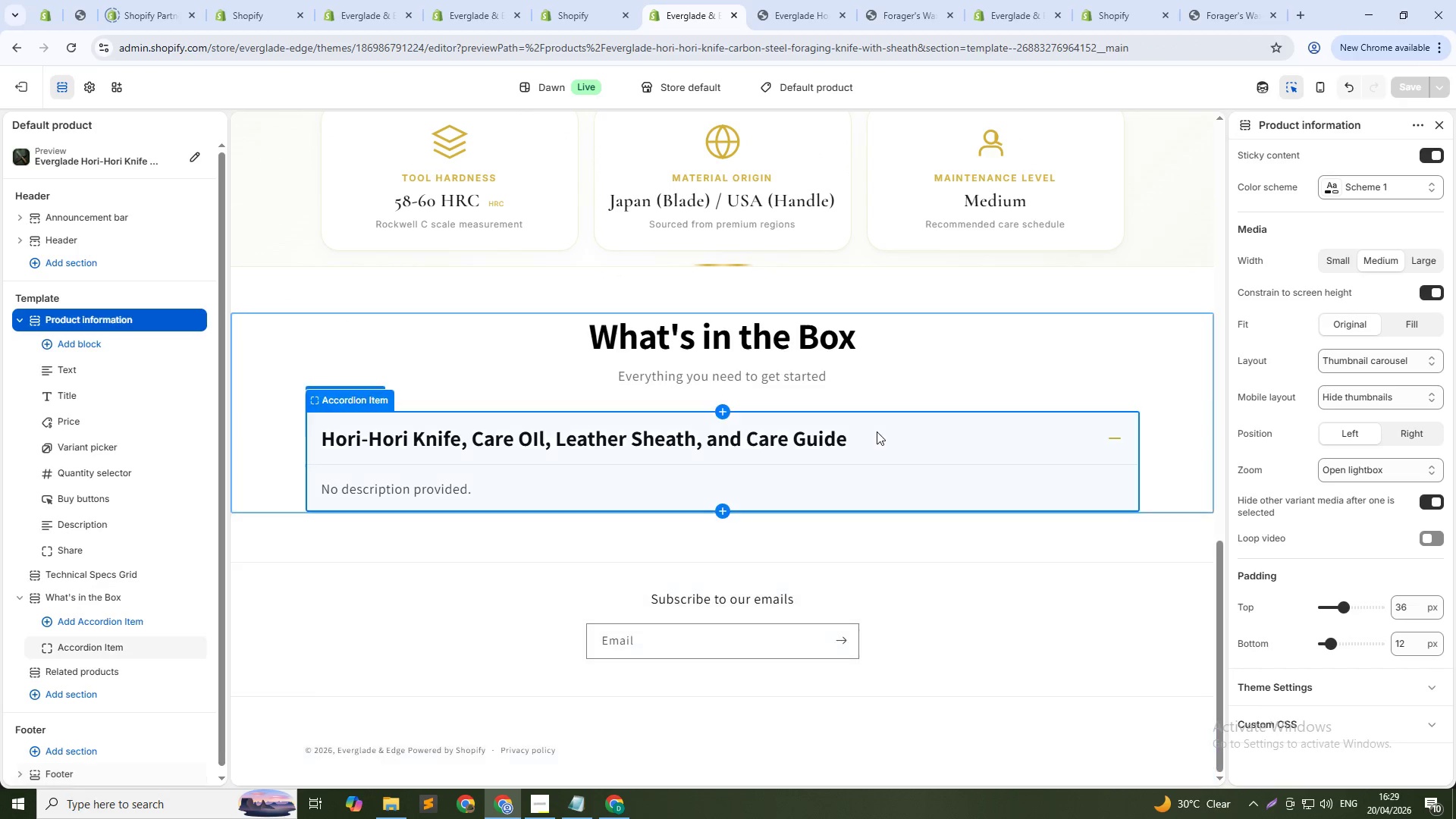 
left_click([877, 431])
 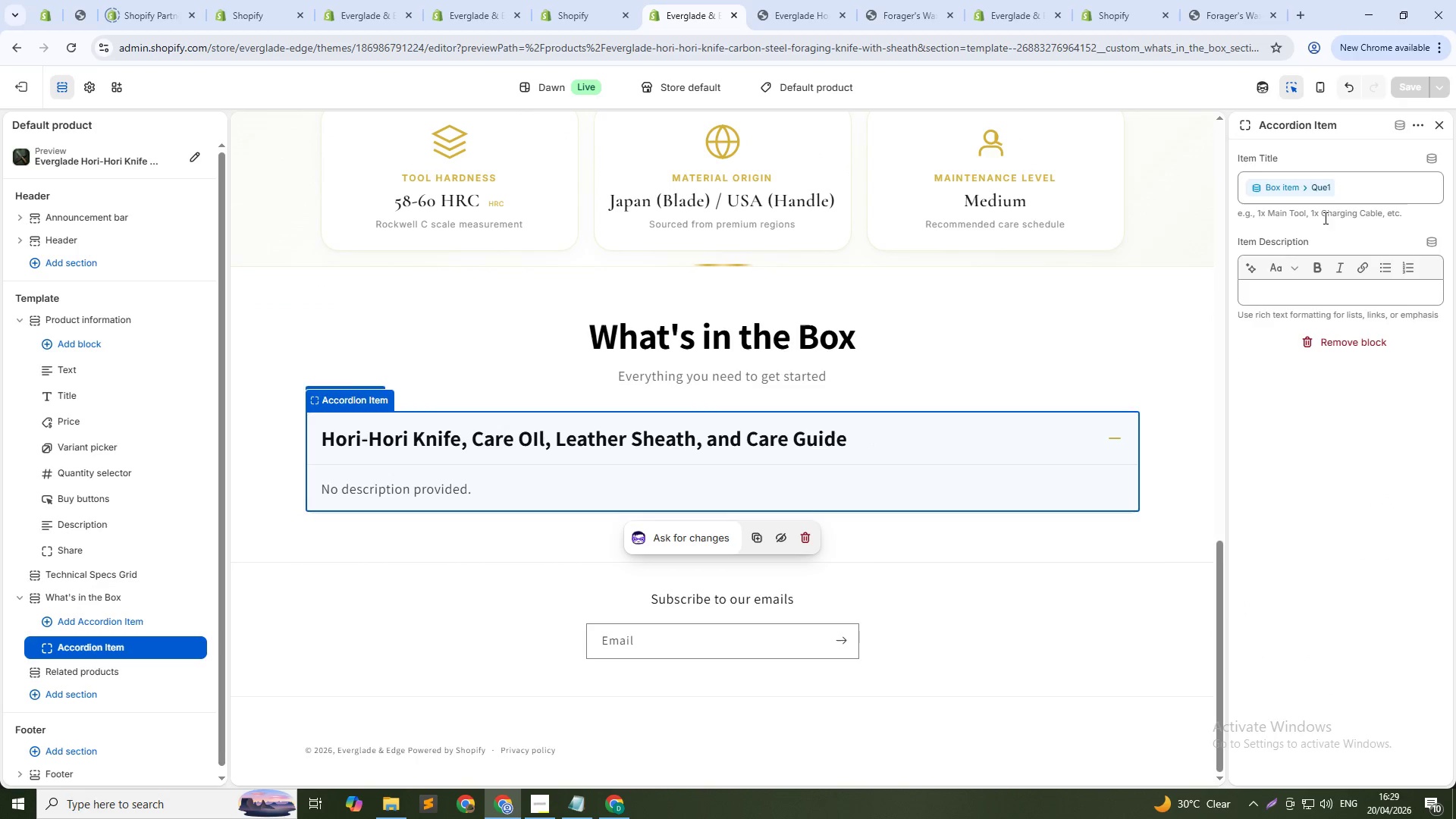 
left_click([1303, 185])
 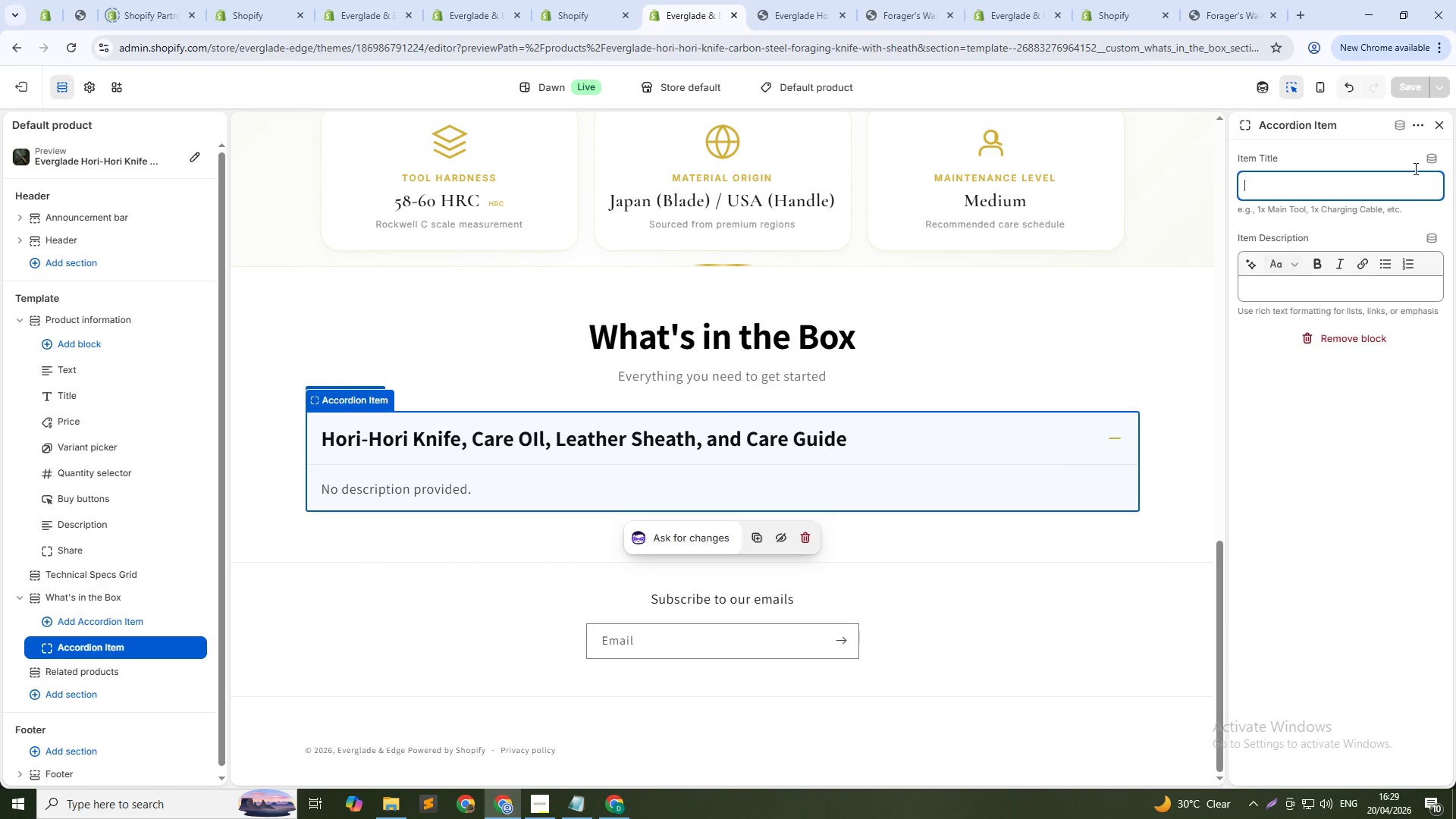 
left_click([1426, 157])
 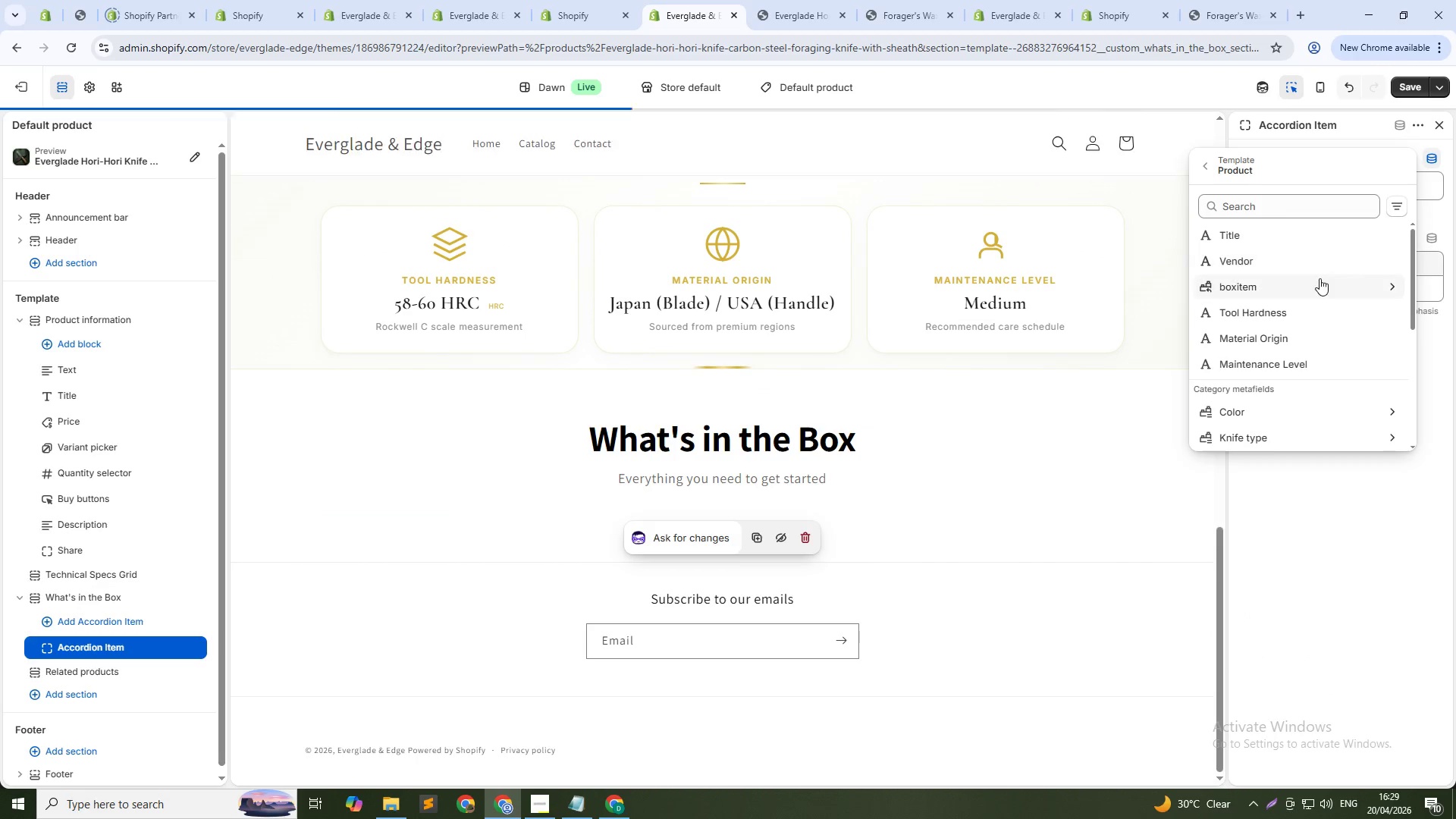 
left_click([1320, 283])
 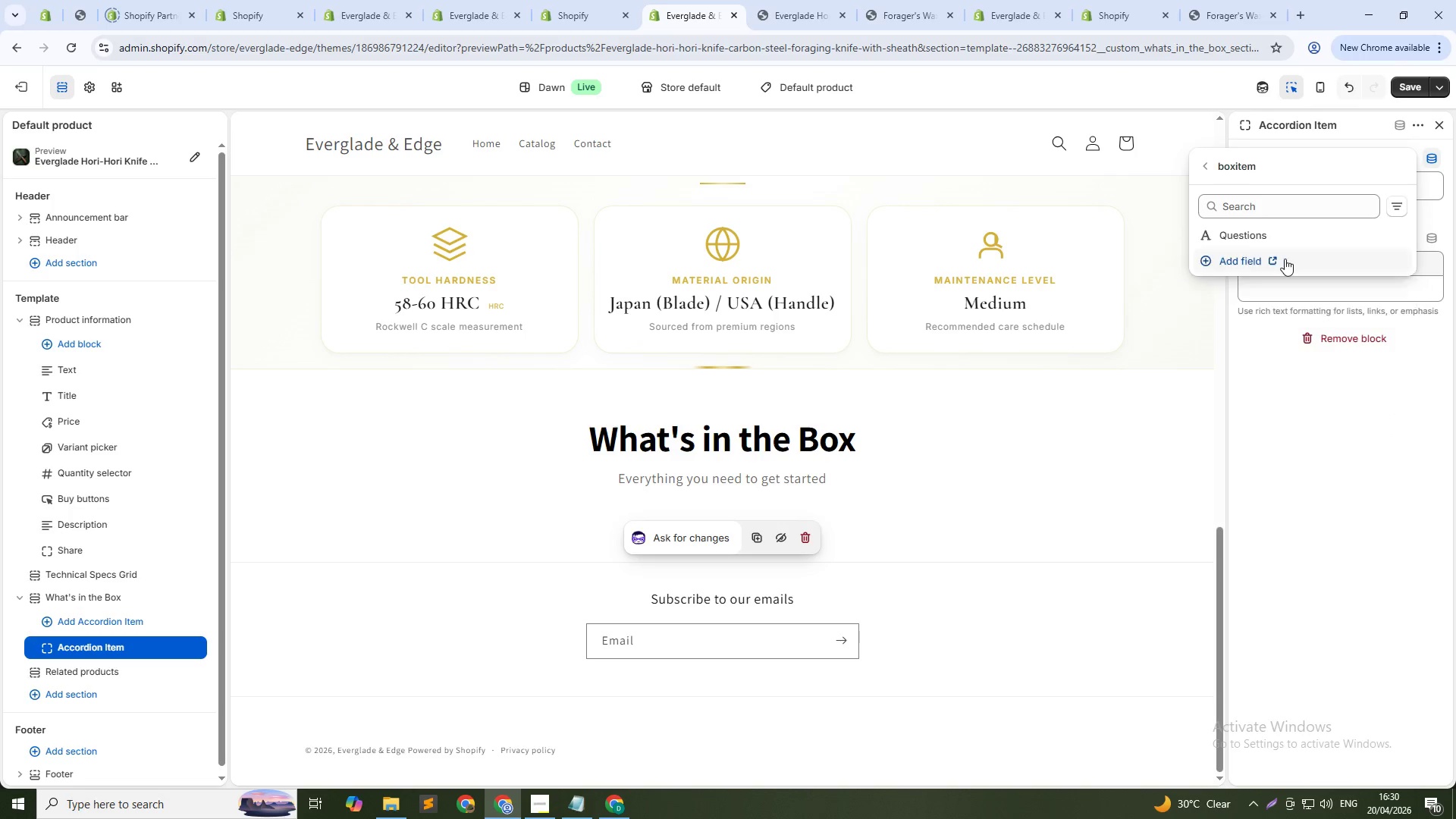 
left_click([1261, 224])
 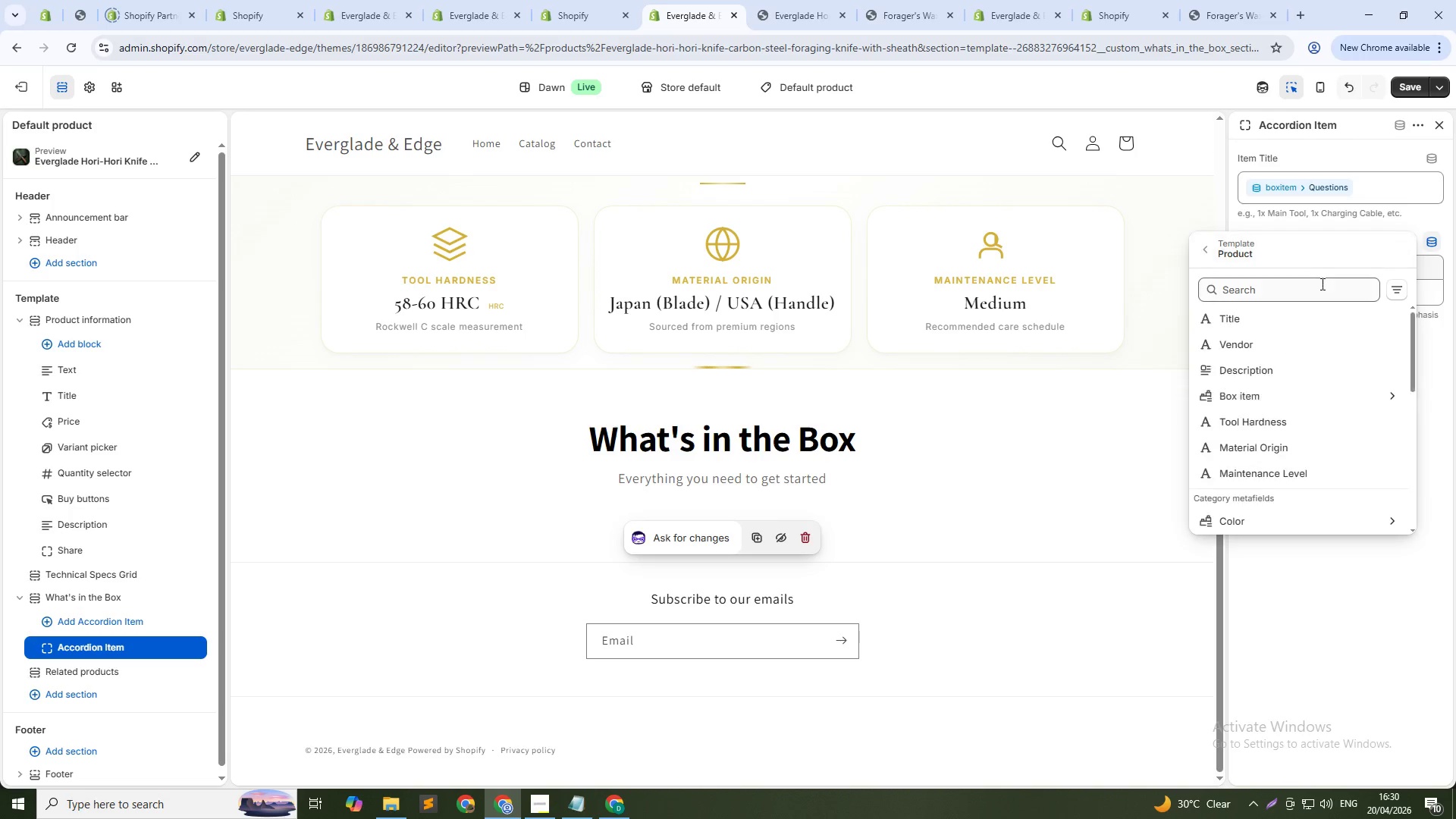 
left_click([1278, 395])
 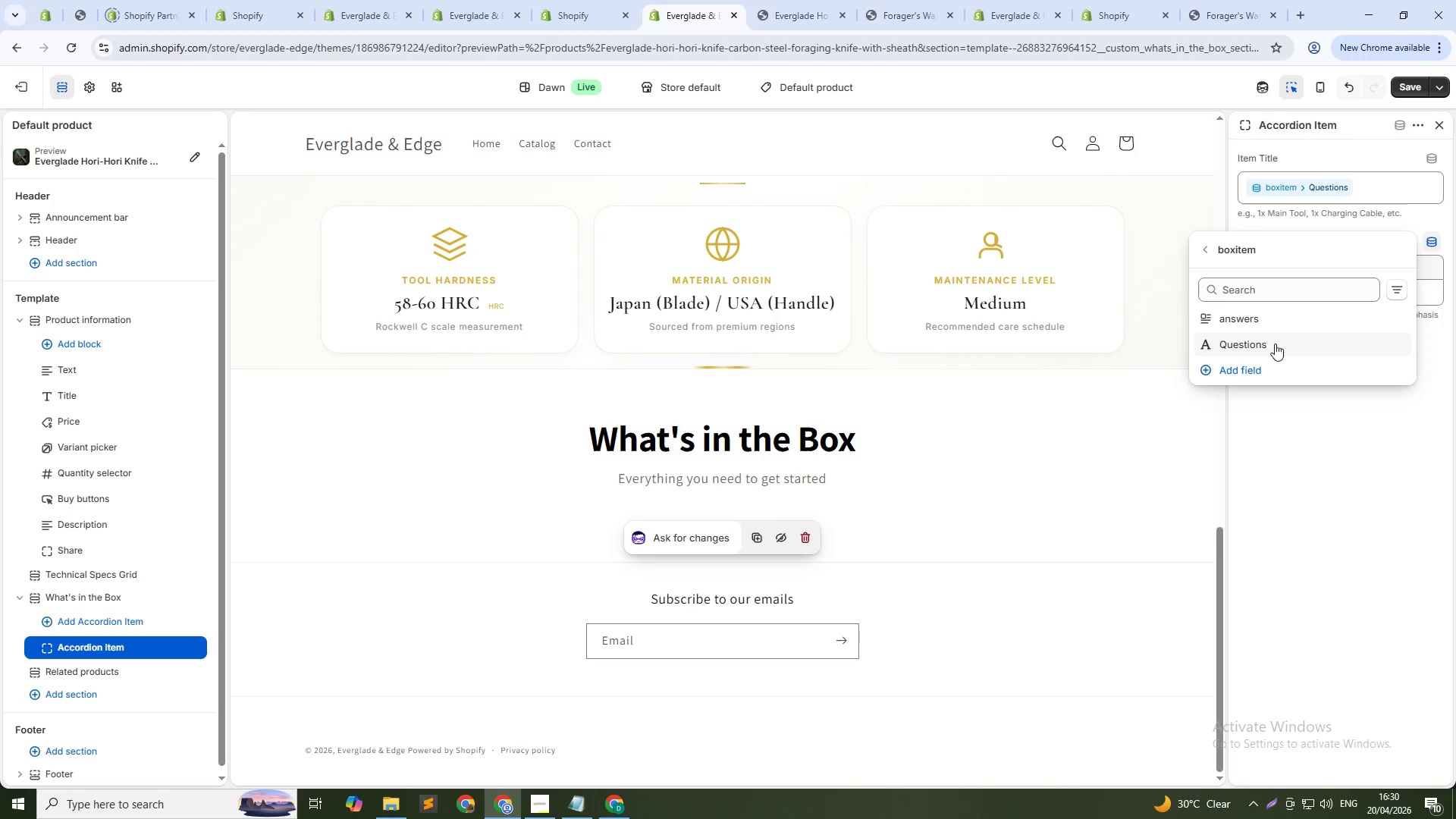 
left_click([1266, 320])
 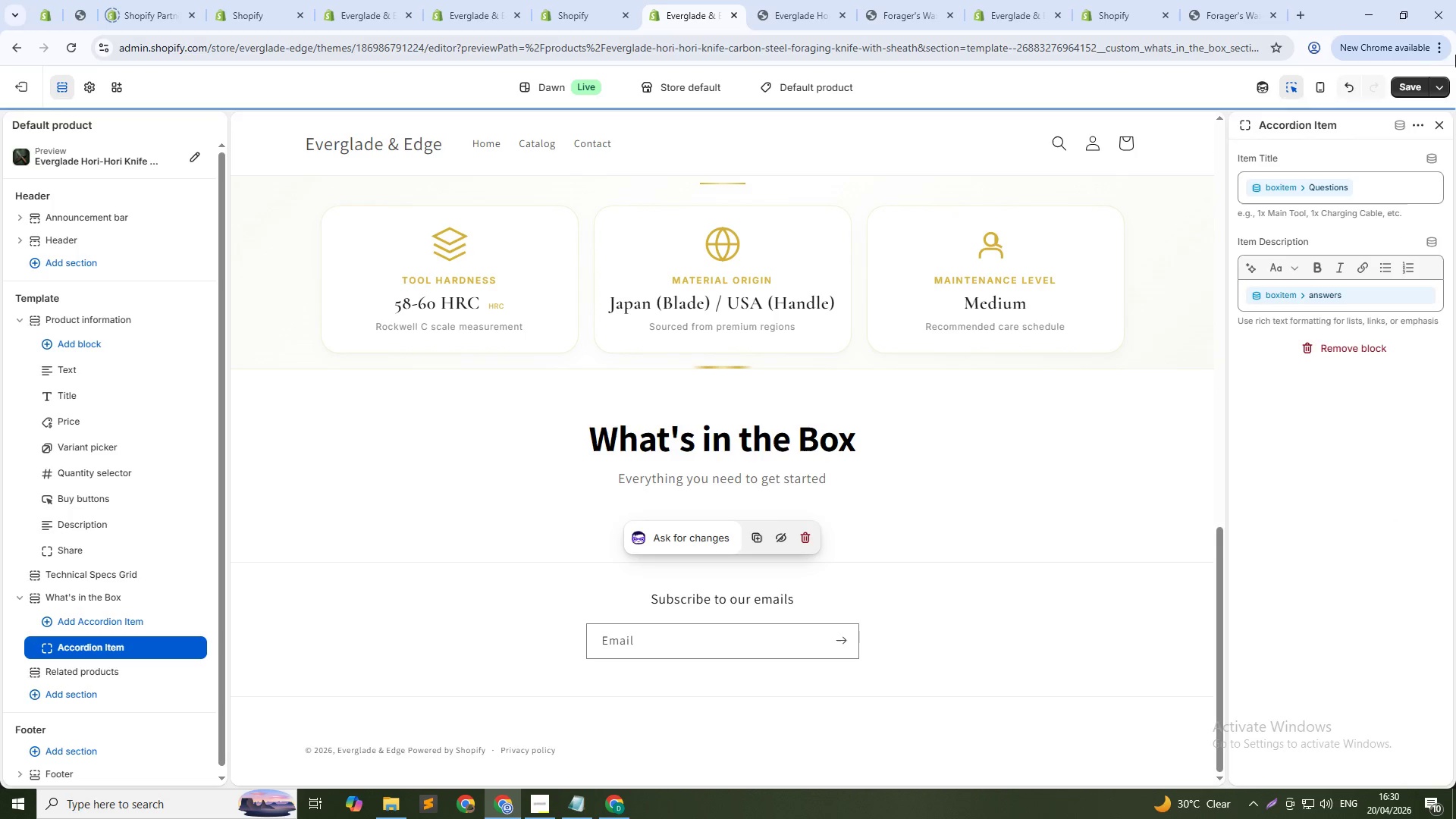 
left_click([1409, 85])
 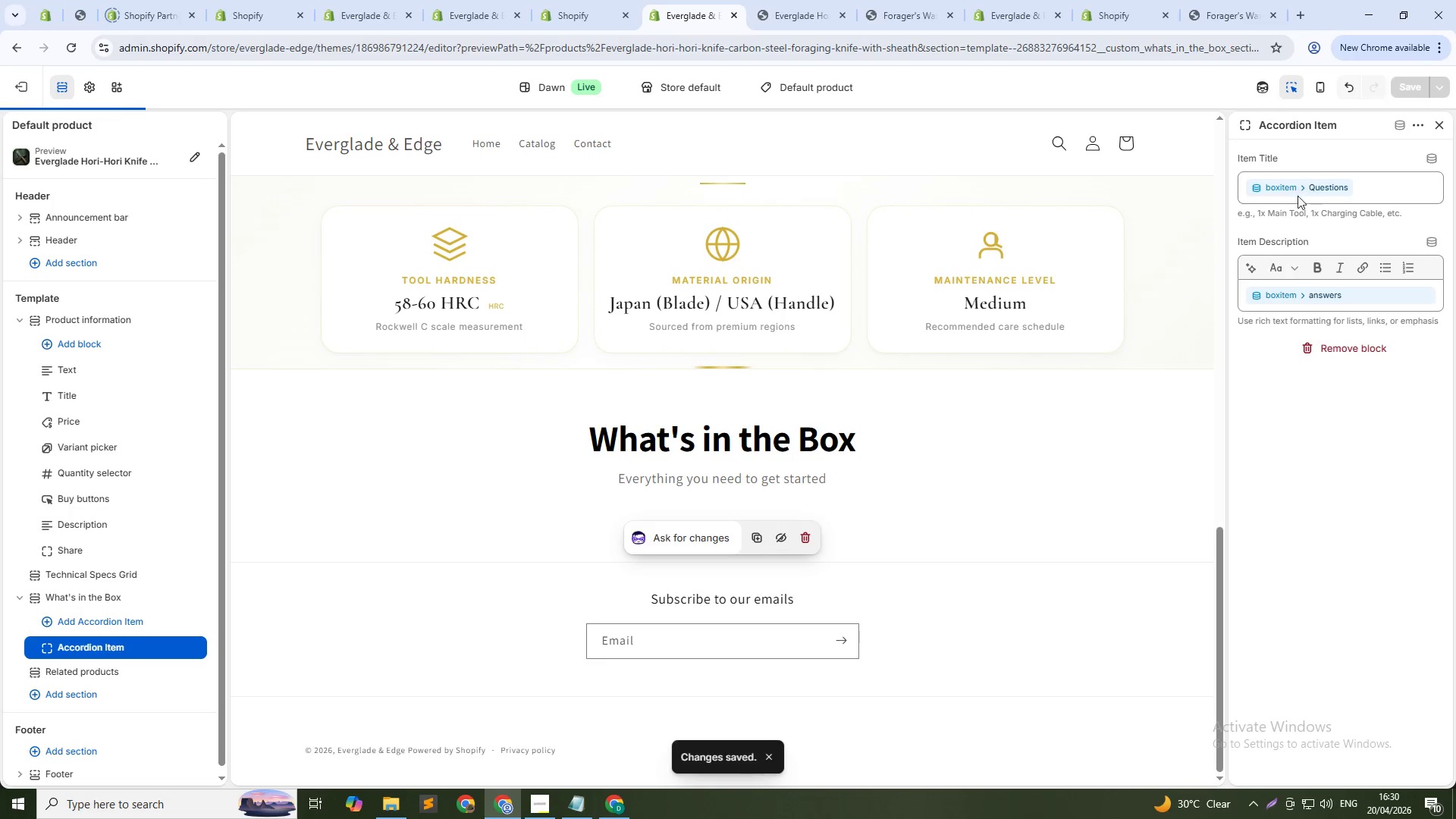 
left_click([1292, 185])
 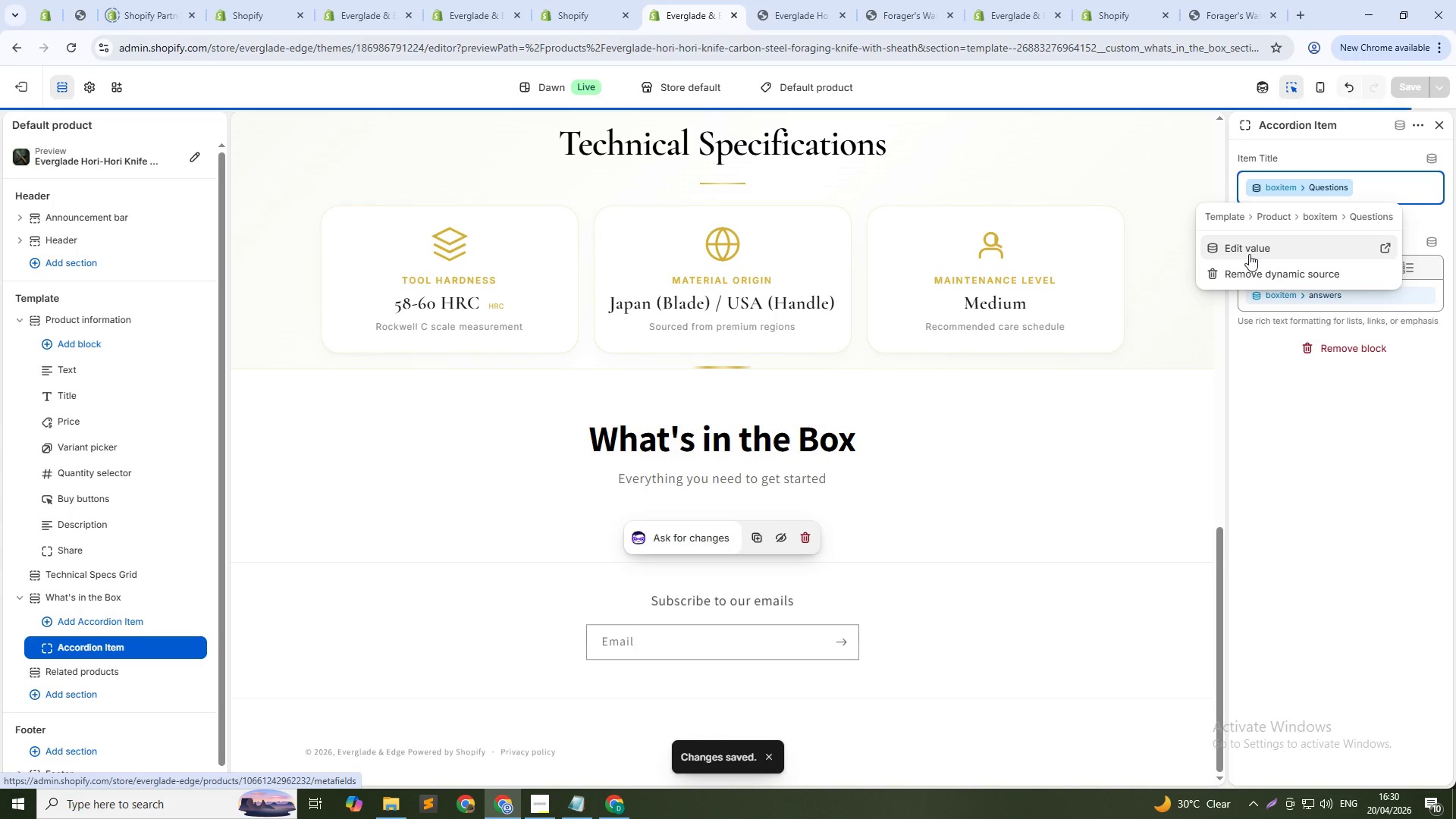 
hold_key(key=ControlLeft, duration=0.56)
left_click([1247, 252])
 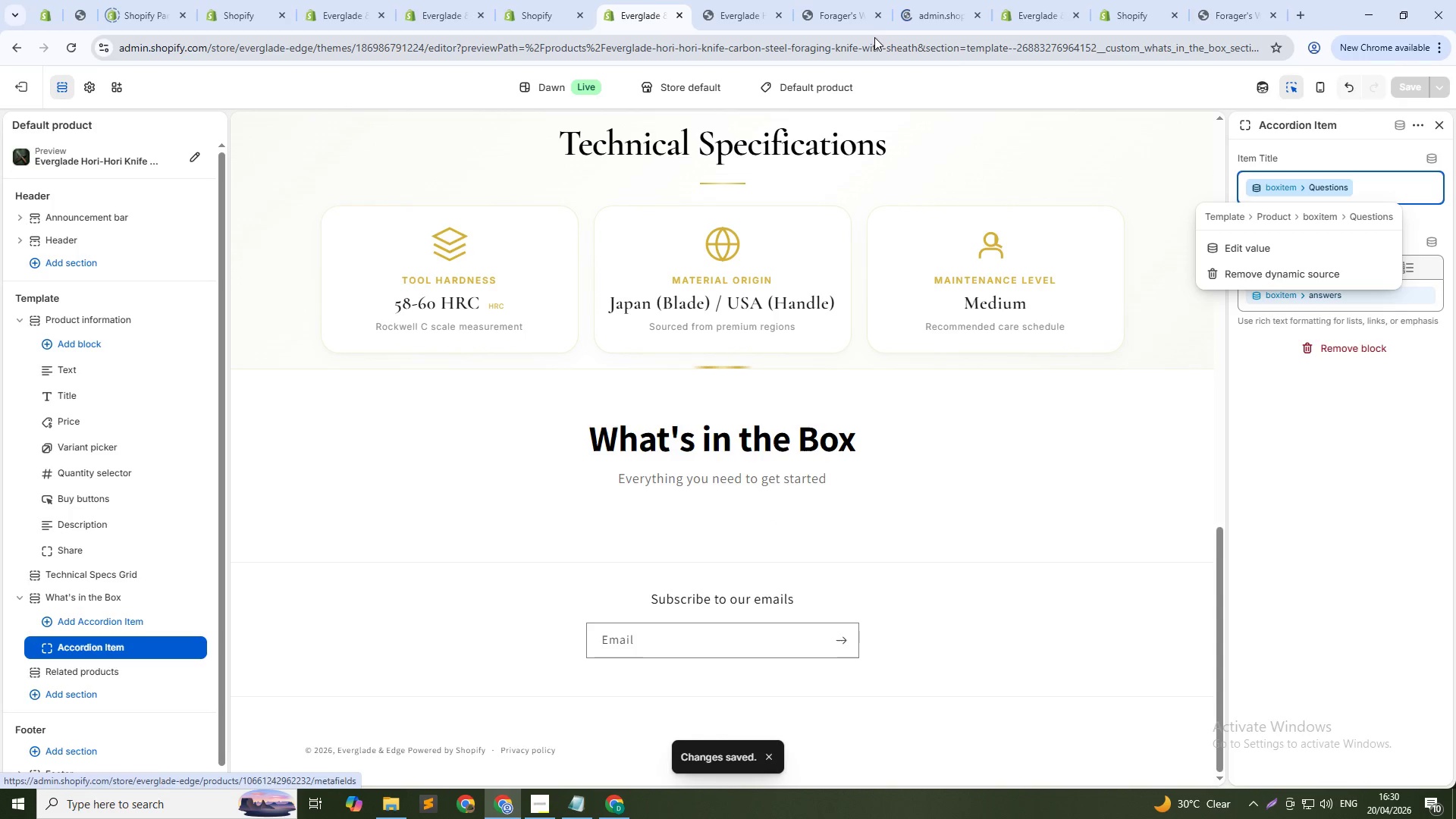 
left_click([928, 0])
 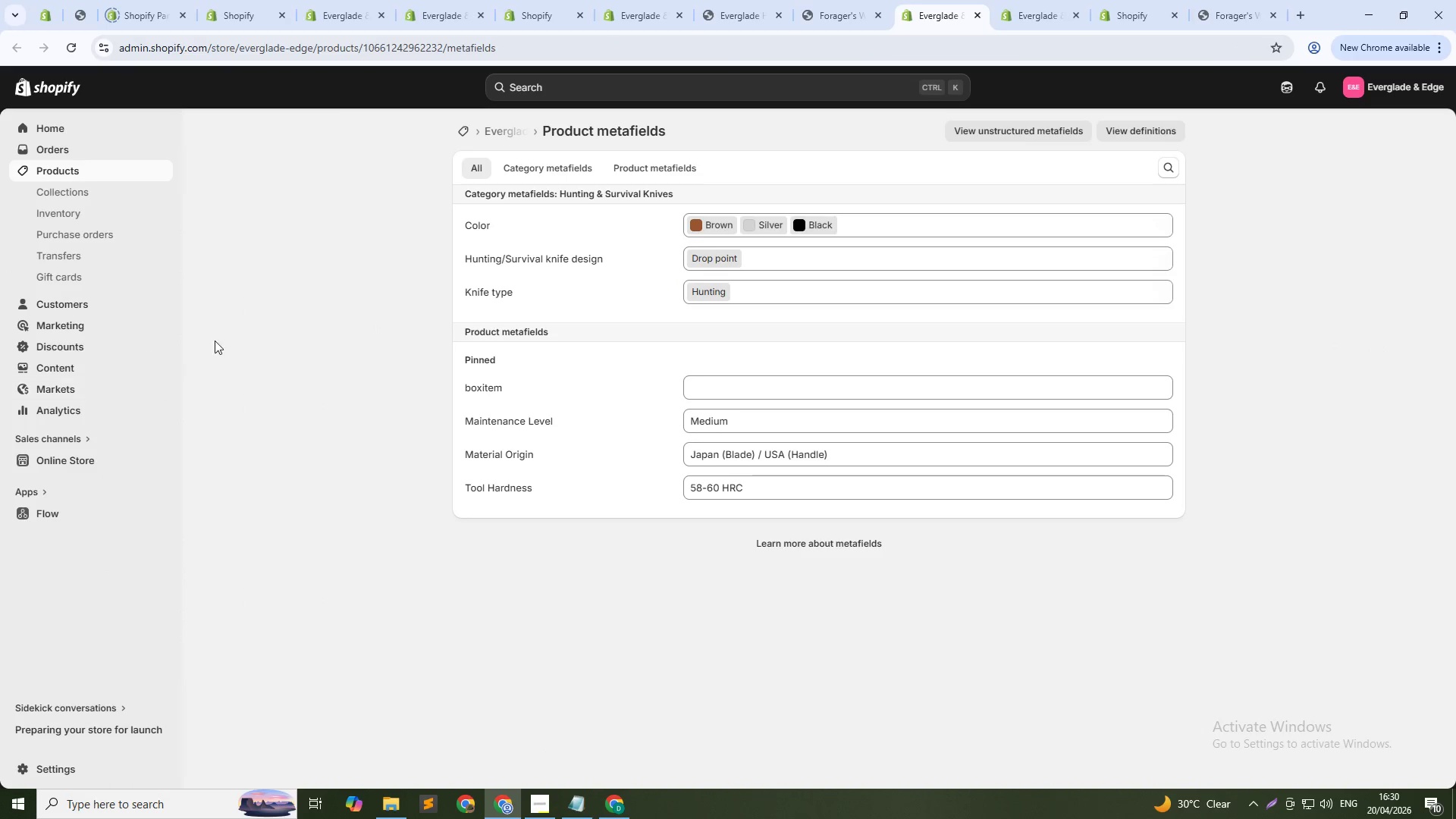 
wait(5.55)
 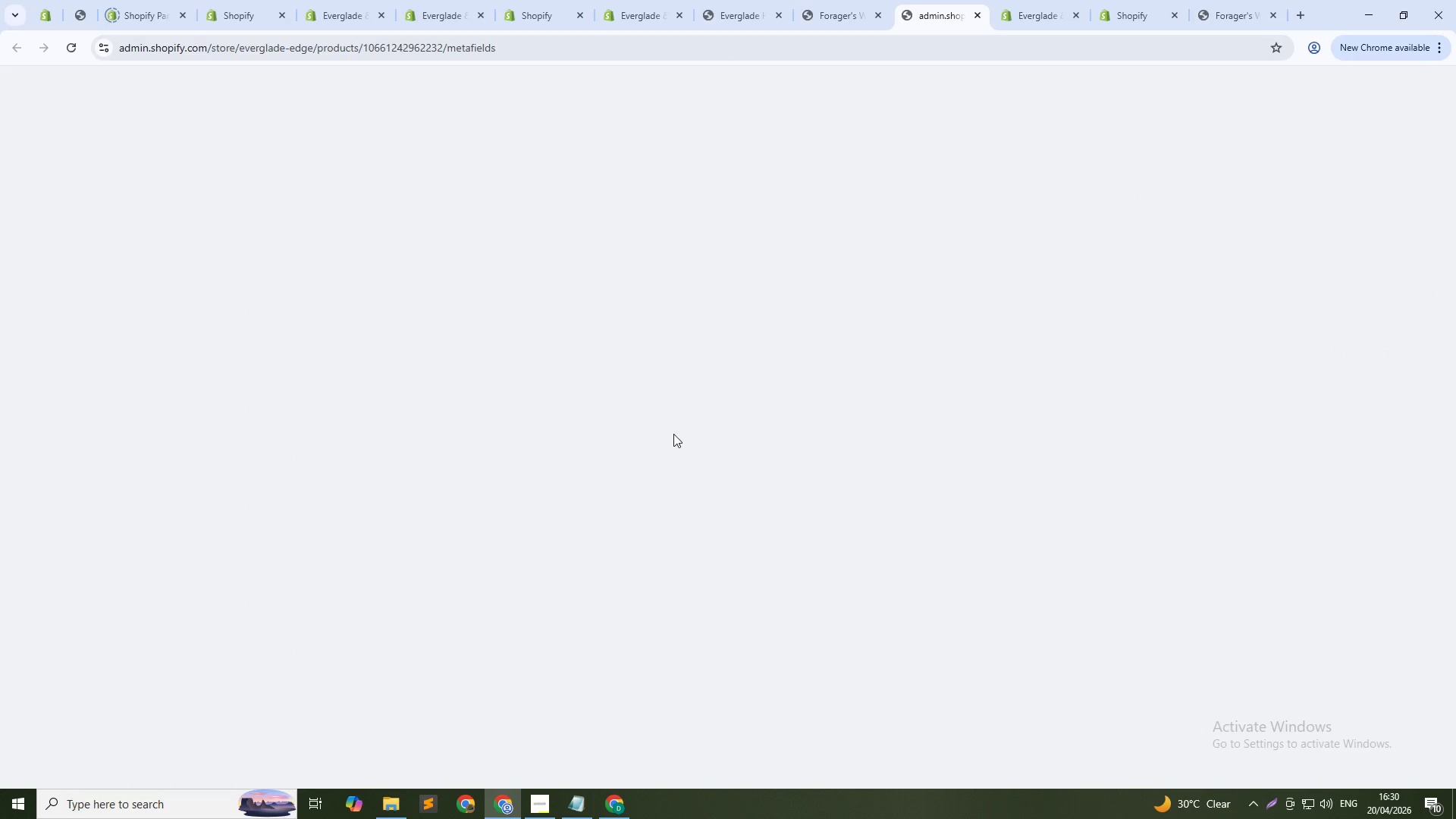 
left_click([88, 175])
 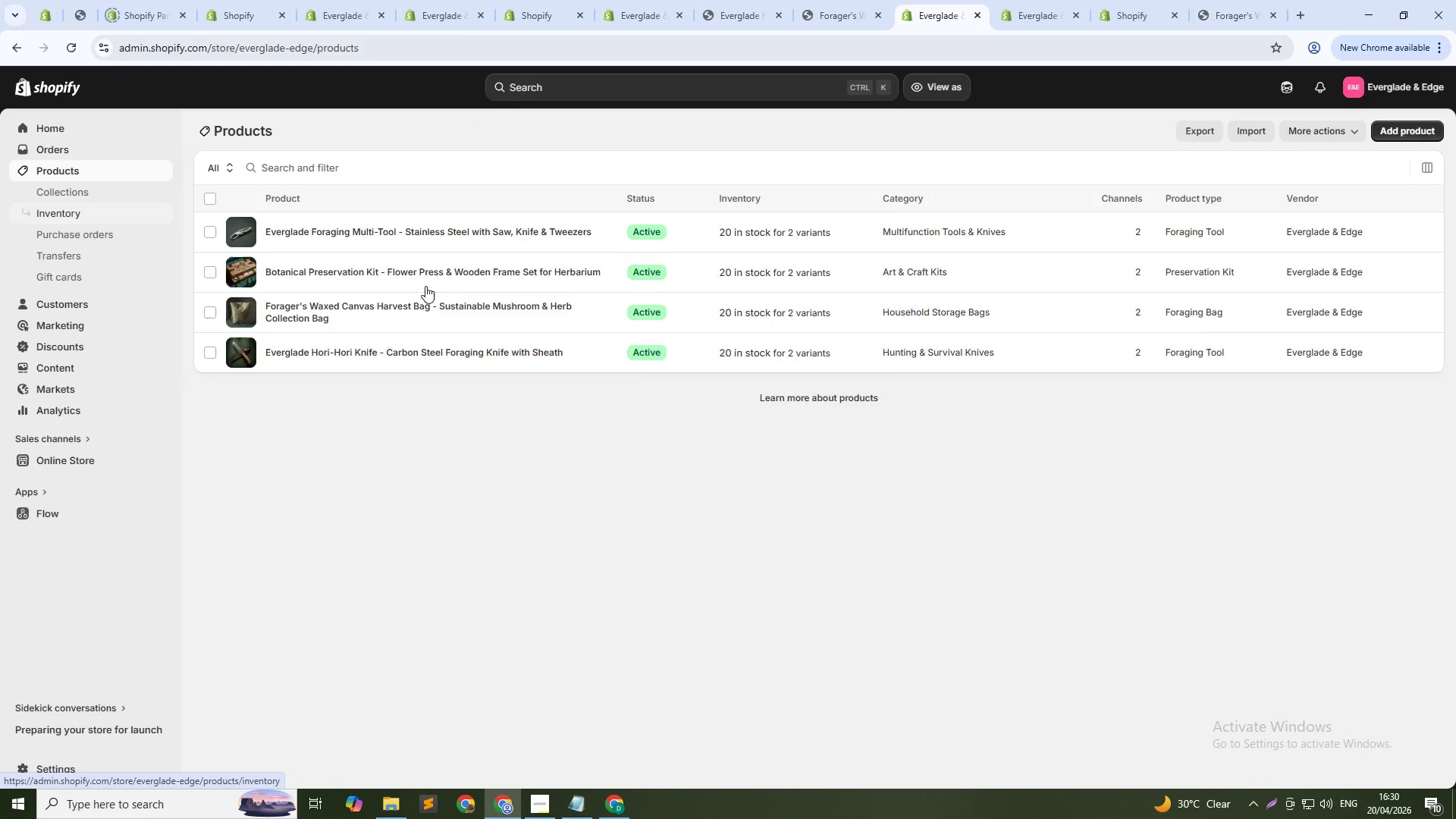 
left_click([375, 232])
 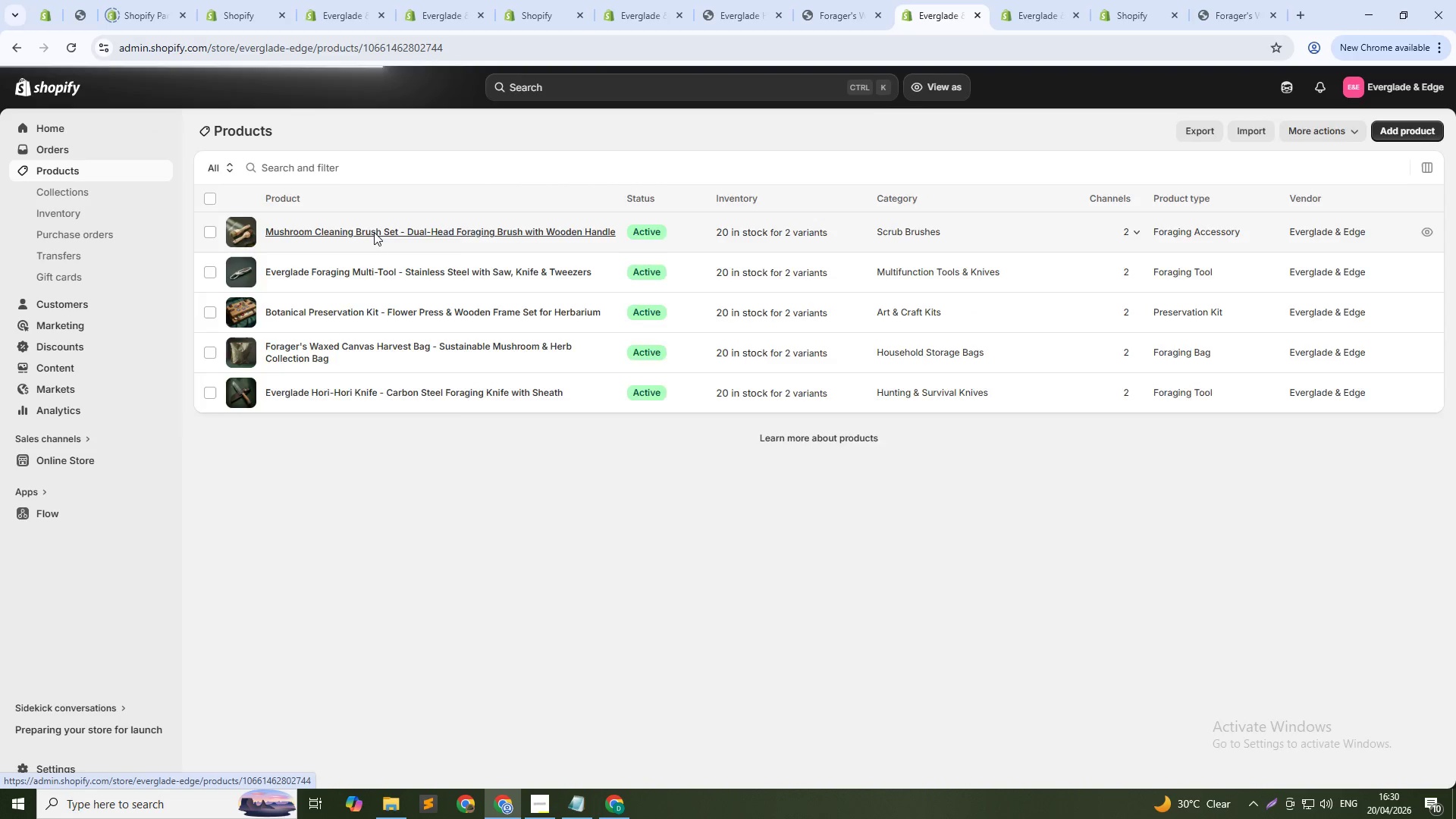 
scroll: coordinate [733, 626], scroll_direction: down, amount: 31.0
 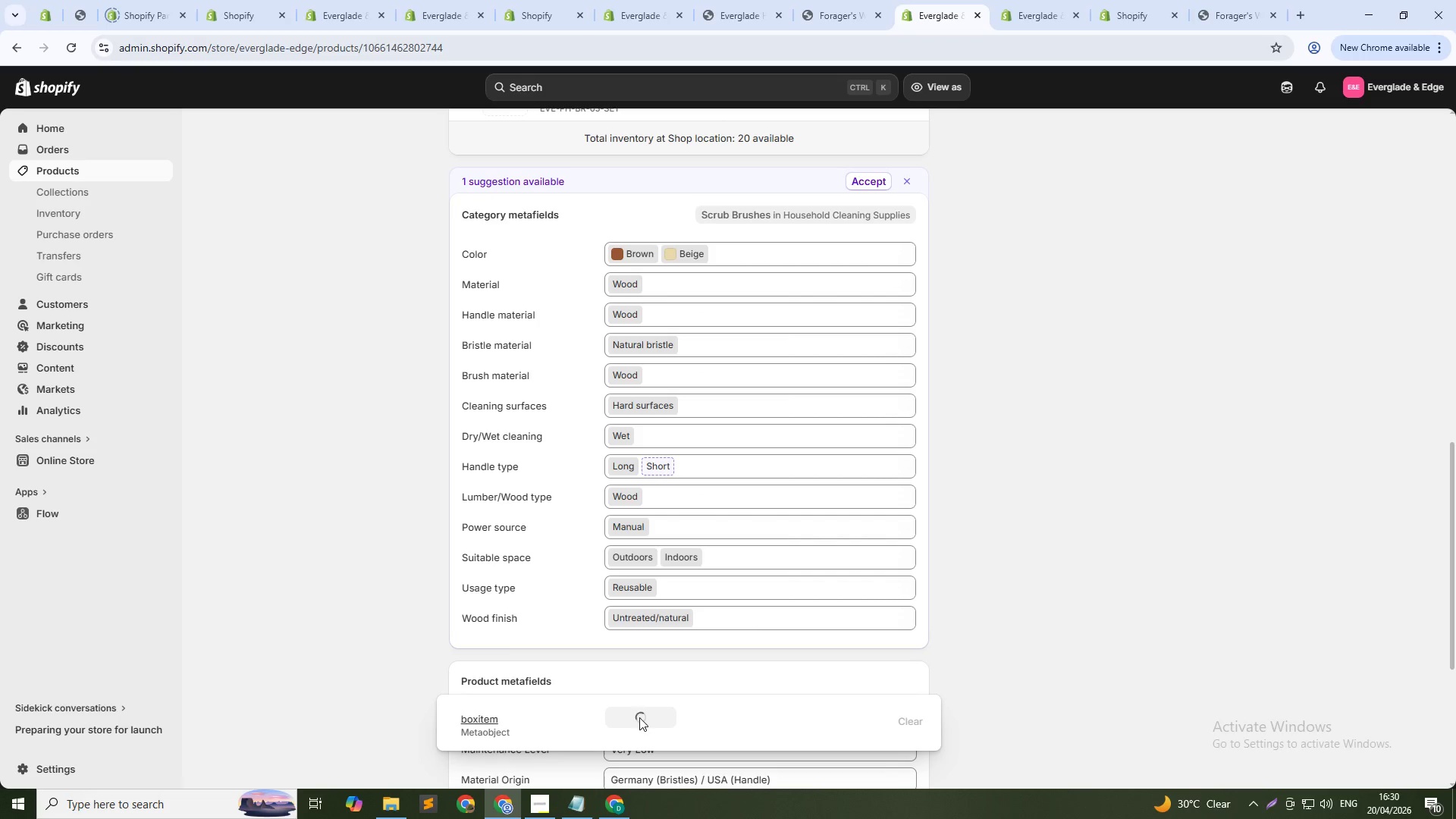 
left_click([649, 714])
 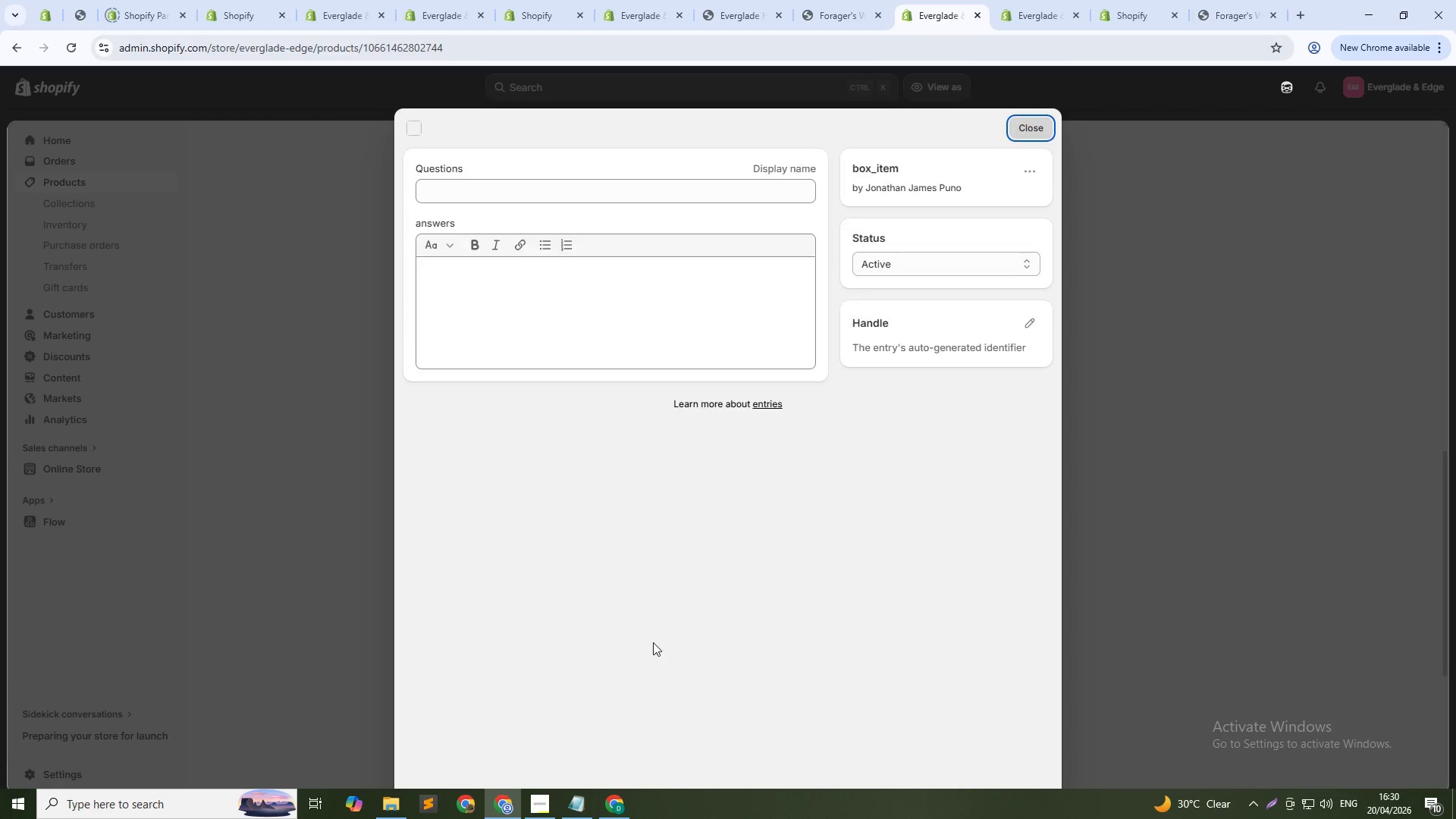 
wait(10.2)
 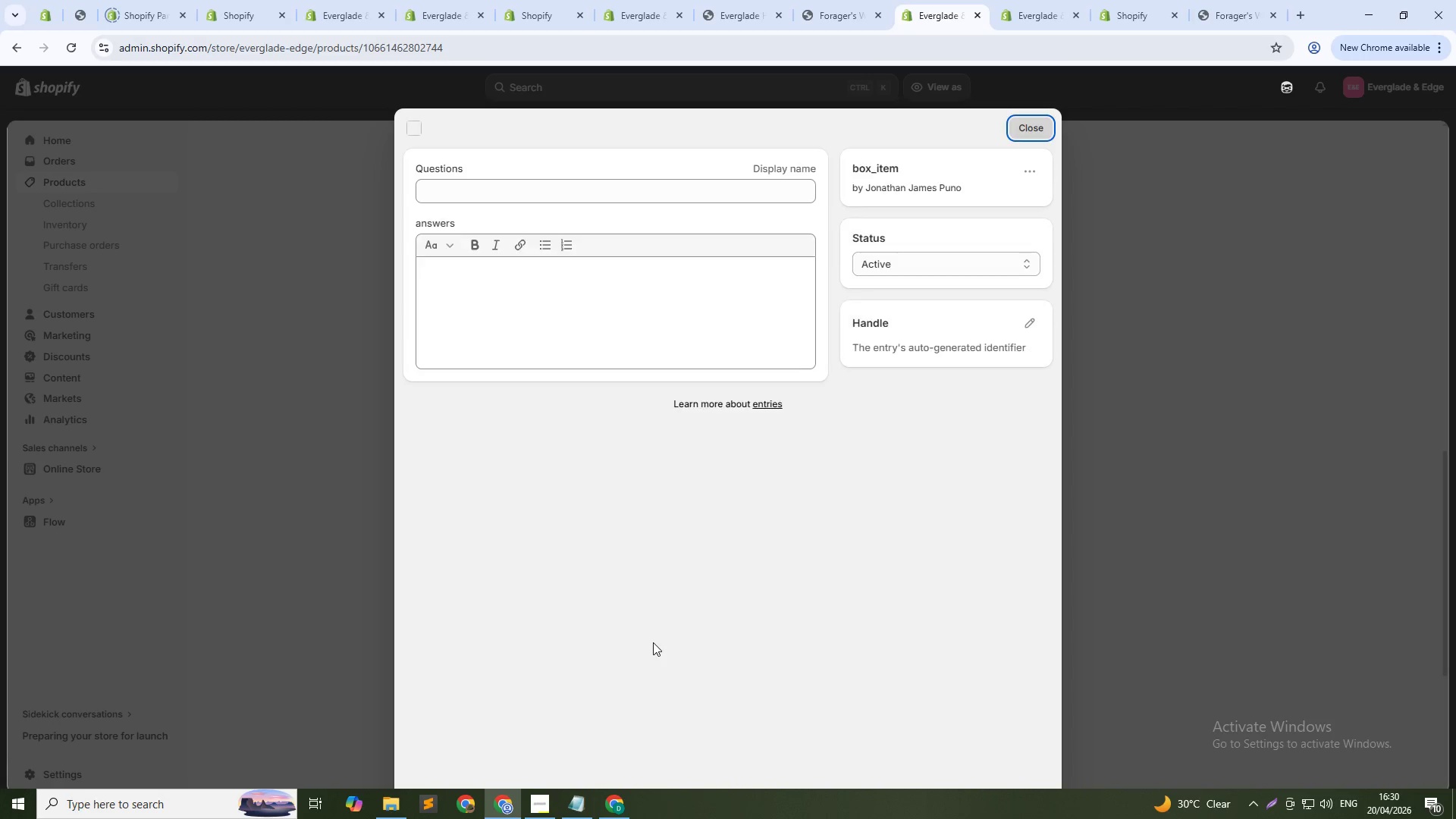 
left_click_drag(start_coordinate=[1025, 135], to_coordinate=[1018, 133])
 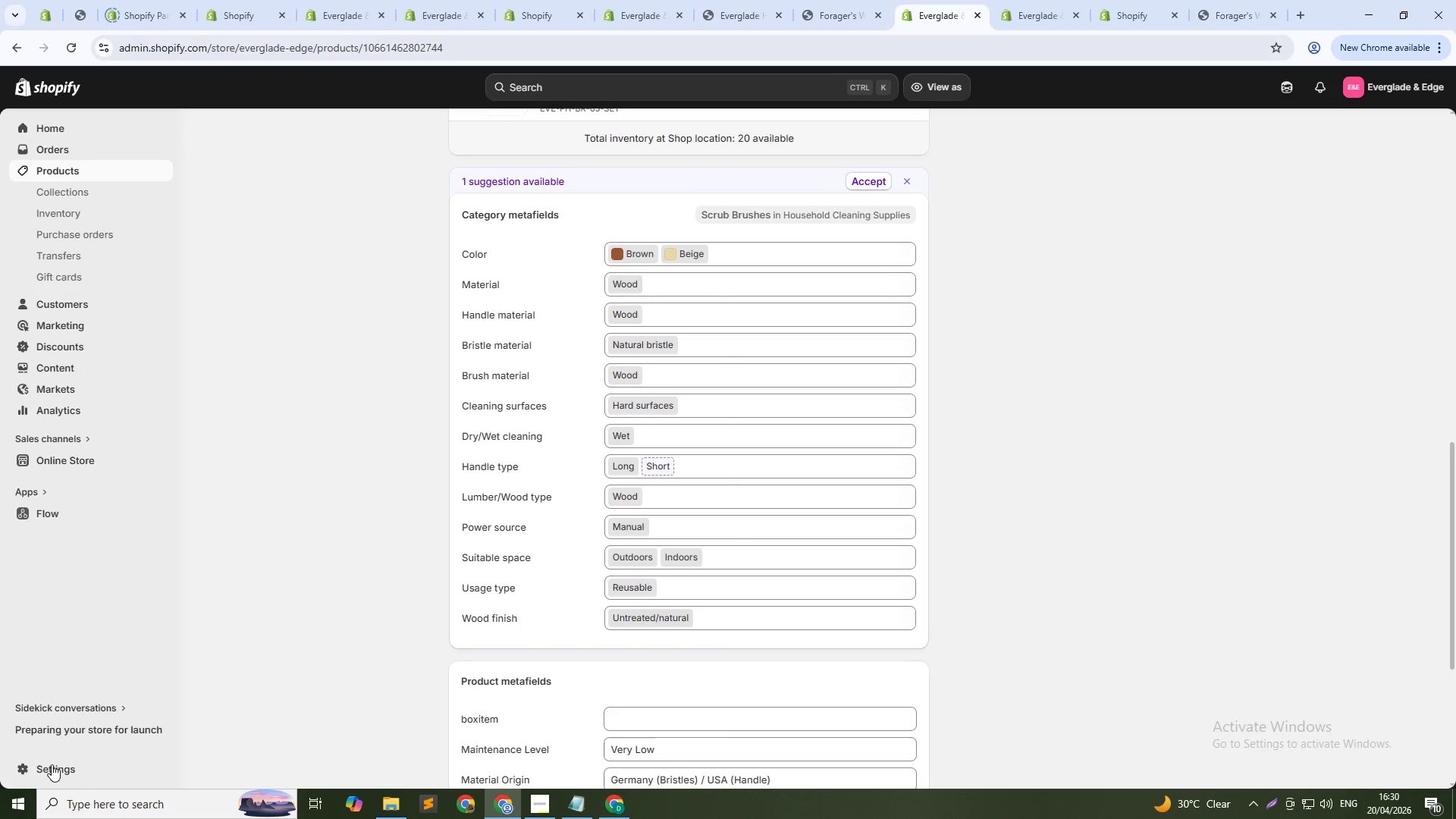 
left_click([49, 765])
 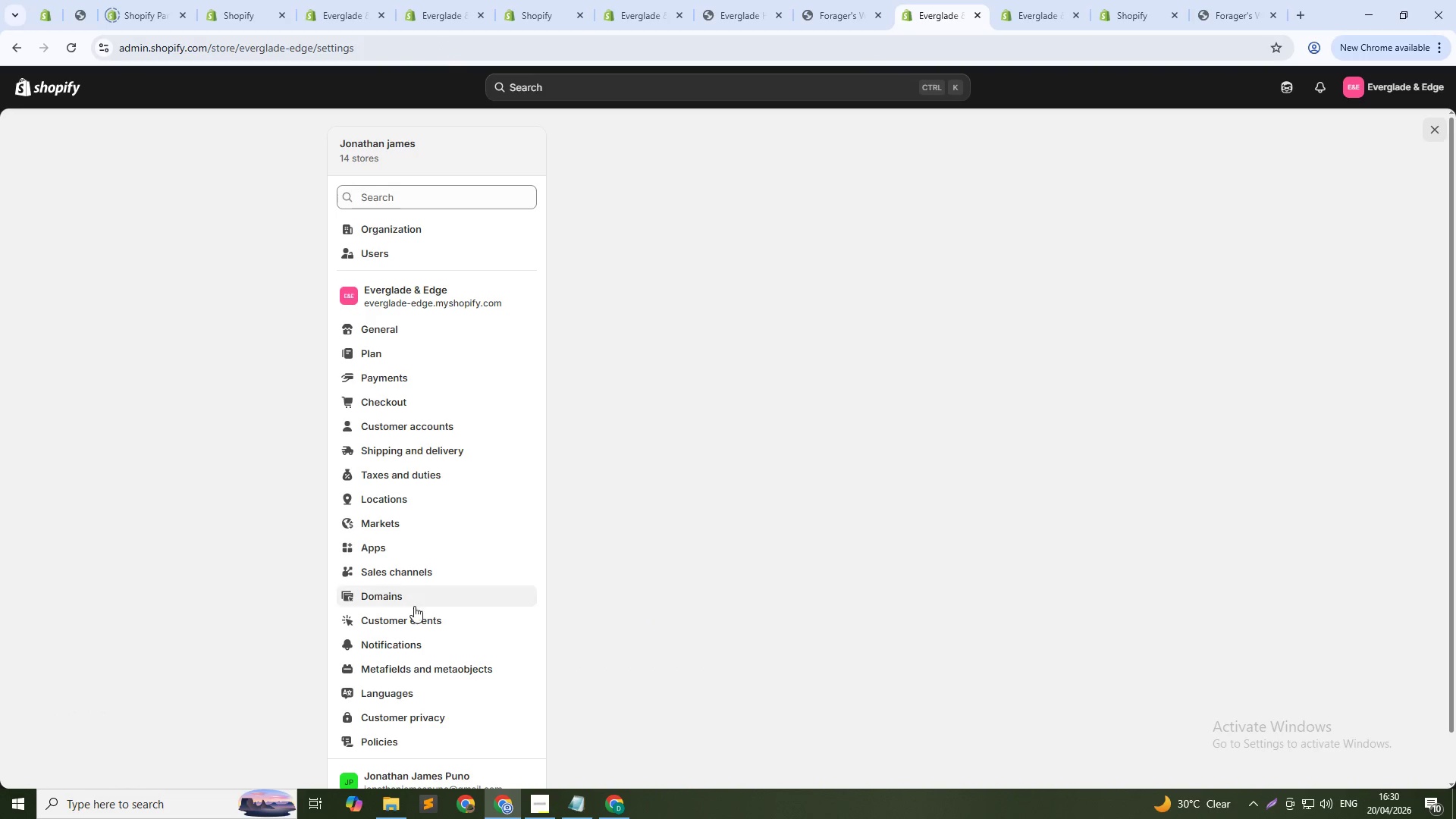 
left_click([415, 661])
 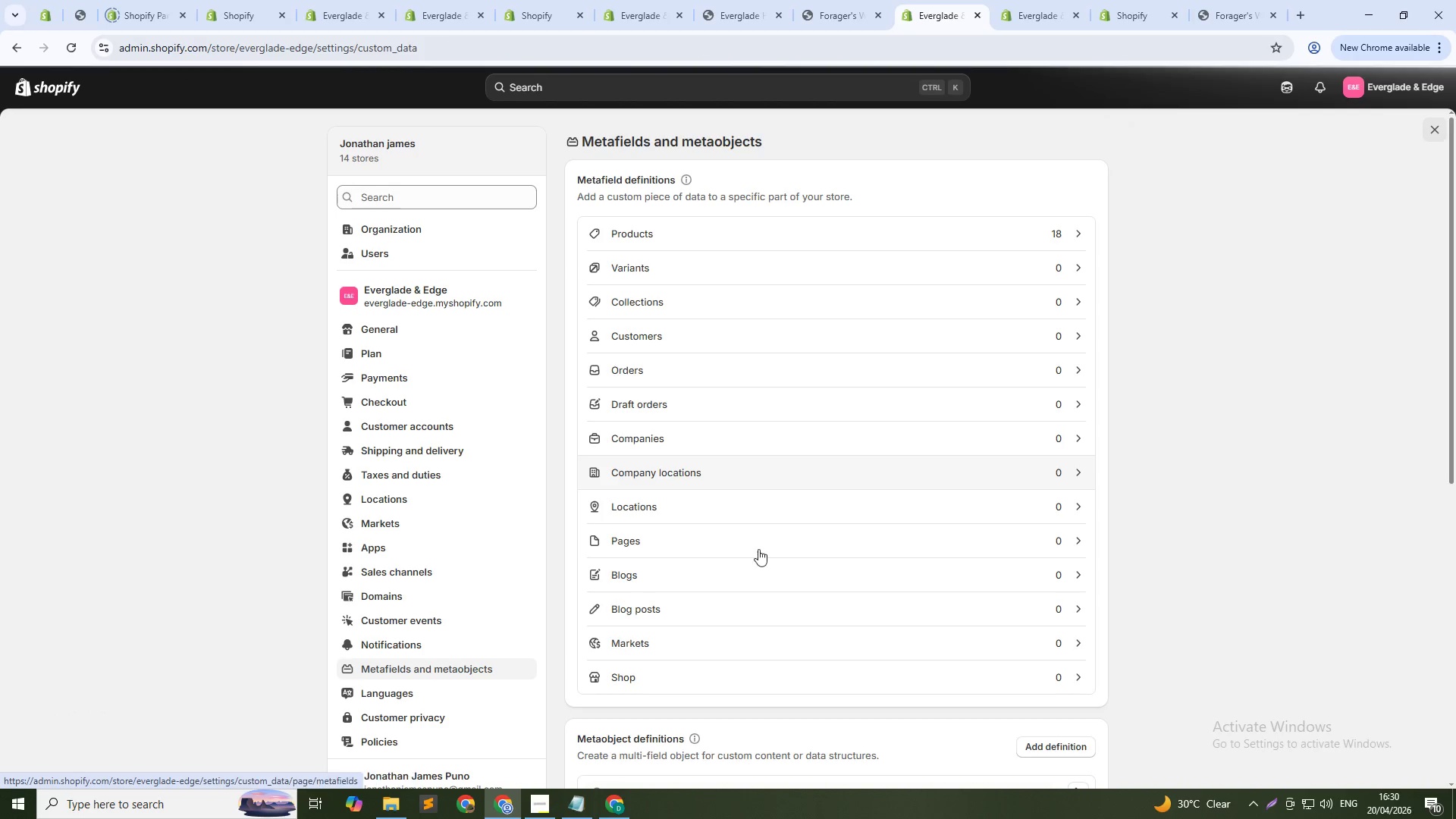 
scroll: coordinate [812, 740], scroll_direction: down, amount: 4.0
 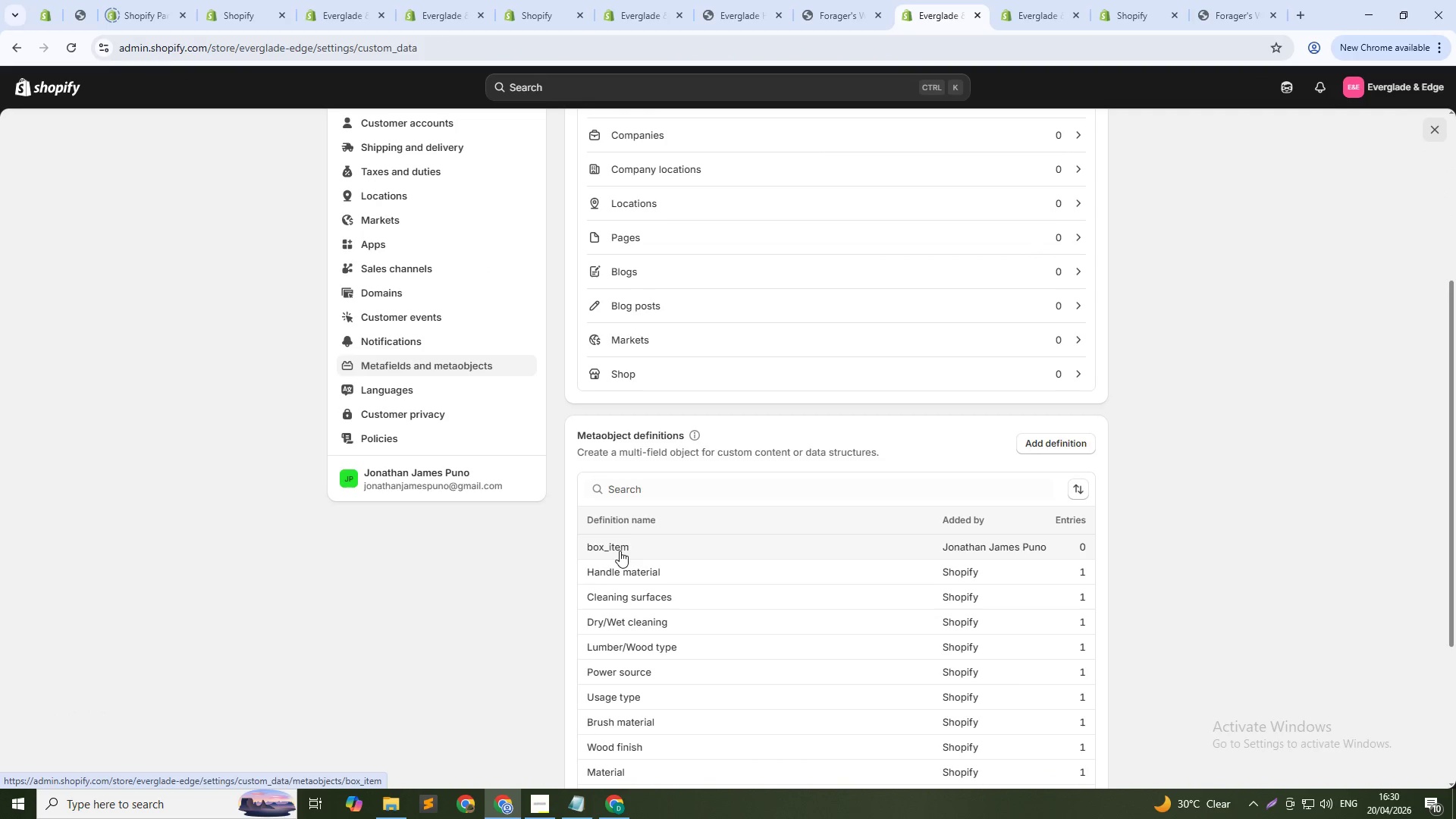 
left_click([617, 551])
 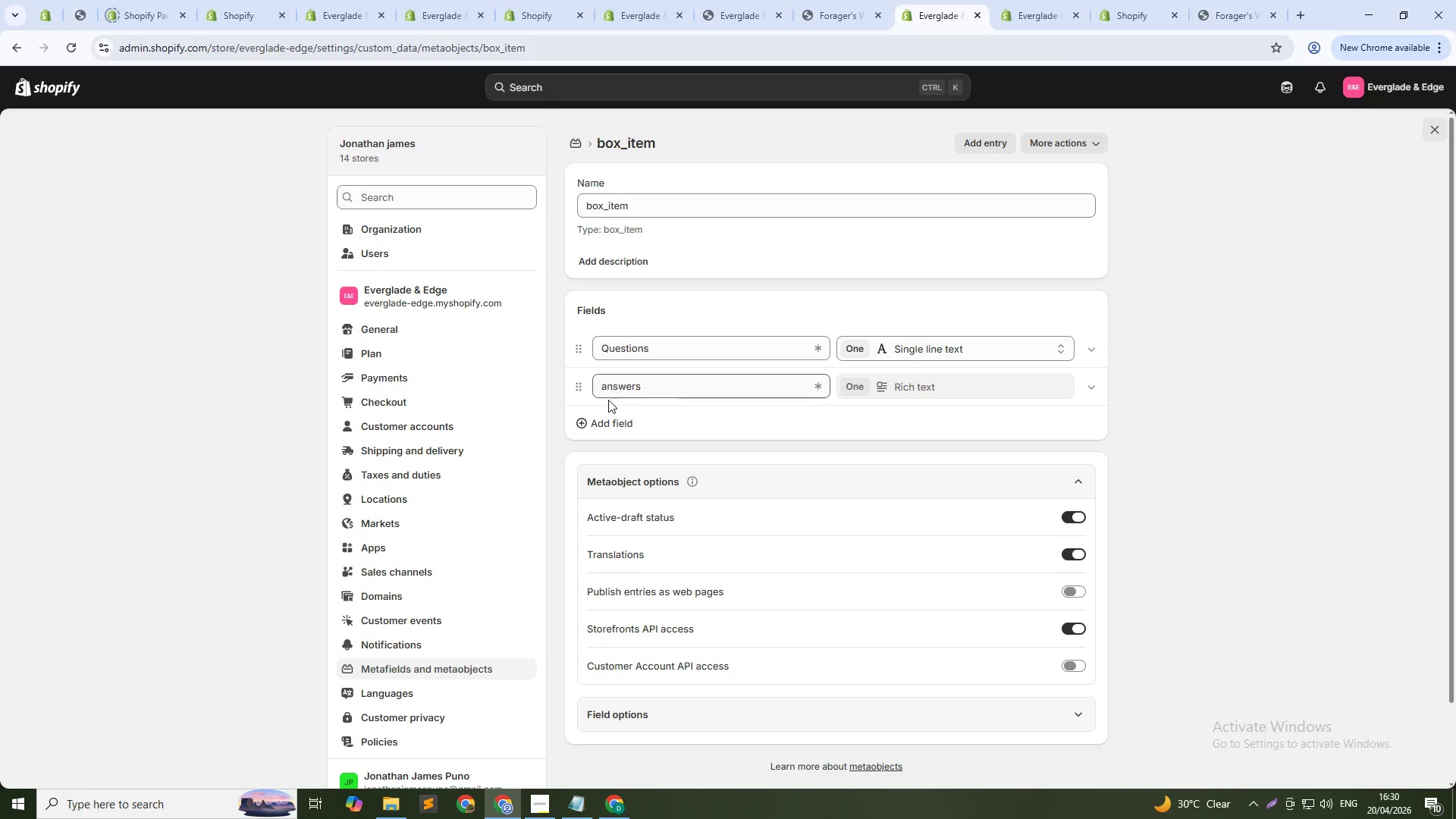 
double_click([637, 350])
 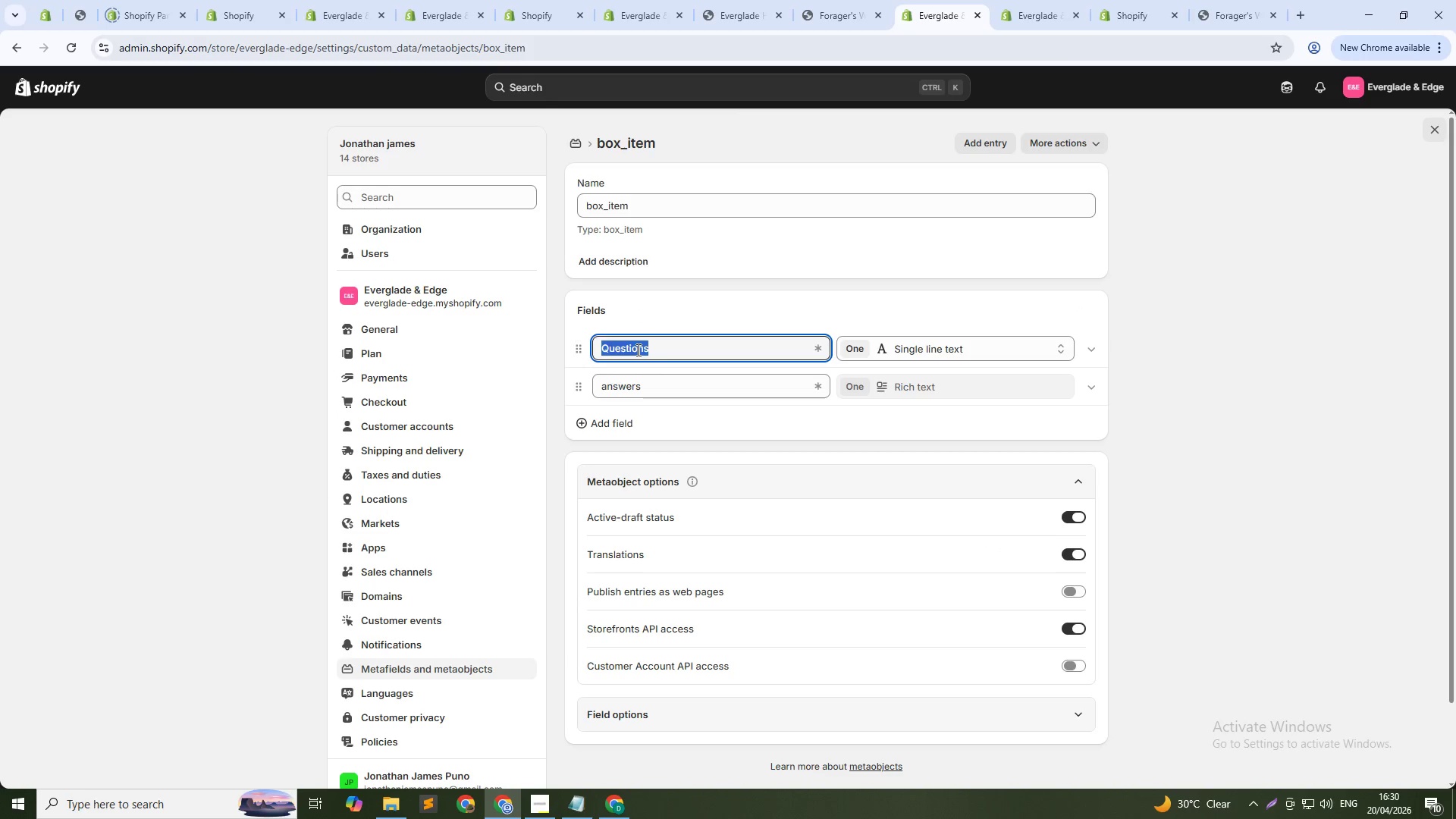 
triple_click([637, 350])
 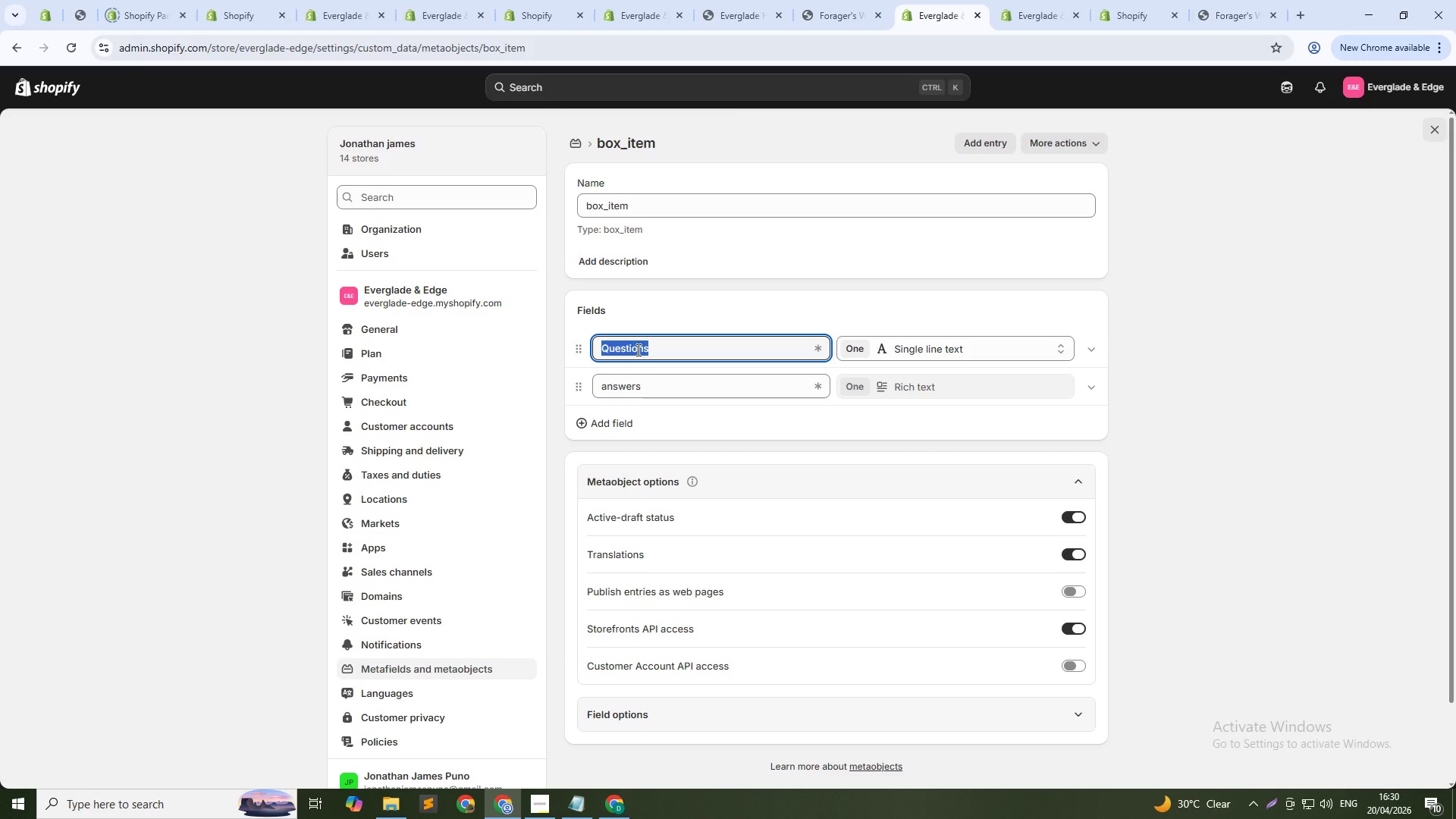 
key(Control+C)
 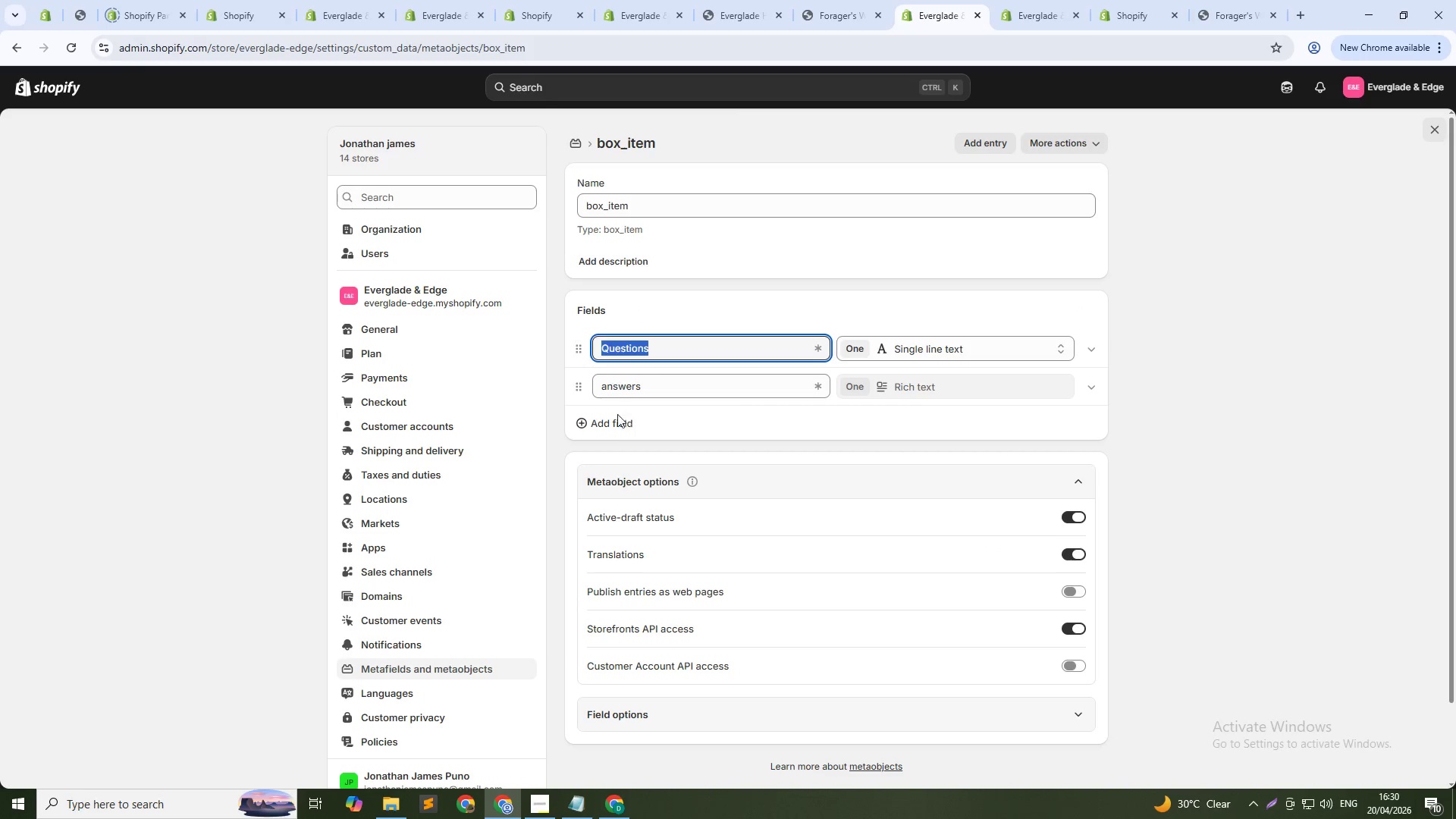 
left_click([611, 423])
 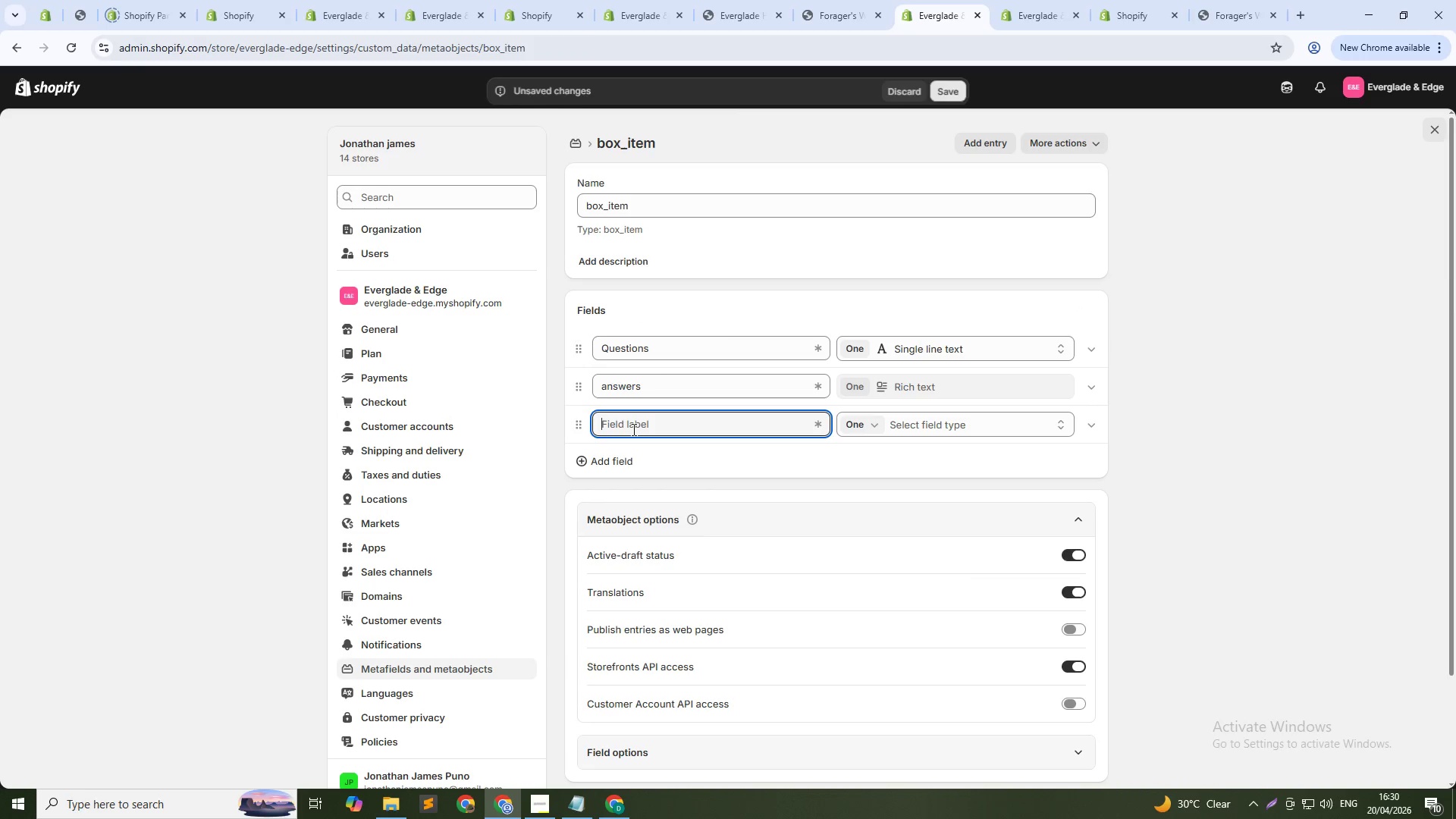 
key(Control+V)
 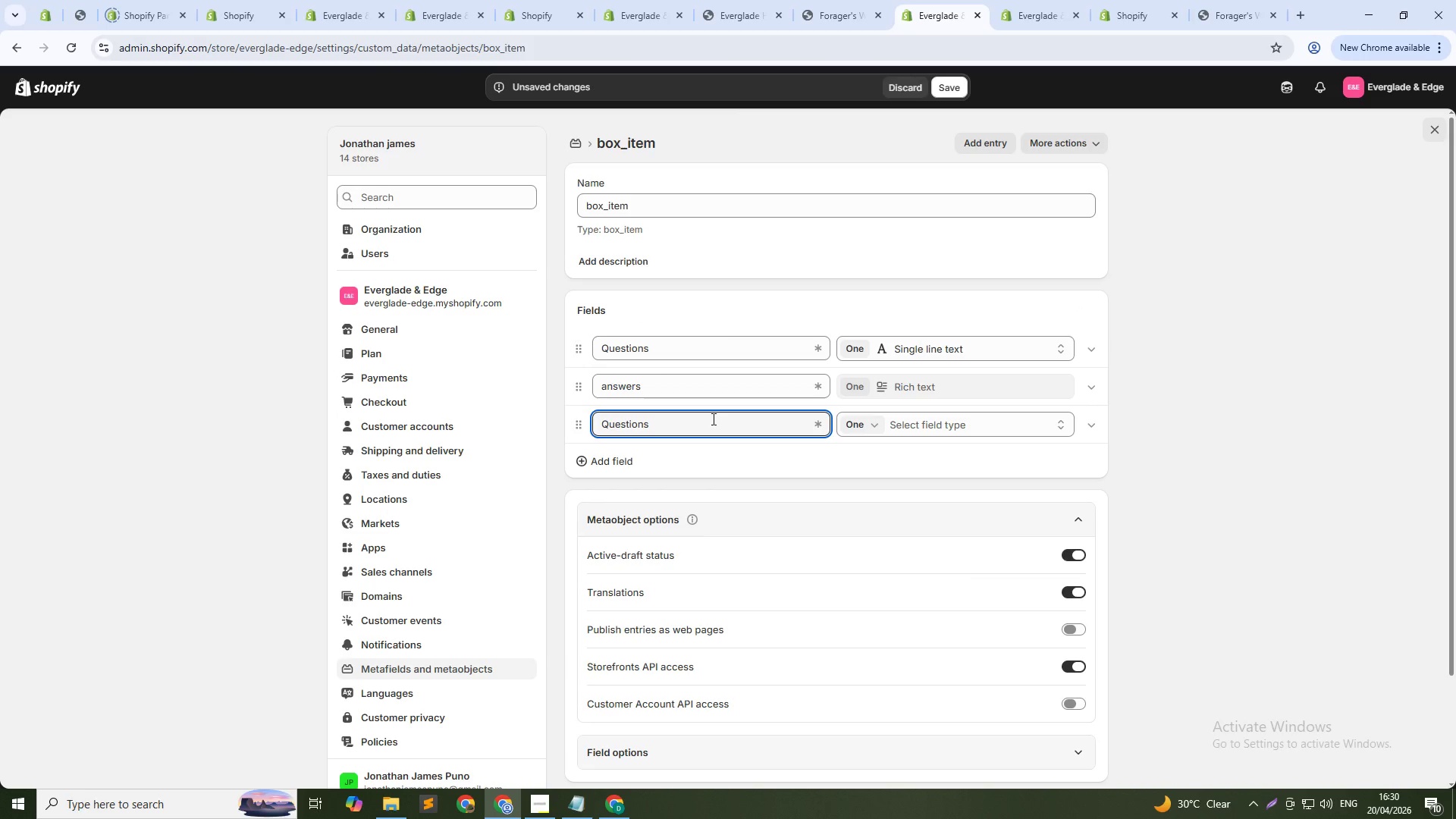 
key(Numpad2)
 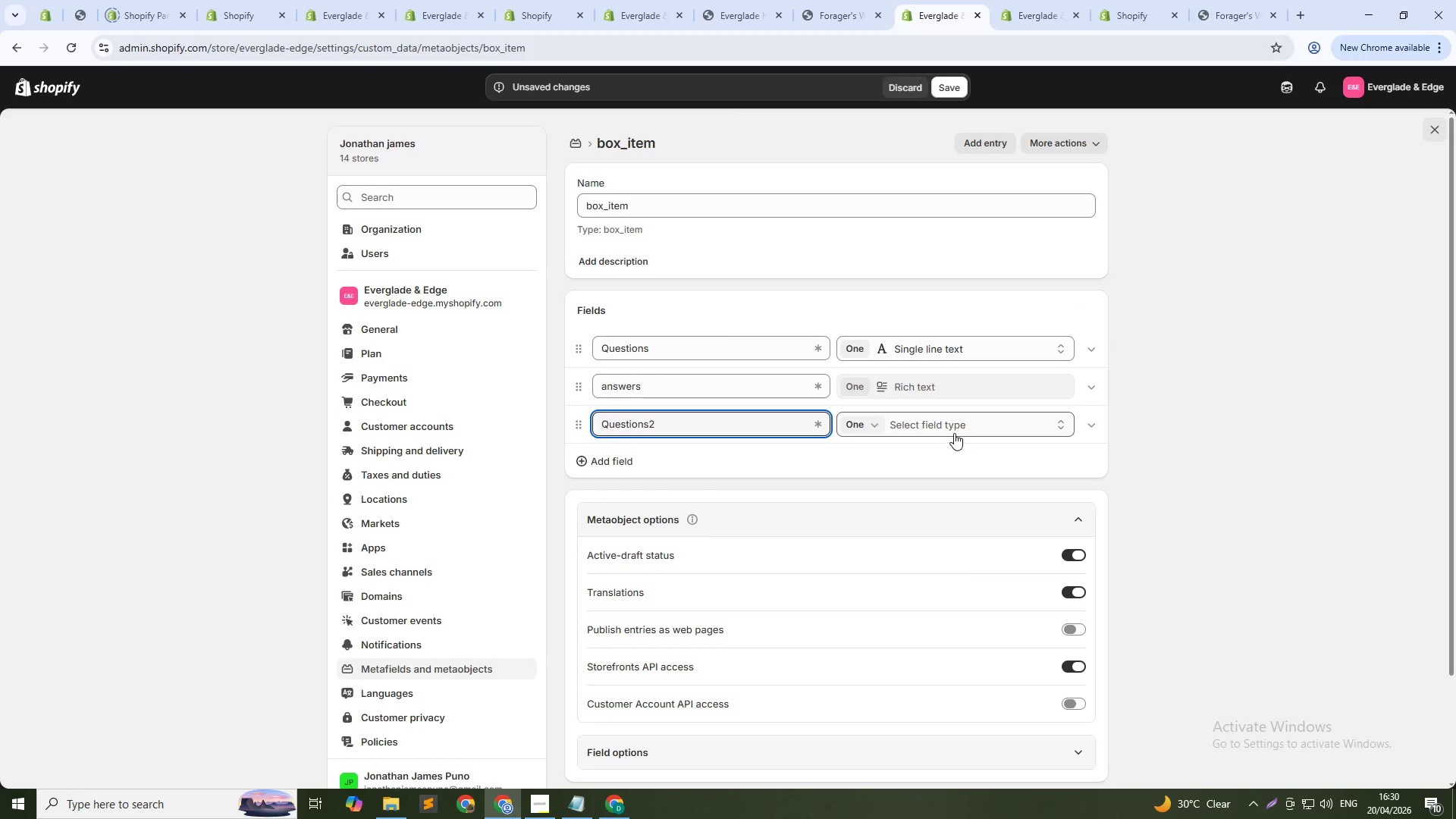 
left_click([934, 421])
 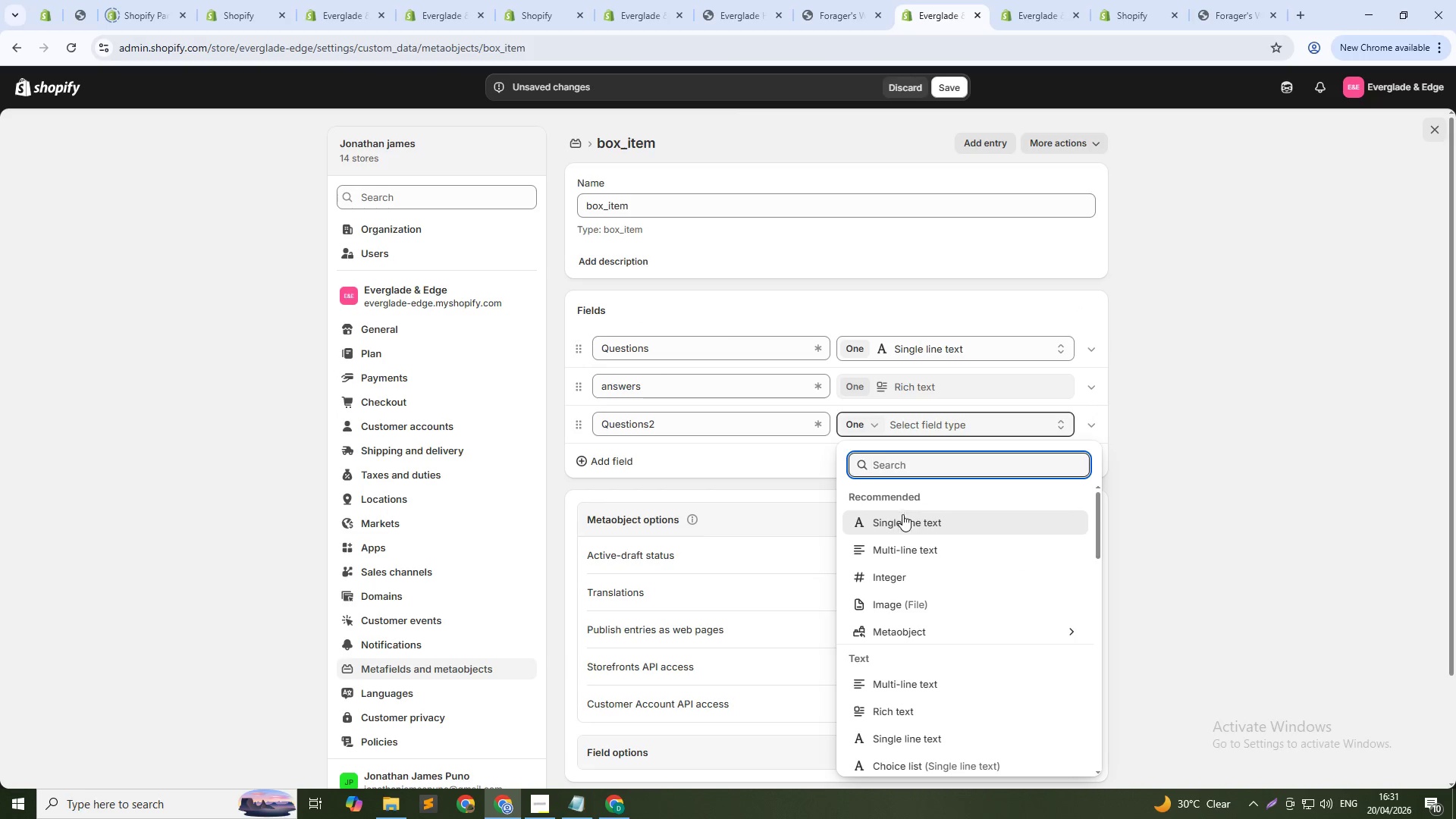 
left_click_drag(start_coordinate=[902, 522], to_coordinate=[893, 522])
 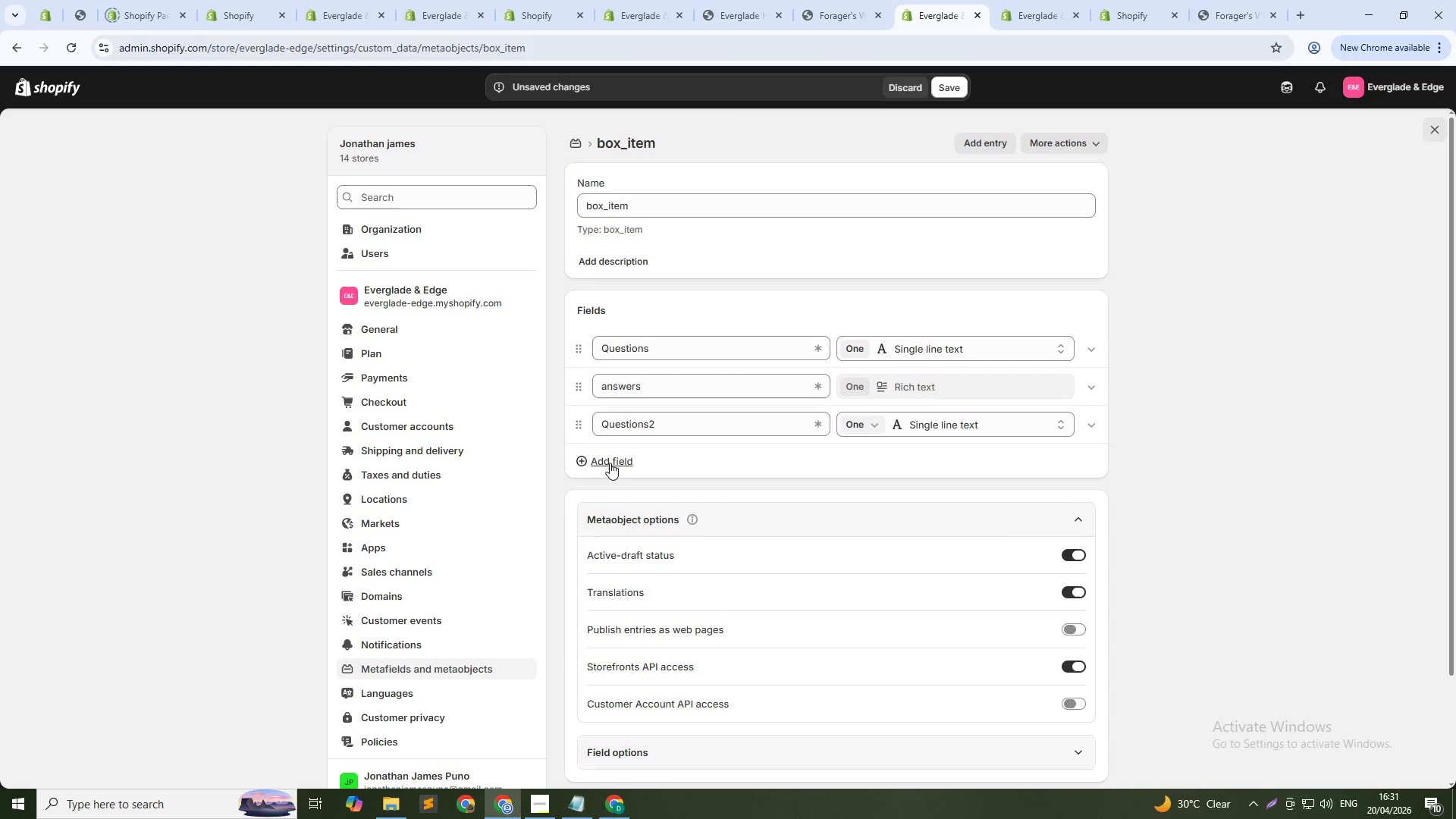 
left_click([607, 456])
 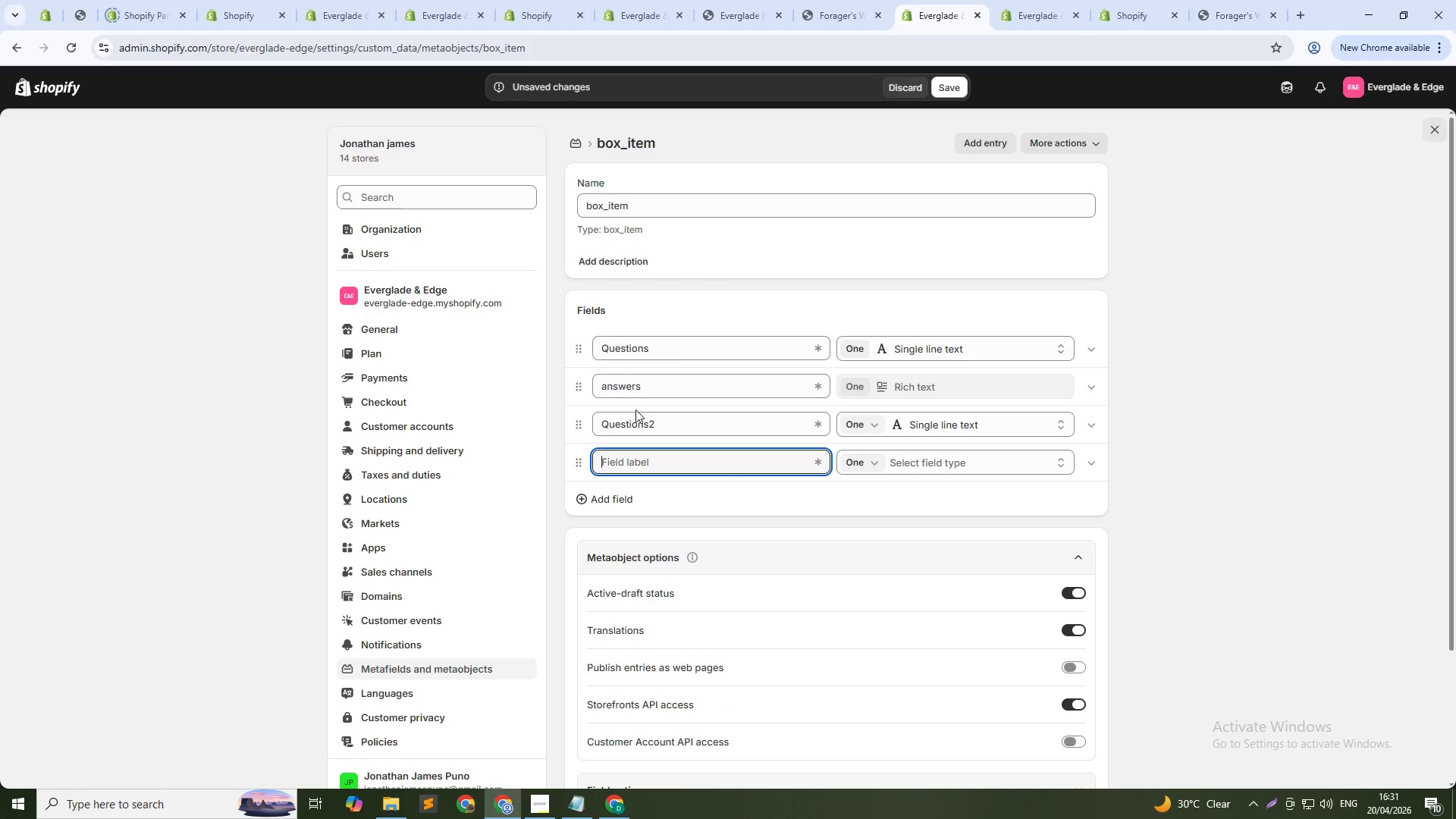 
double_click([623, 381])
 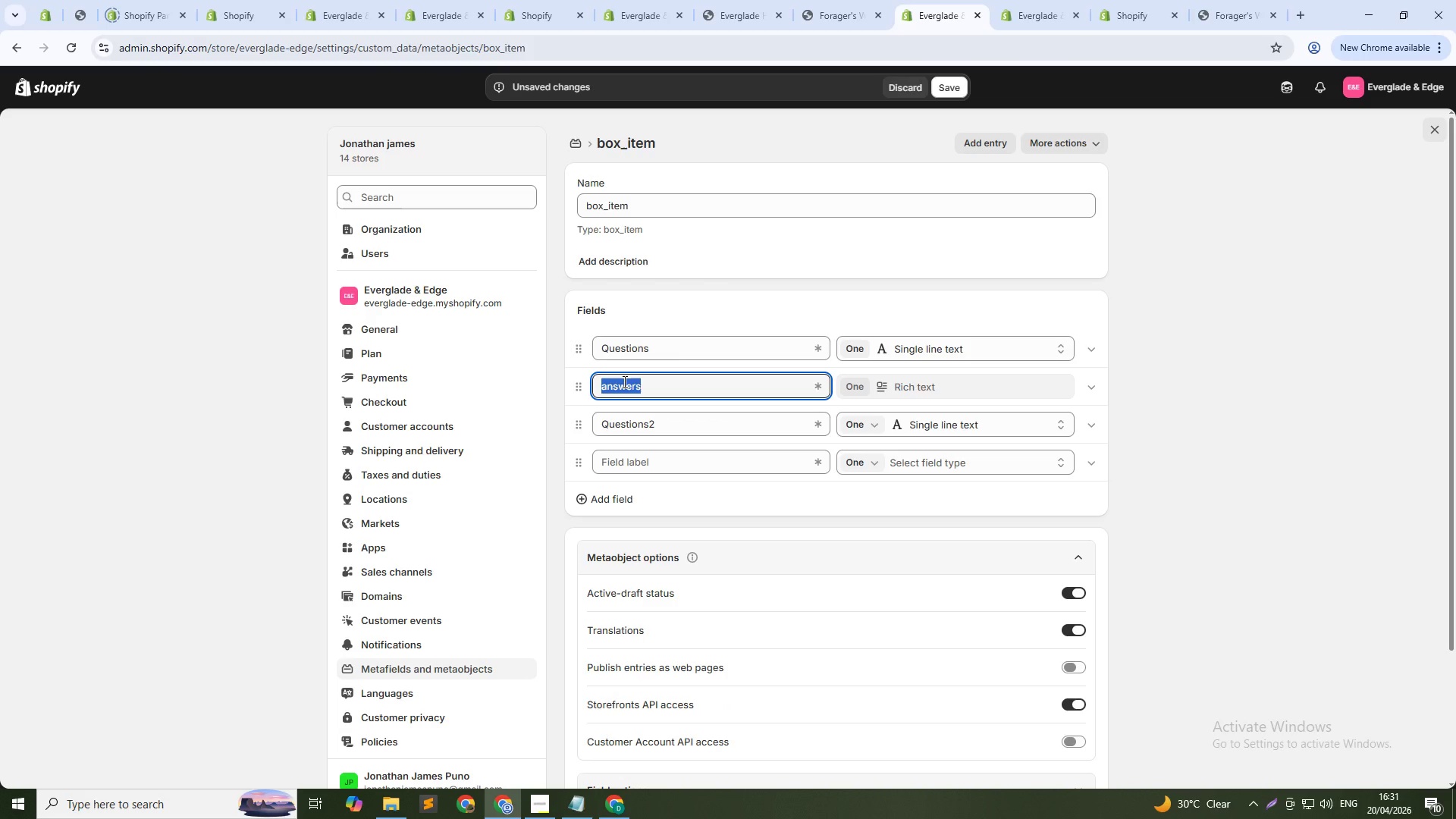 
key(Control+C)
 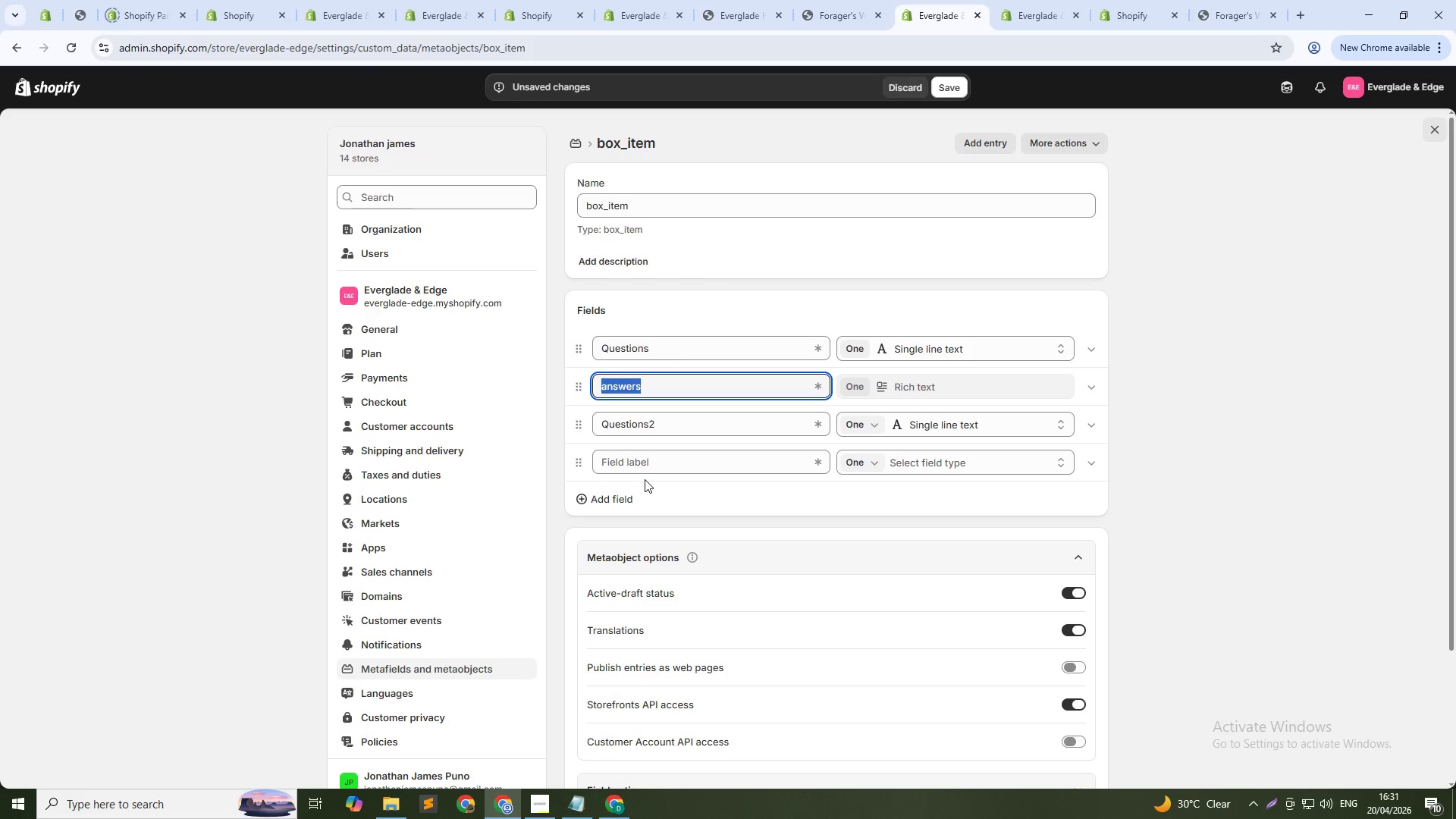 
left_click([641, 469])
 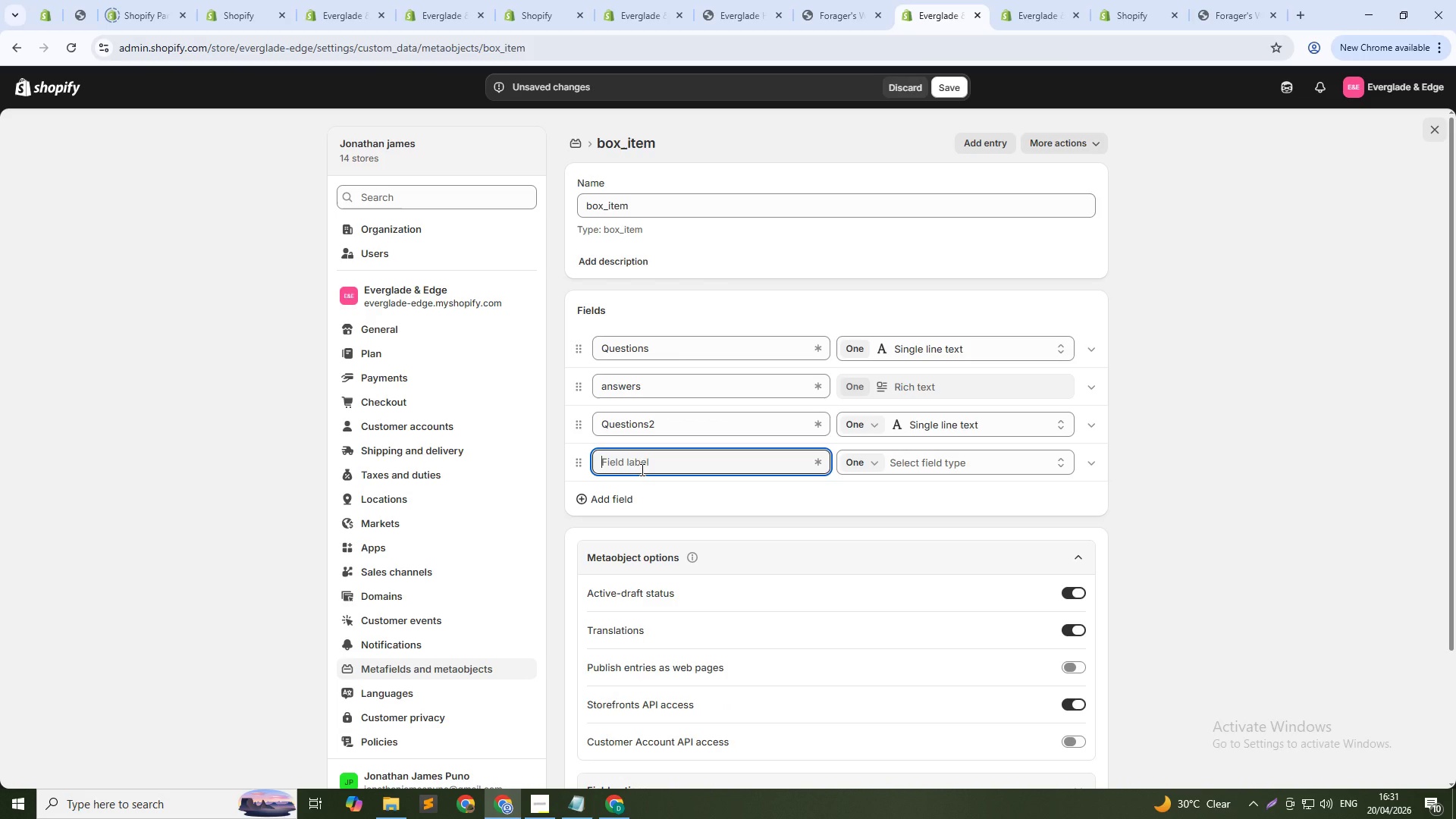 
key(Control+V)
 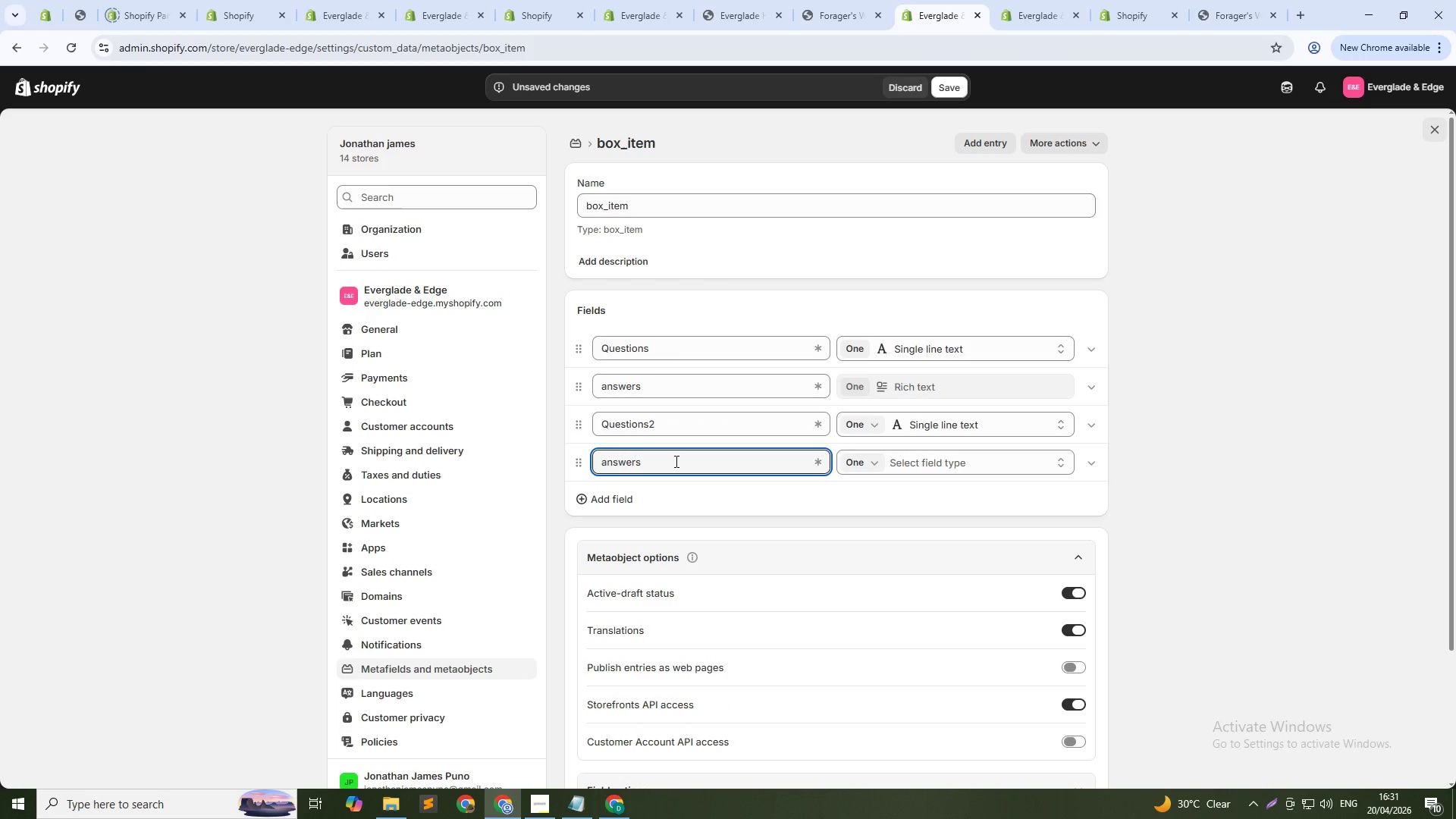 
key(Numpad2)
 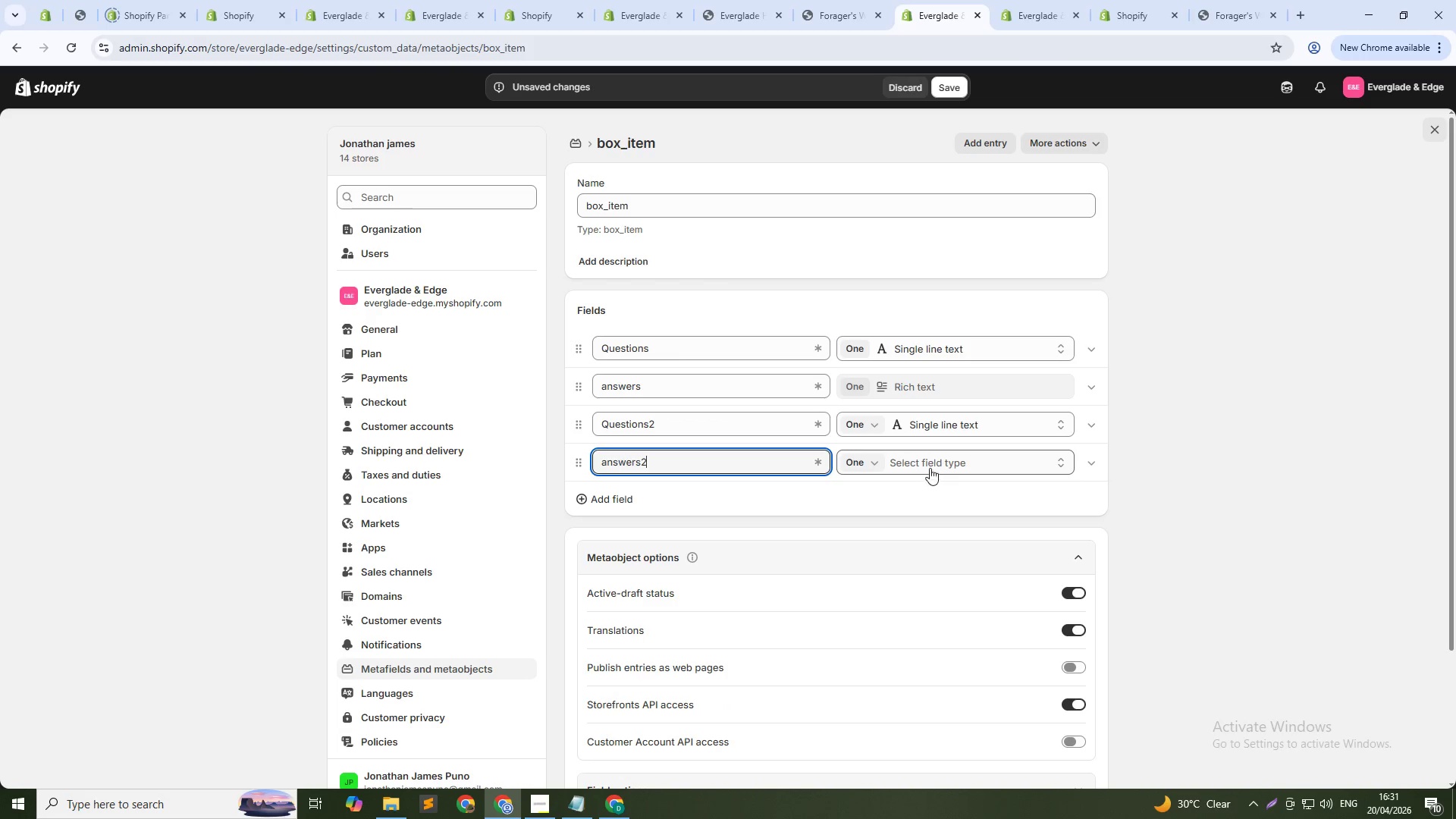 
left_click([927, 467])
 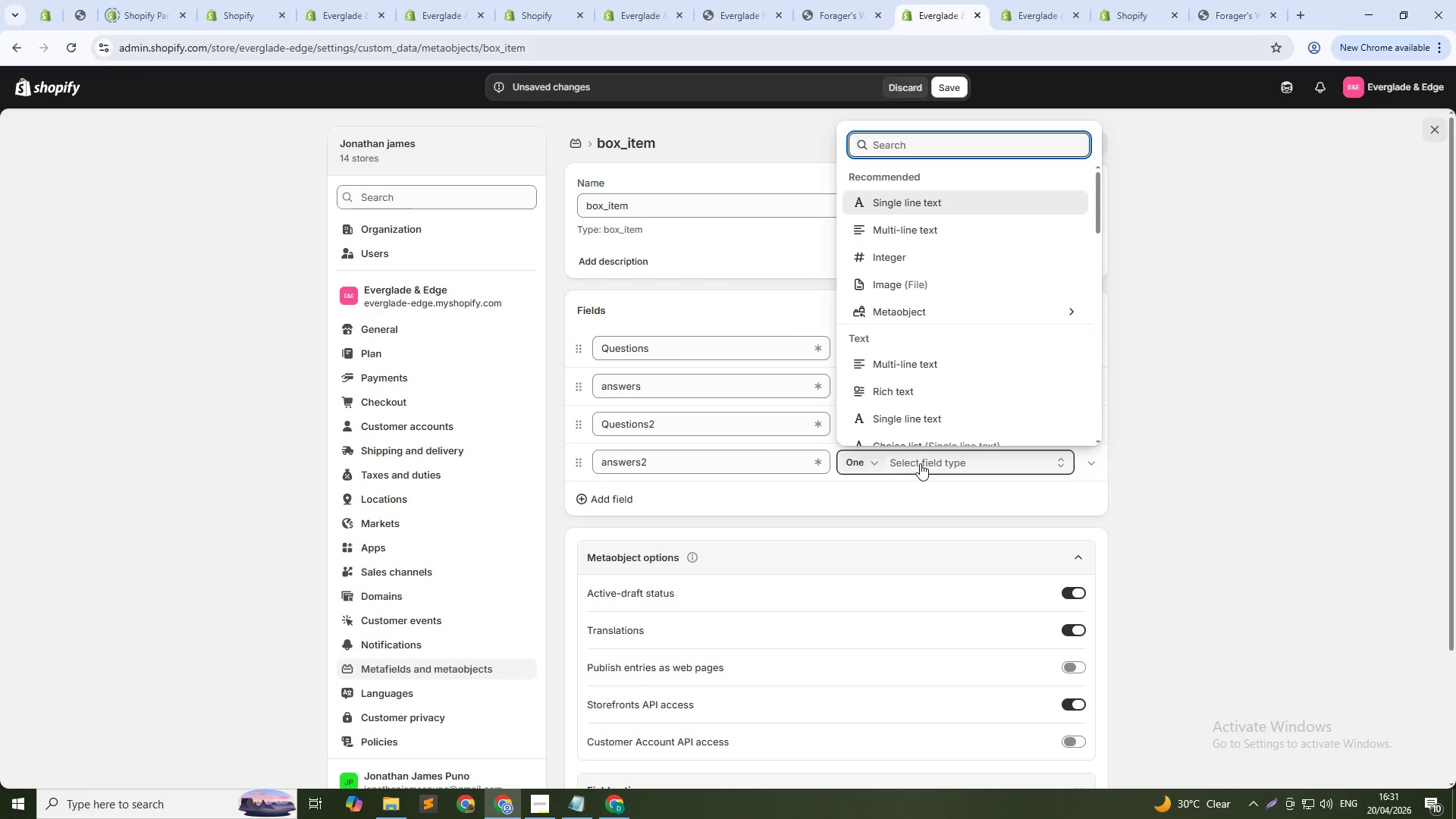 
type(rich)
 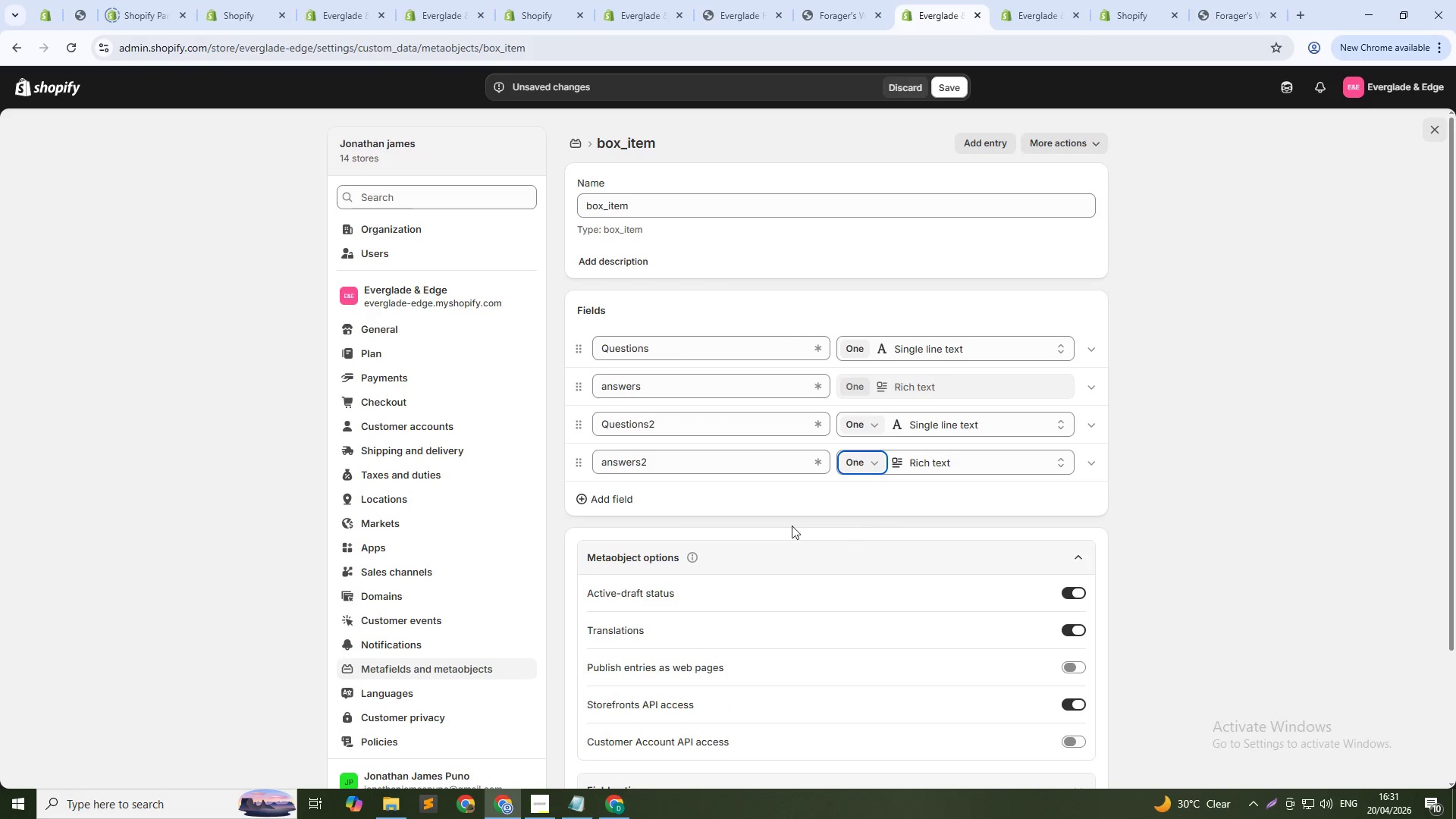 
left_click([604, 494])
 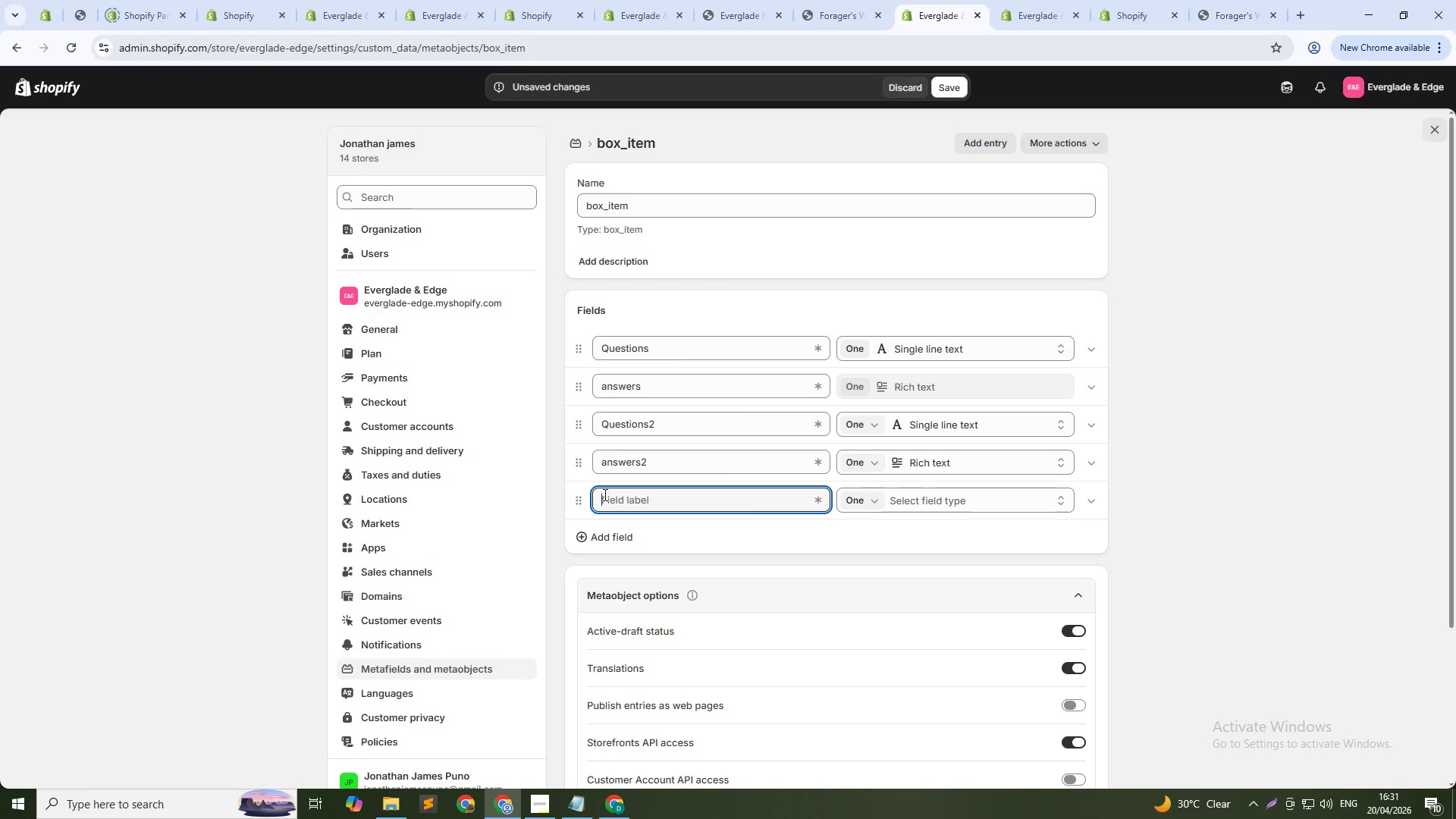 
wait(18.89)
 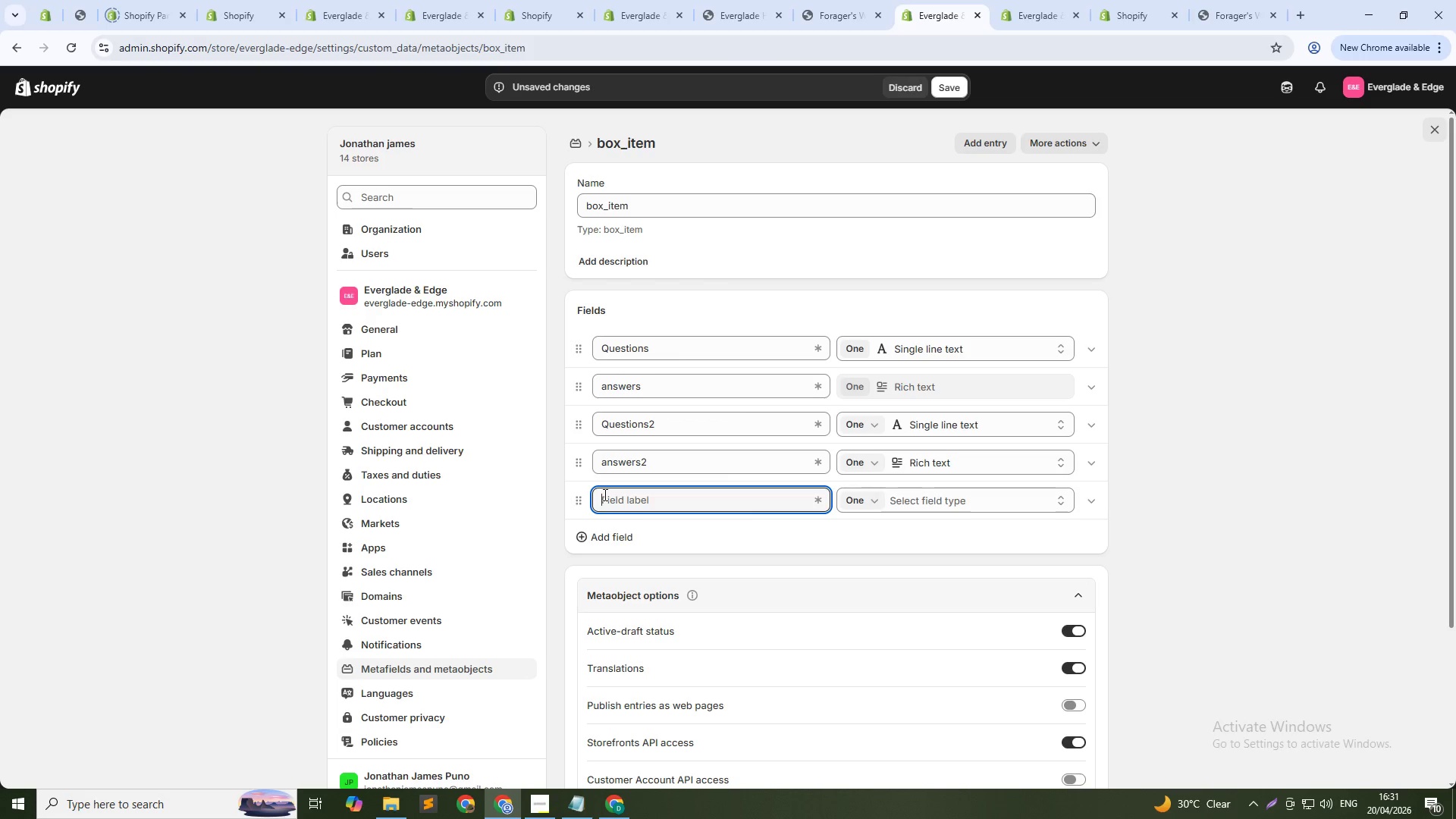 
hold_key(key=ControlLeft, duration=0.44)
 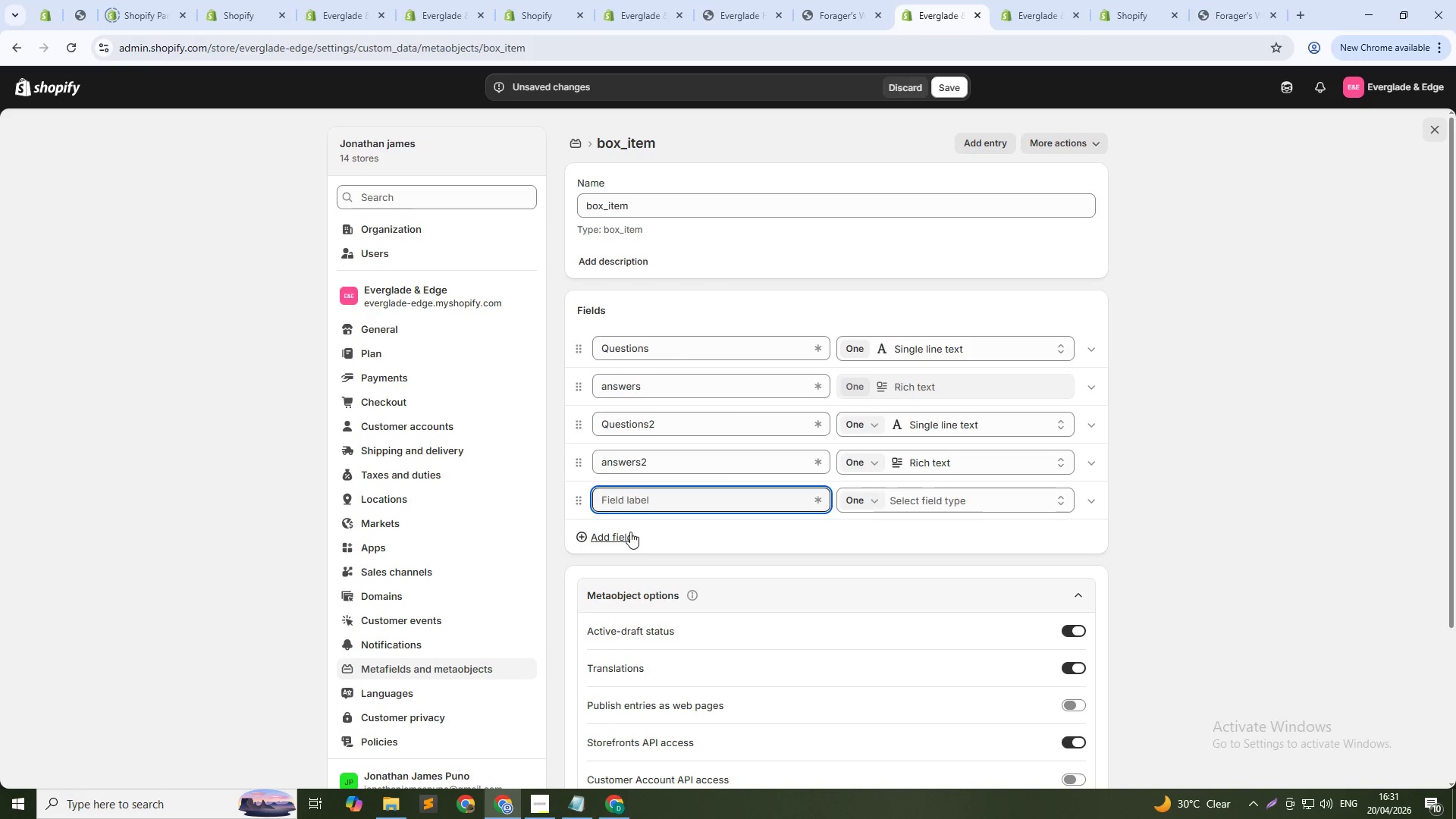 
left_click([629, 531])
 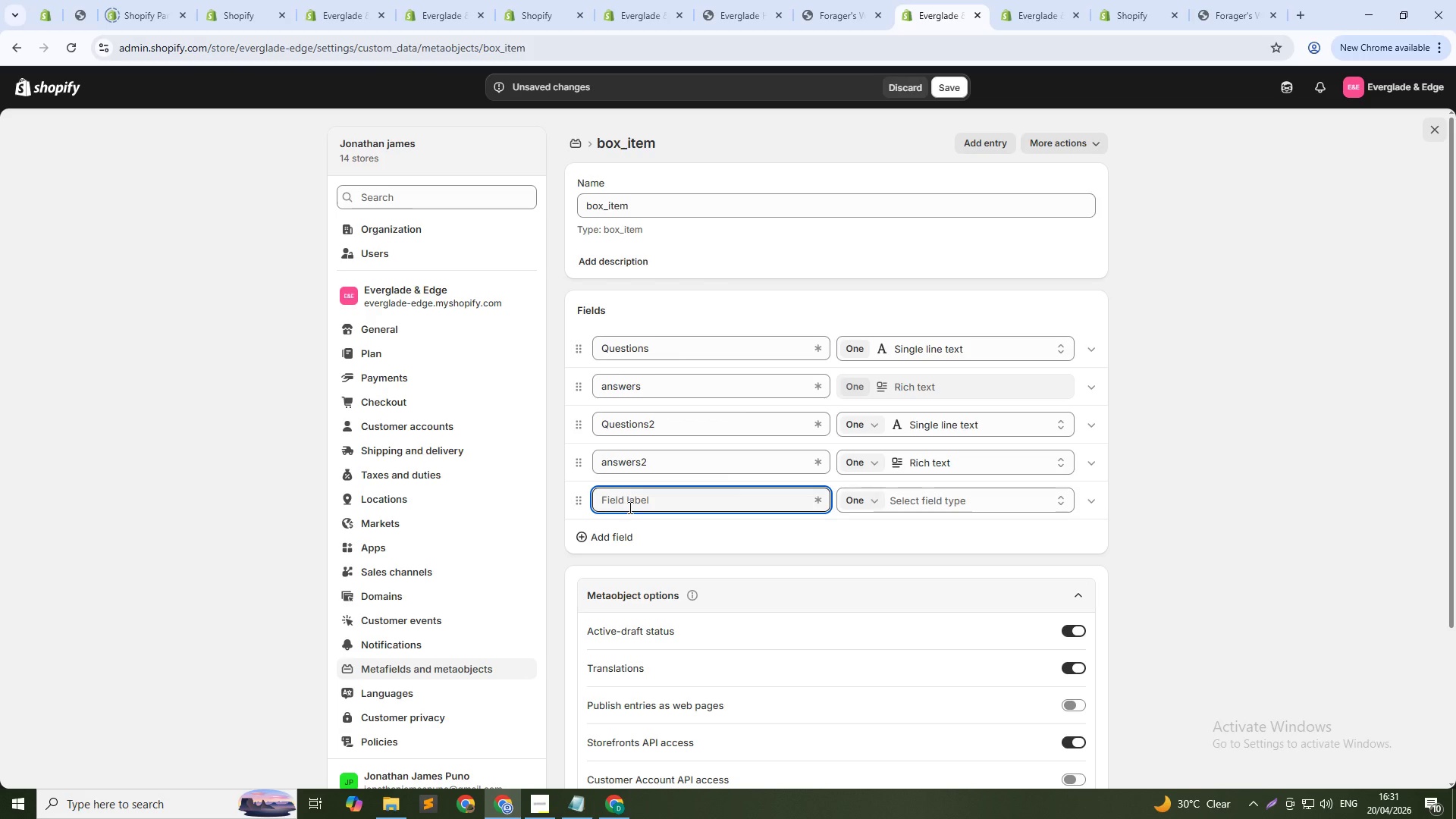 
key(Control+ControlLeft)
 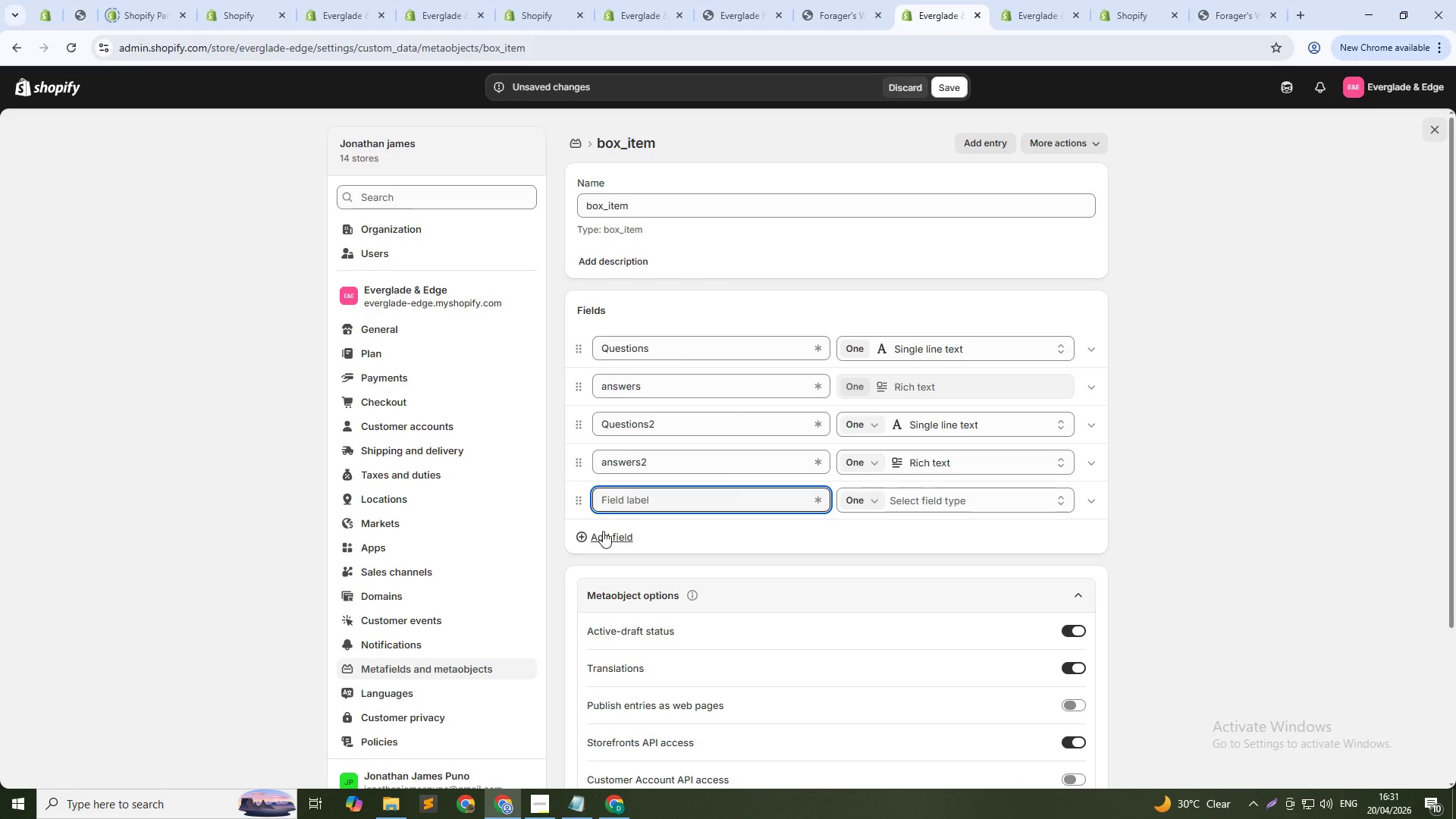 
left_click([603, 531])
 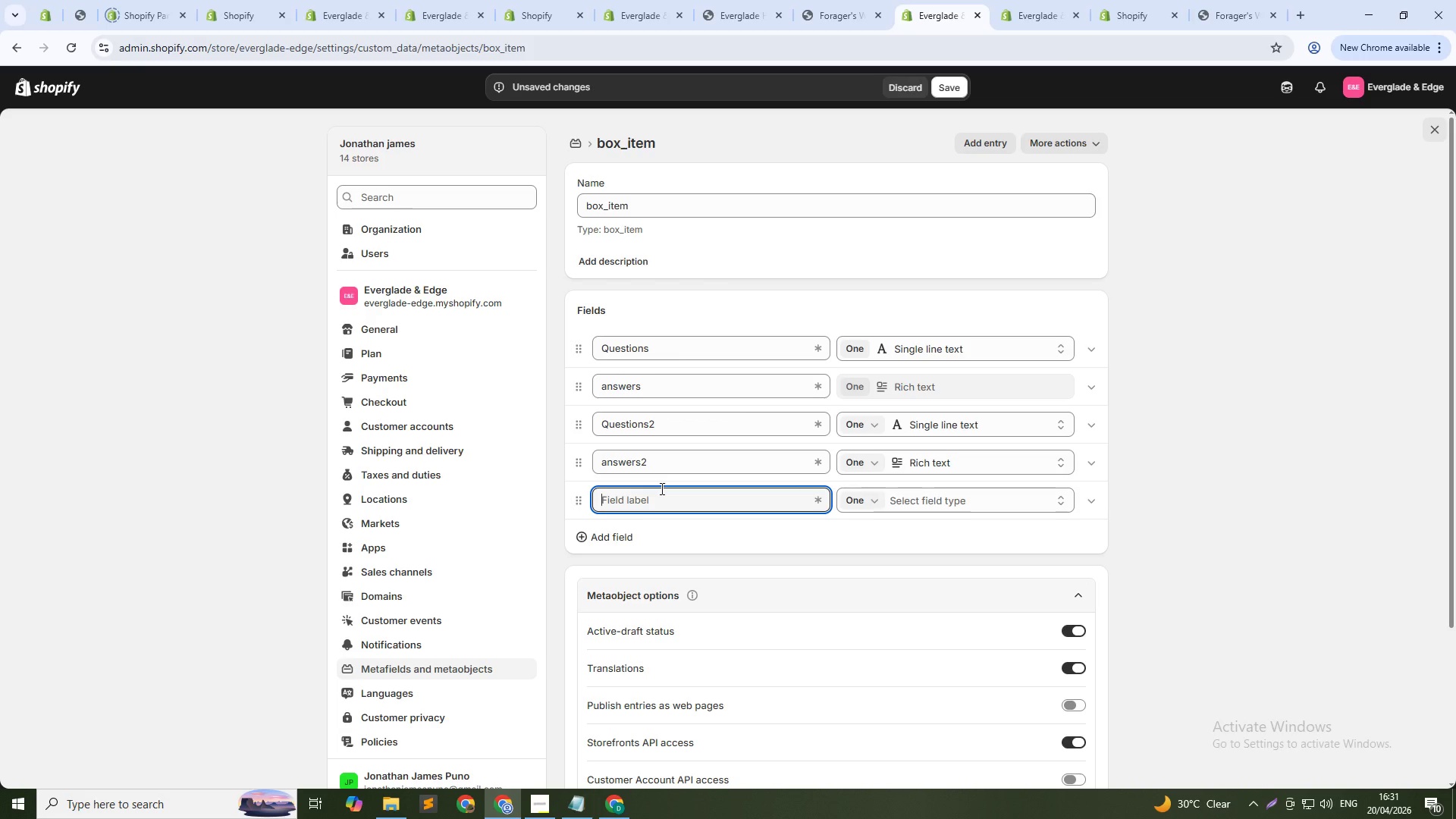 
hold_key(key=ShiftLeft, duration=0.41)
 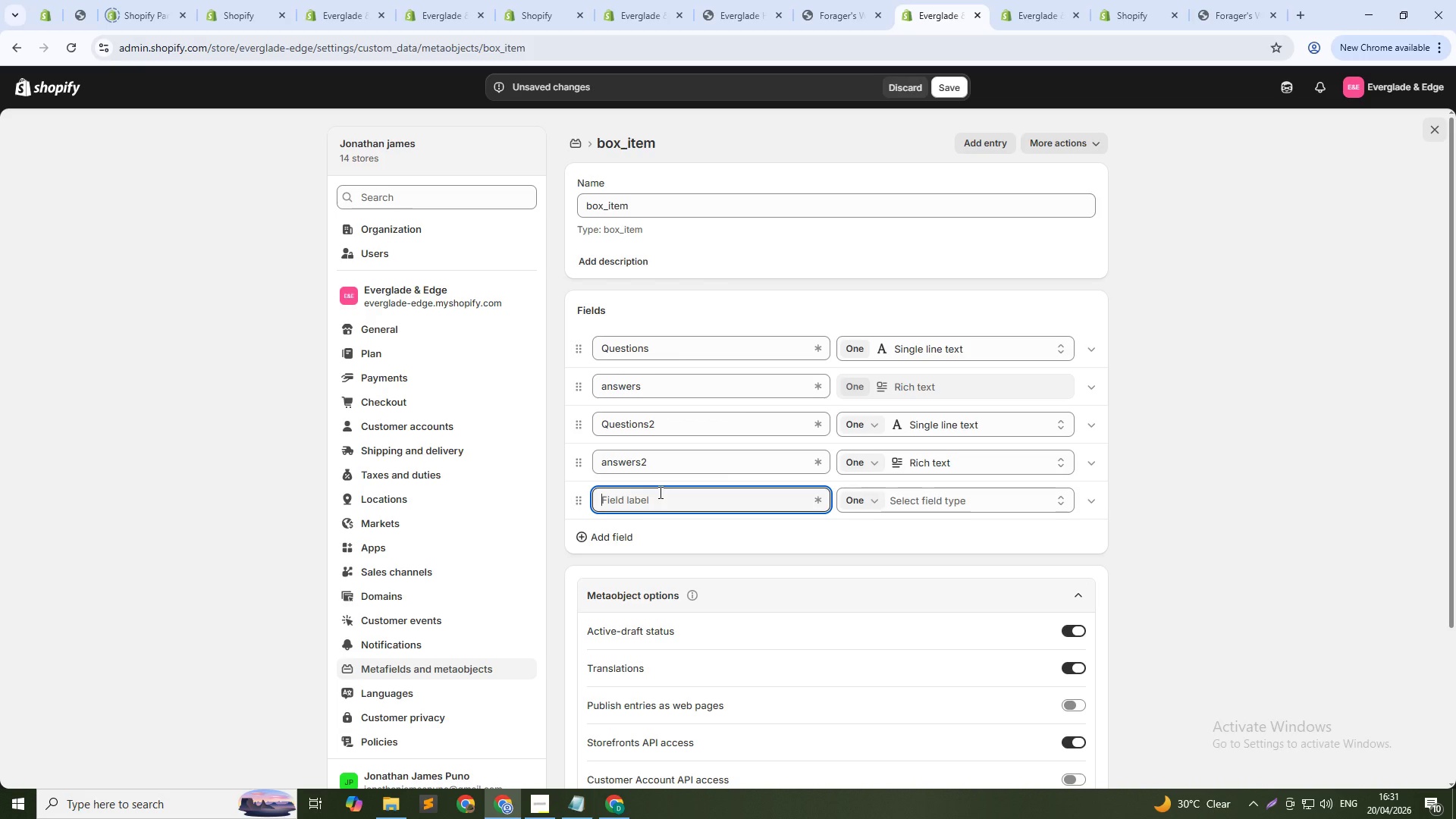 
key(Control+V)
 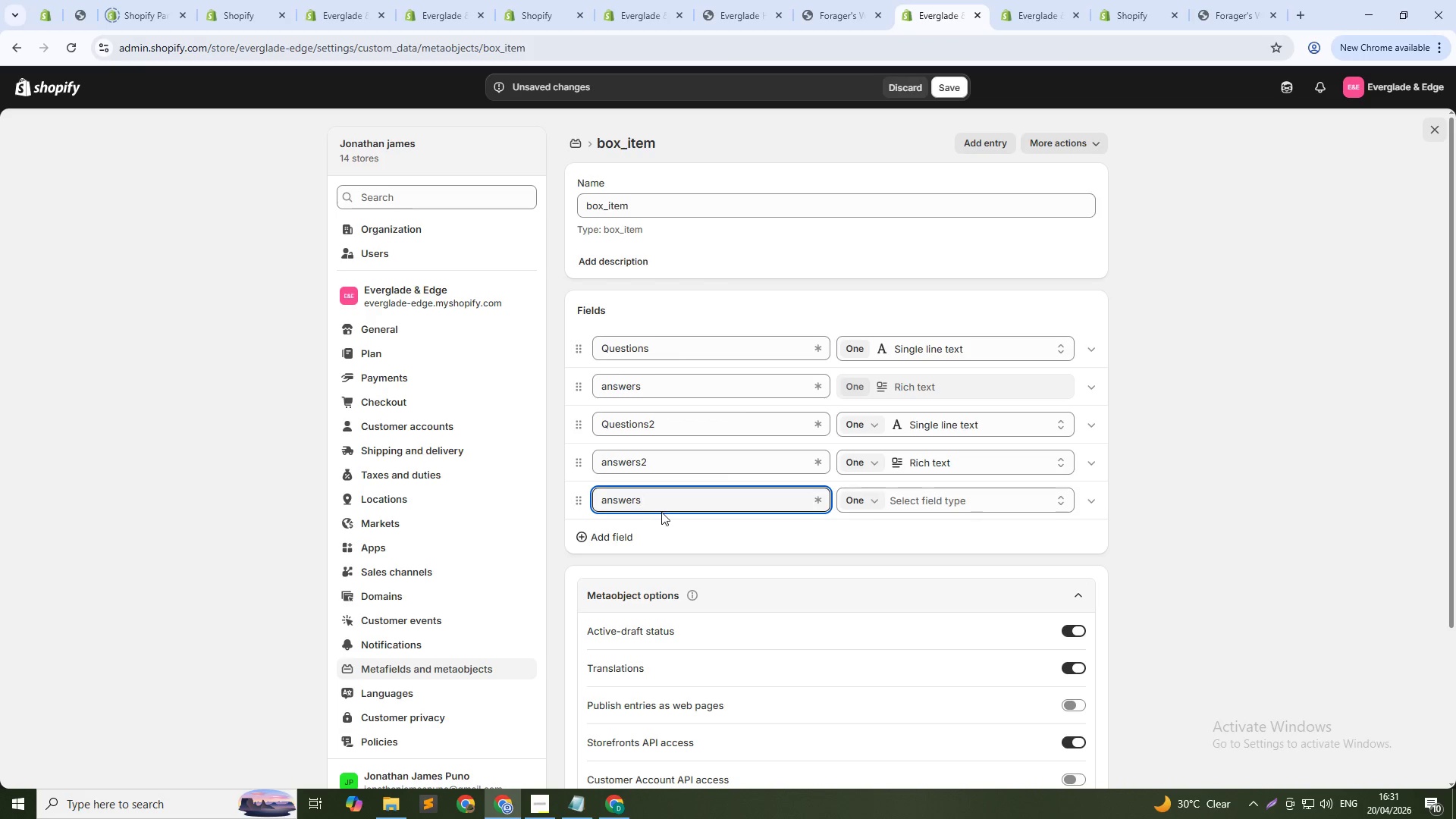 
key(Control+A)
 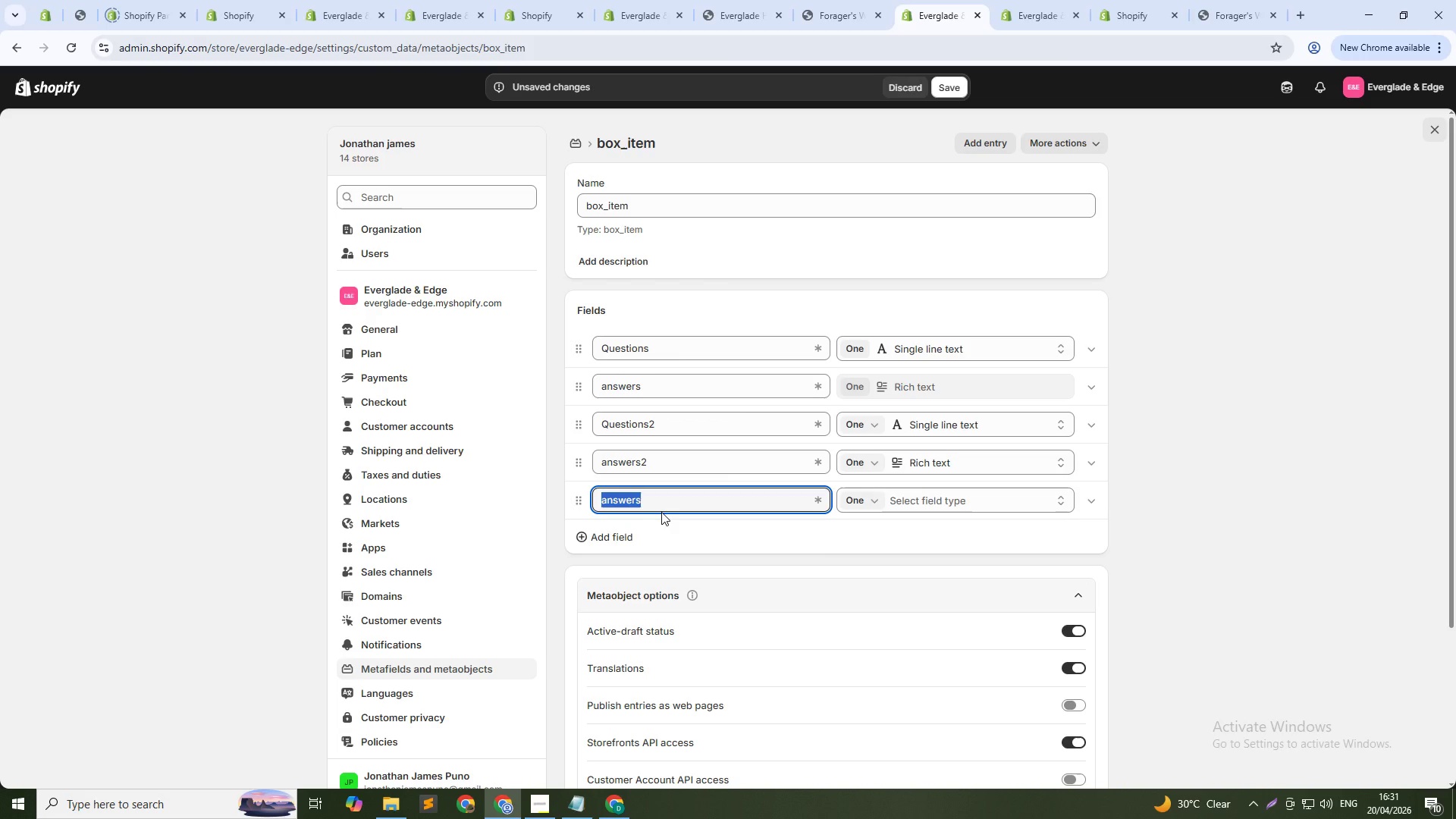 
key(Meta+MetaLeft)
 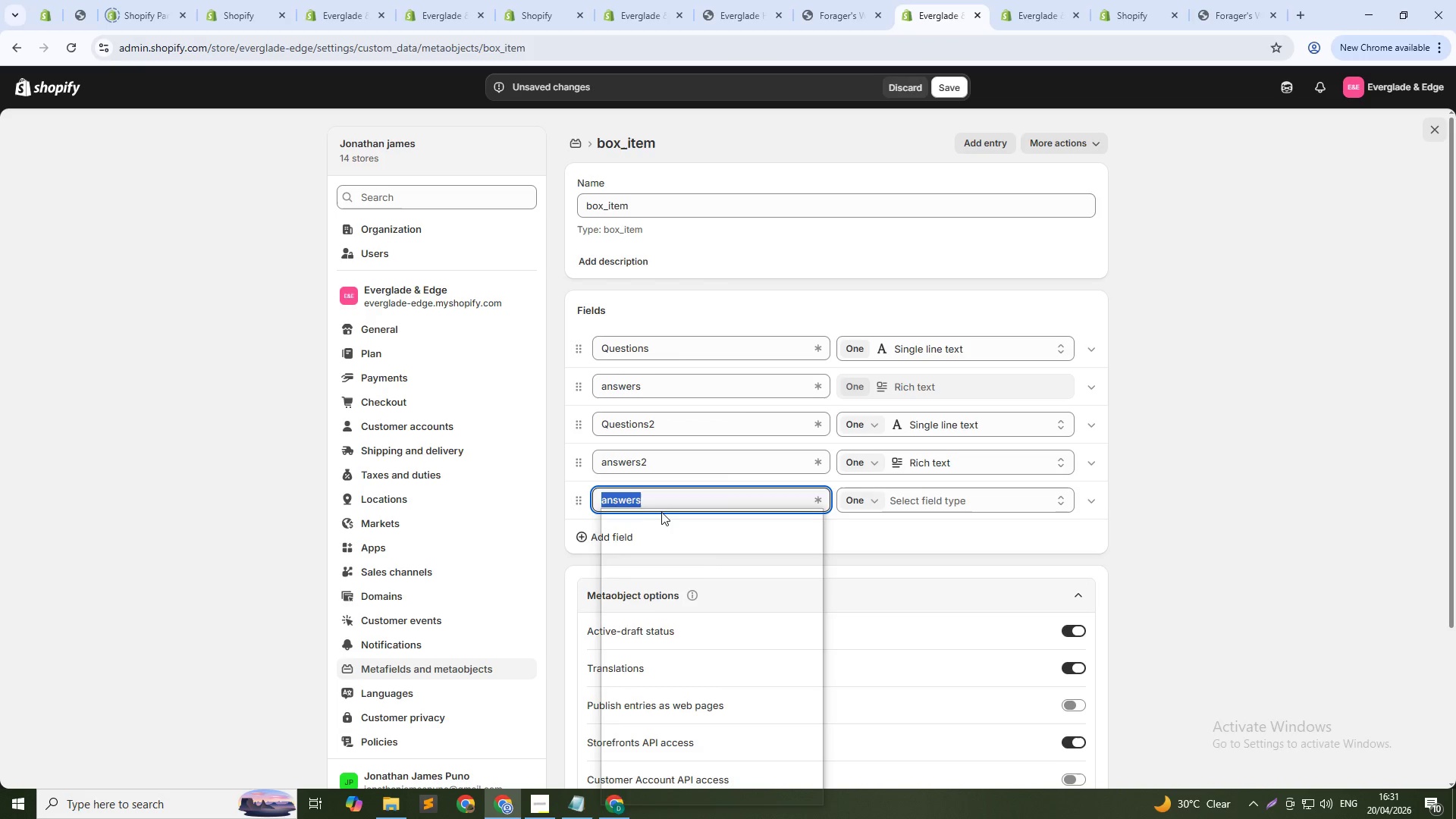 
key(Meta+V)
 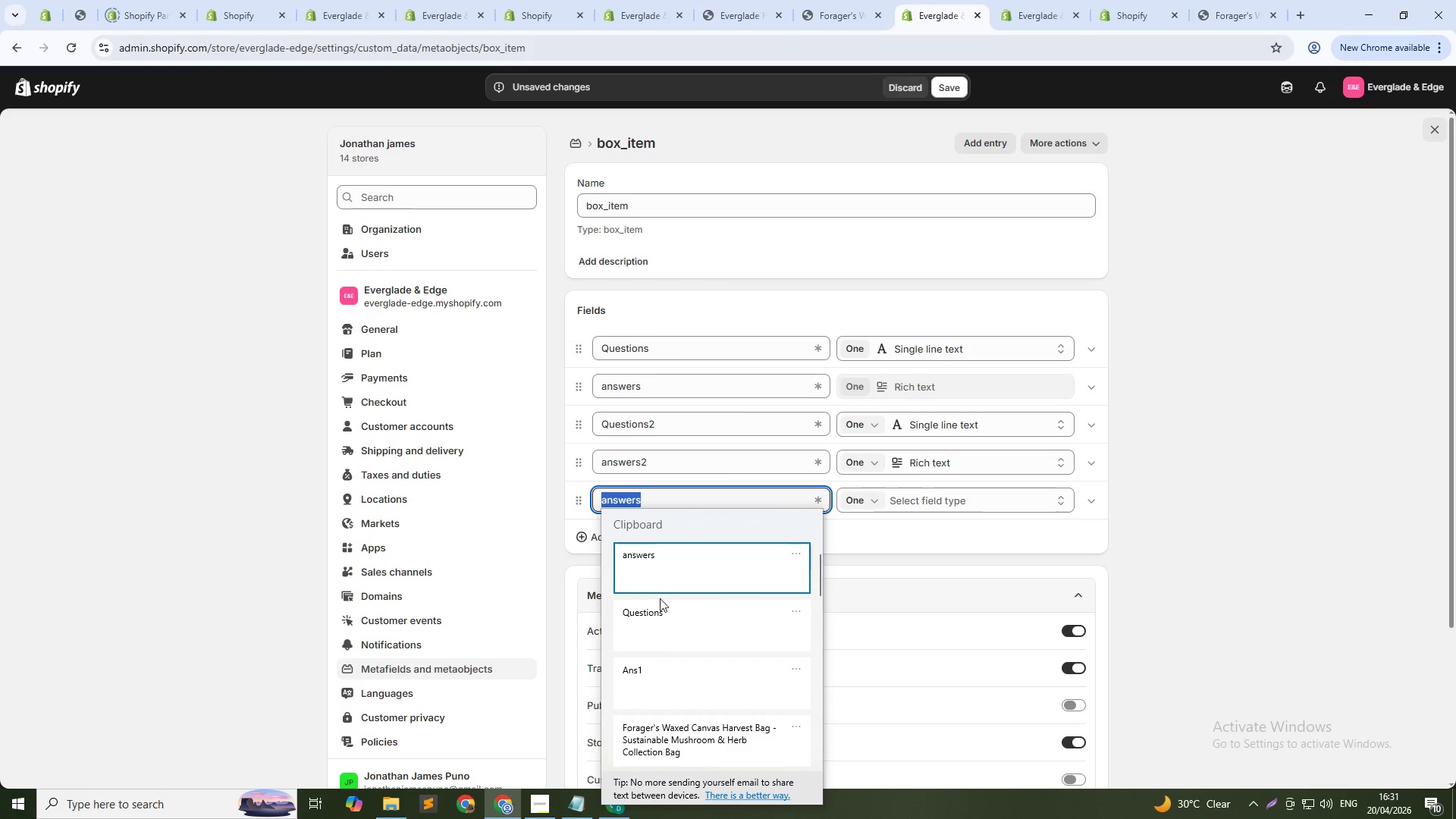 
left_click([660, 603])
 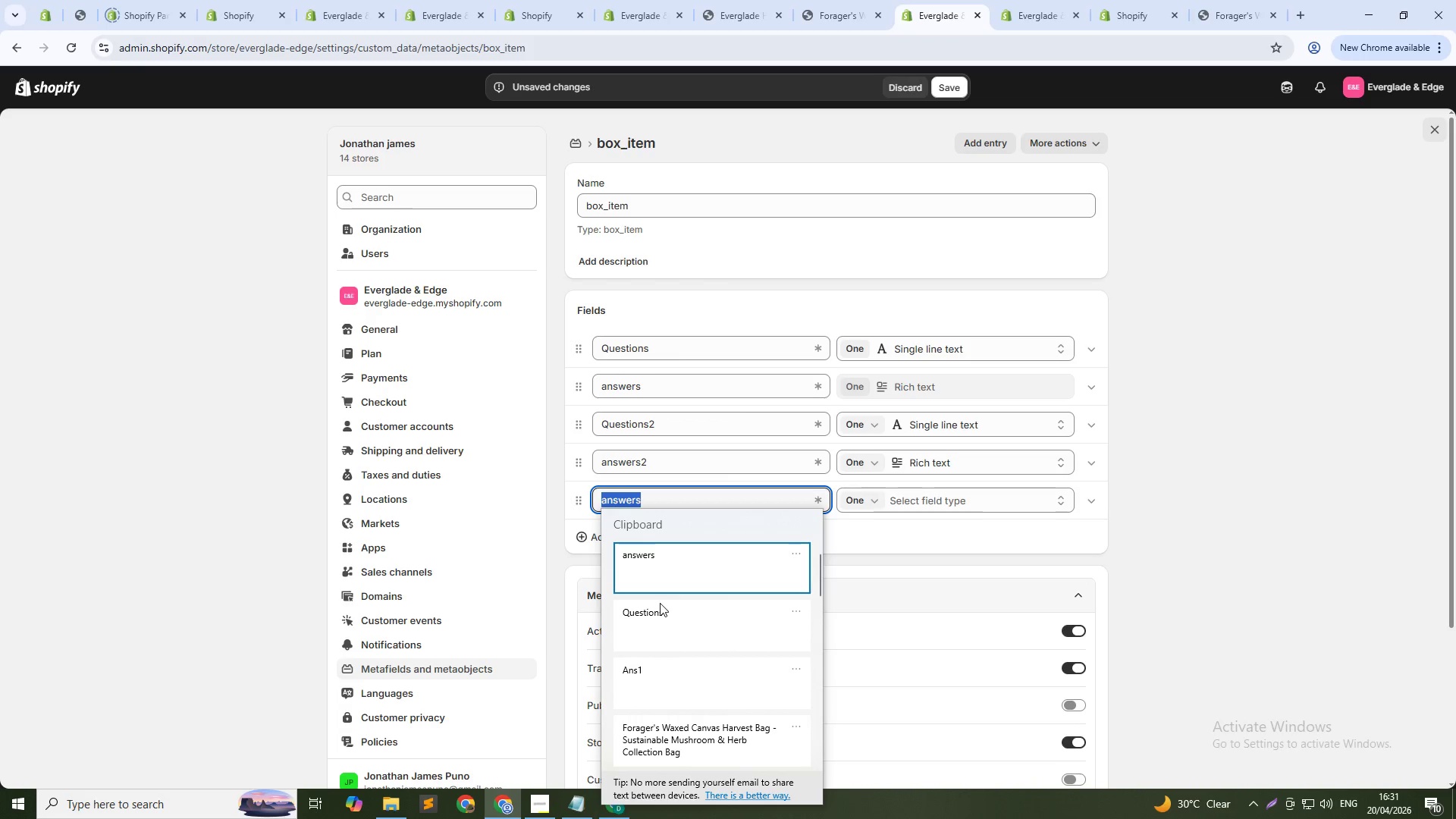 
key(Control+ControlLeft)
 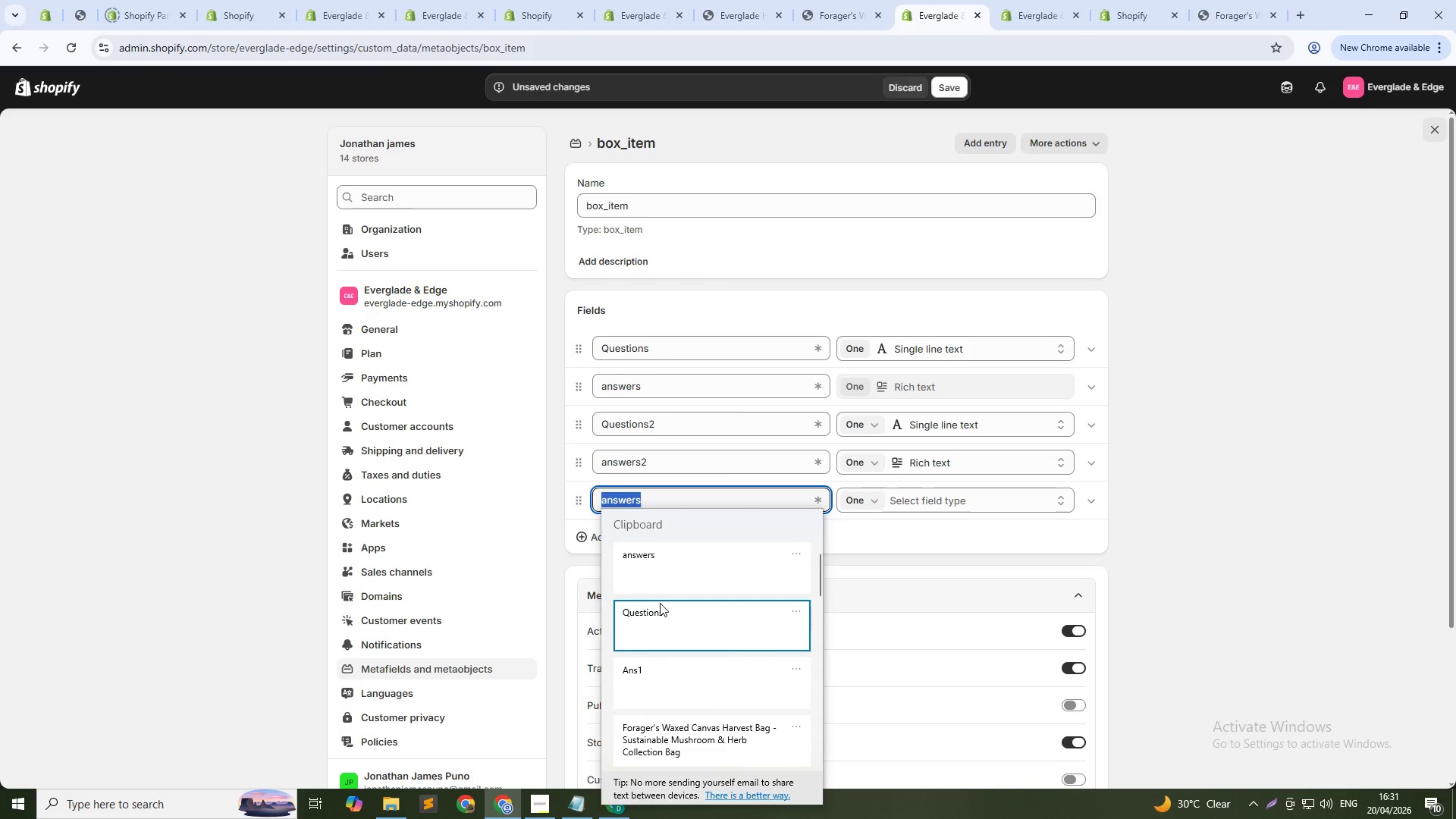 
key(Control+V)
 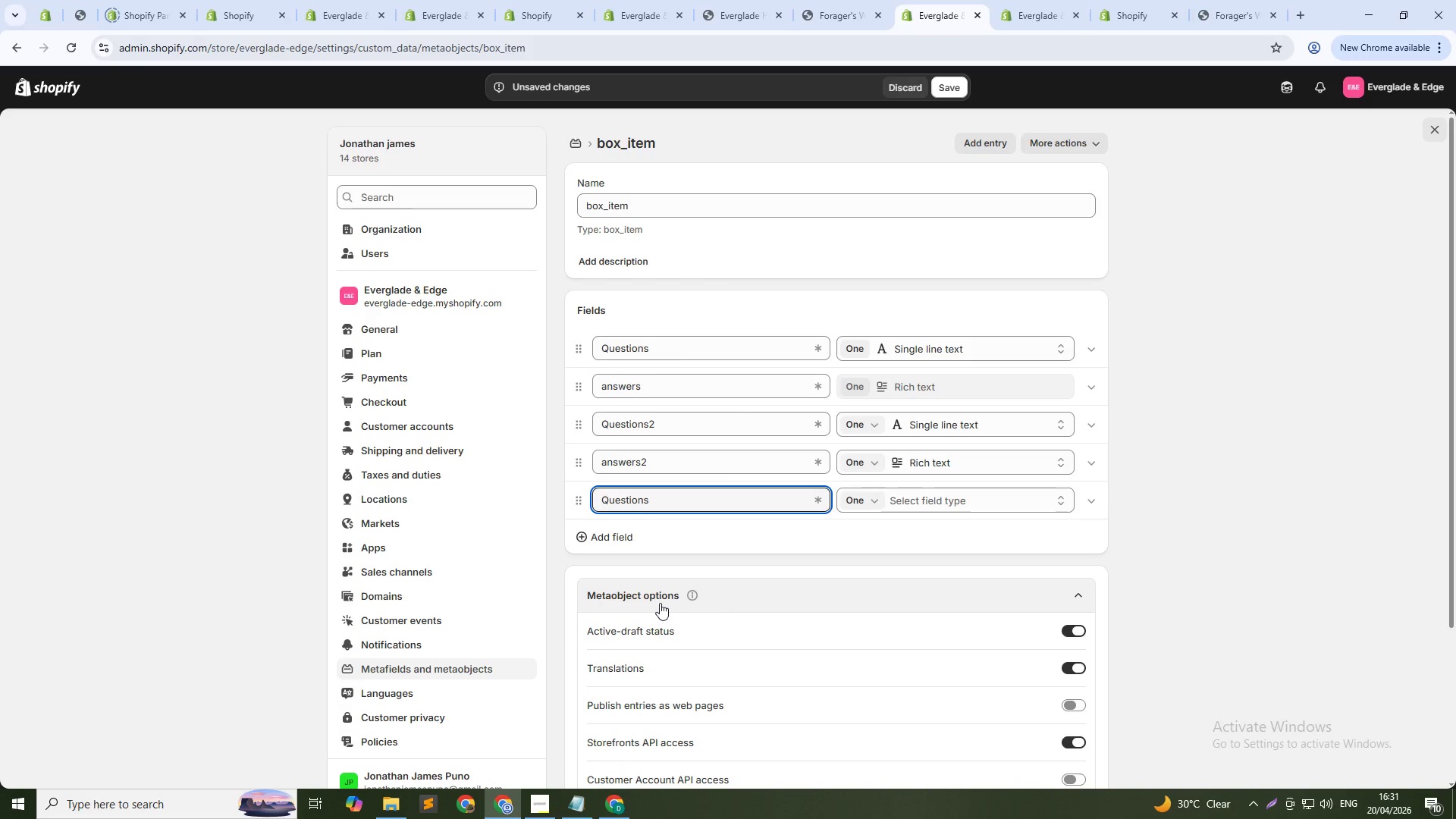 
key(3)
 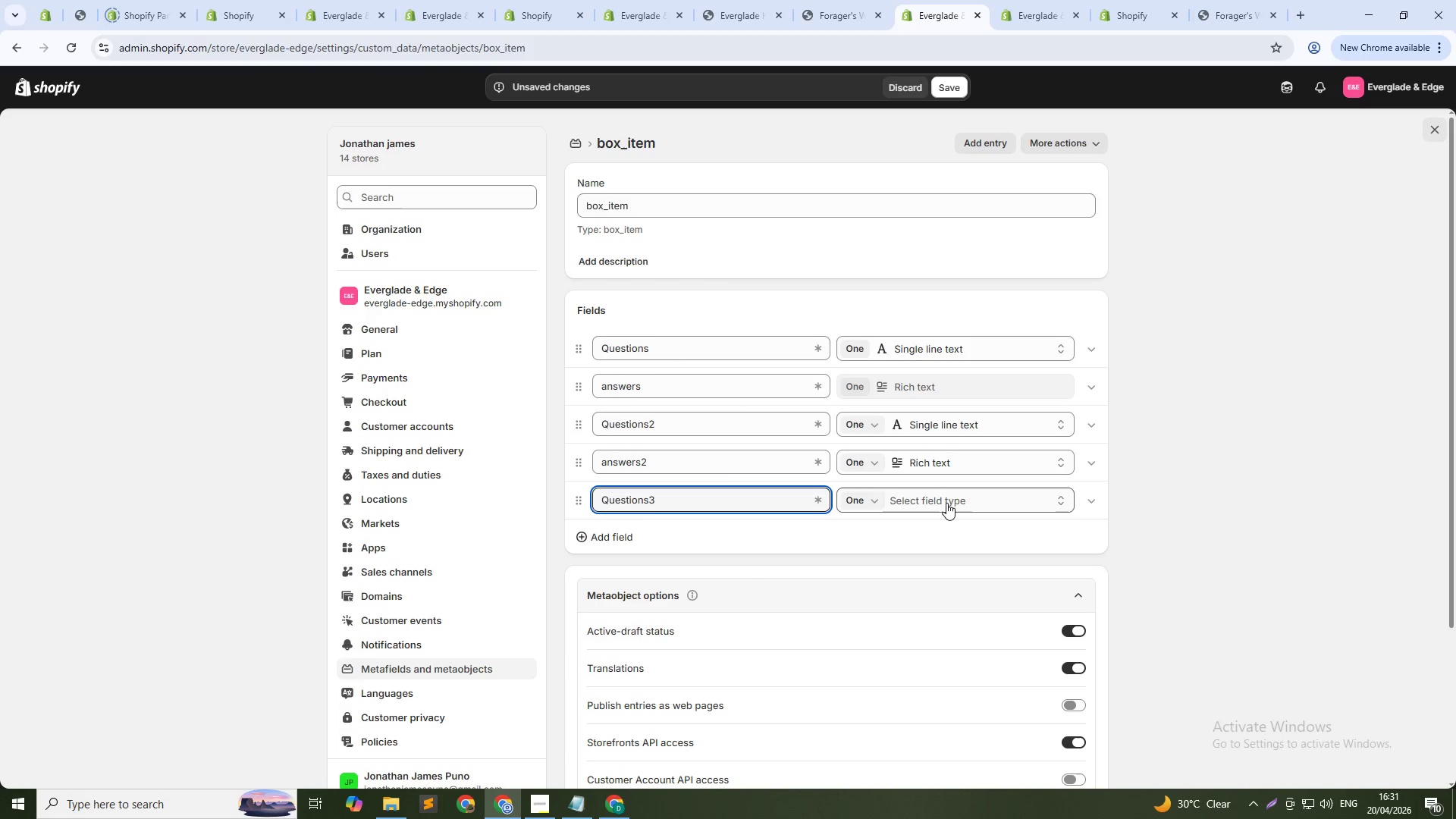 
left_click([946, 503])
 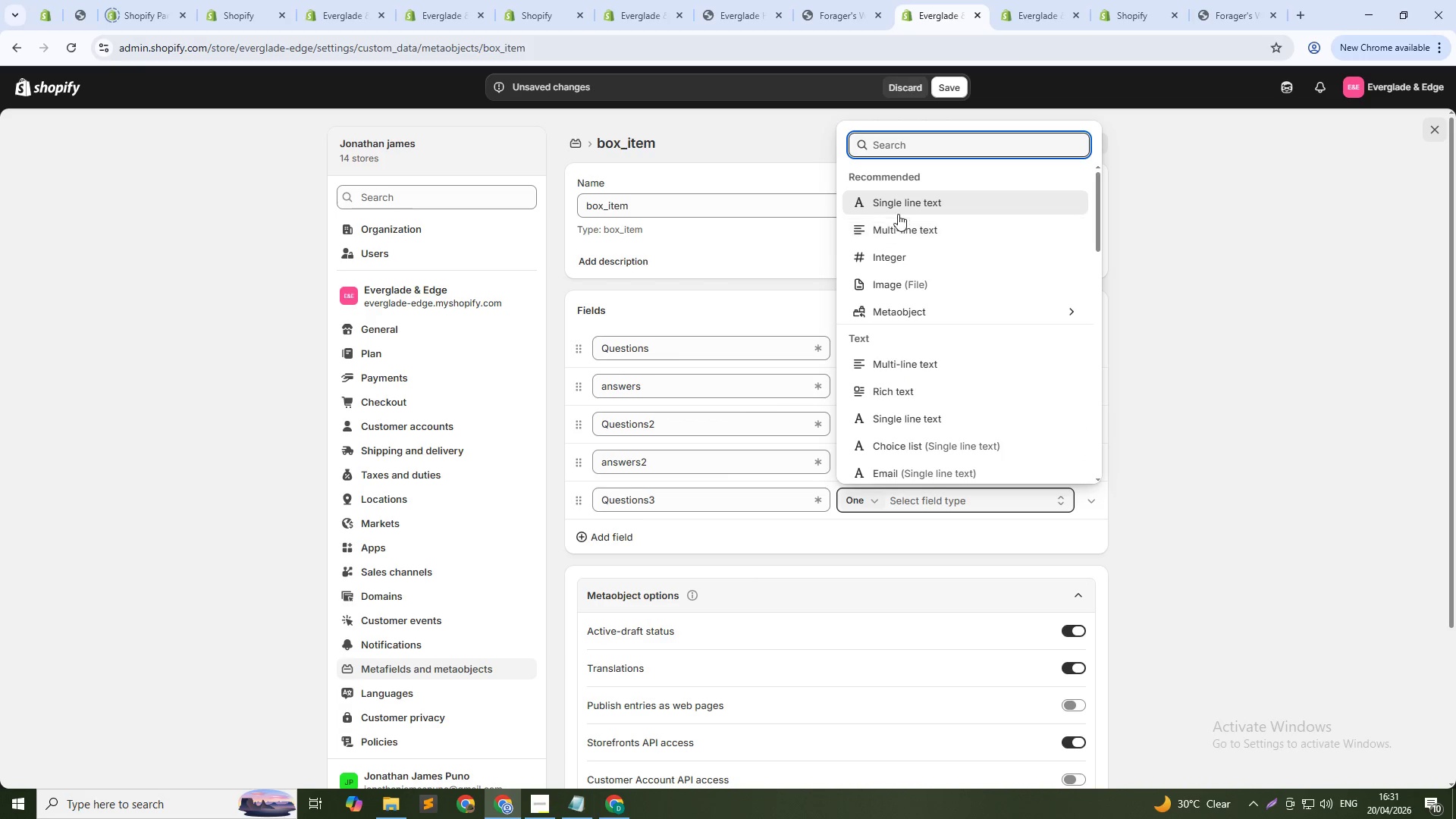 
left_click([898, 206])
 